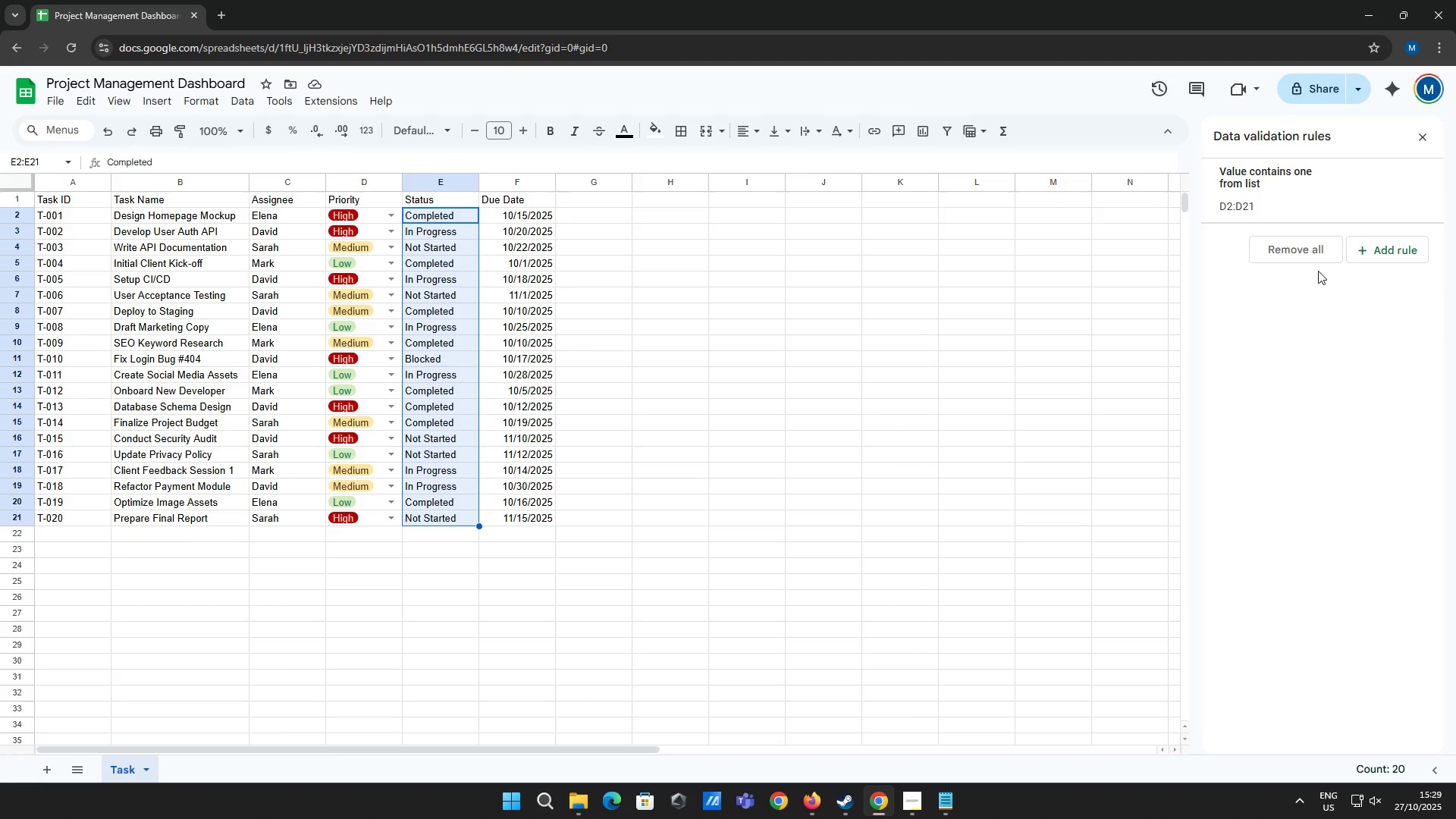 
left_click([1356, 247])
 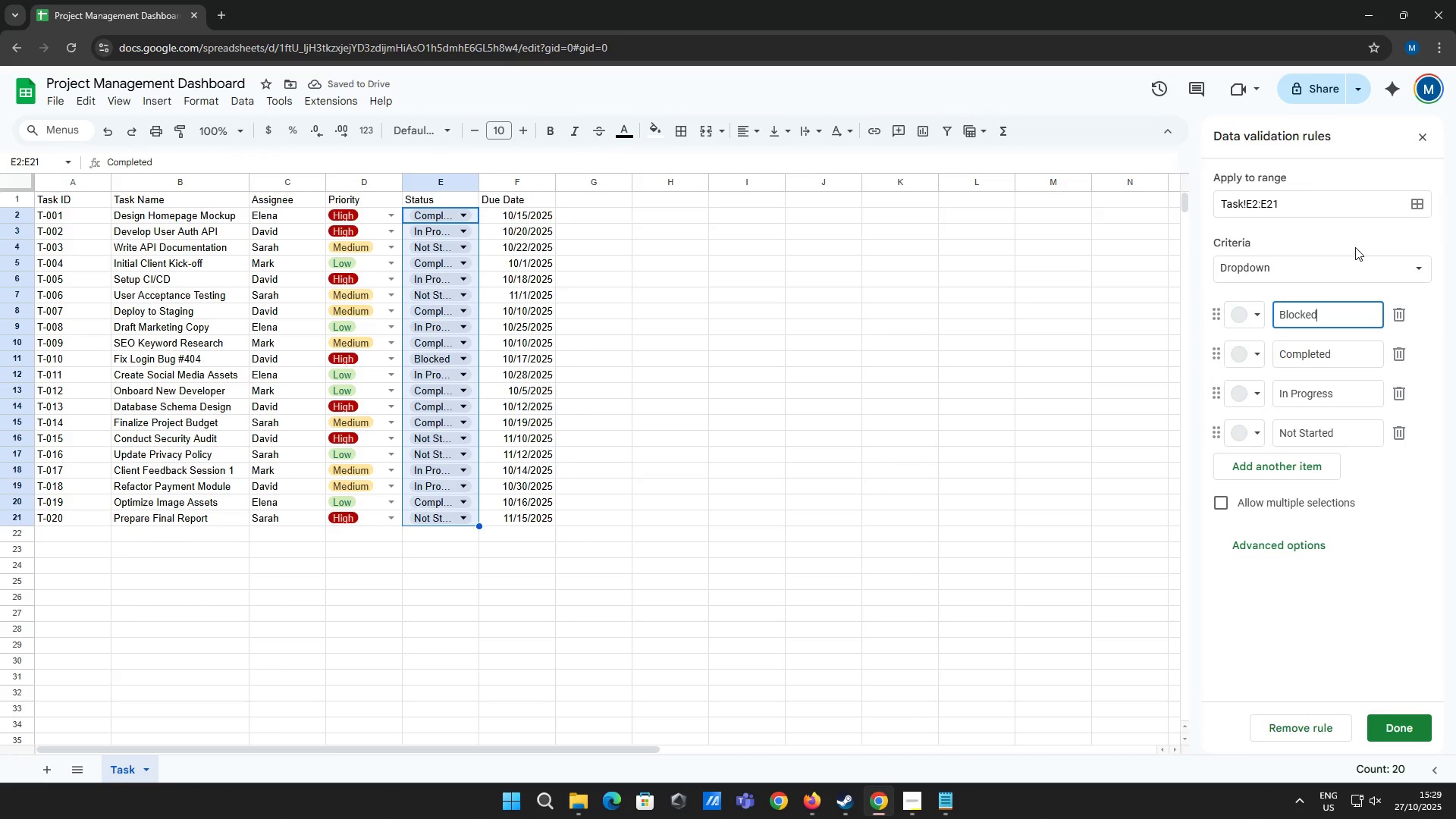 
wait(8.27)
 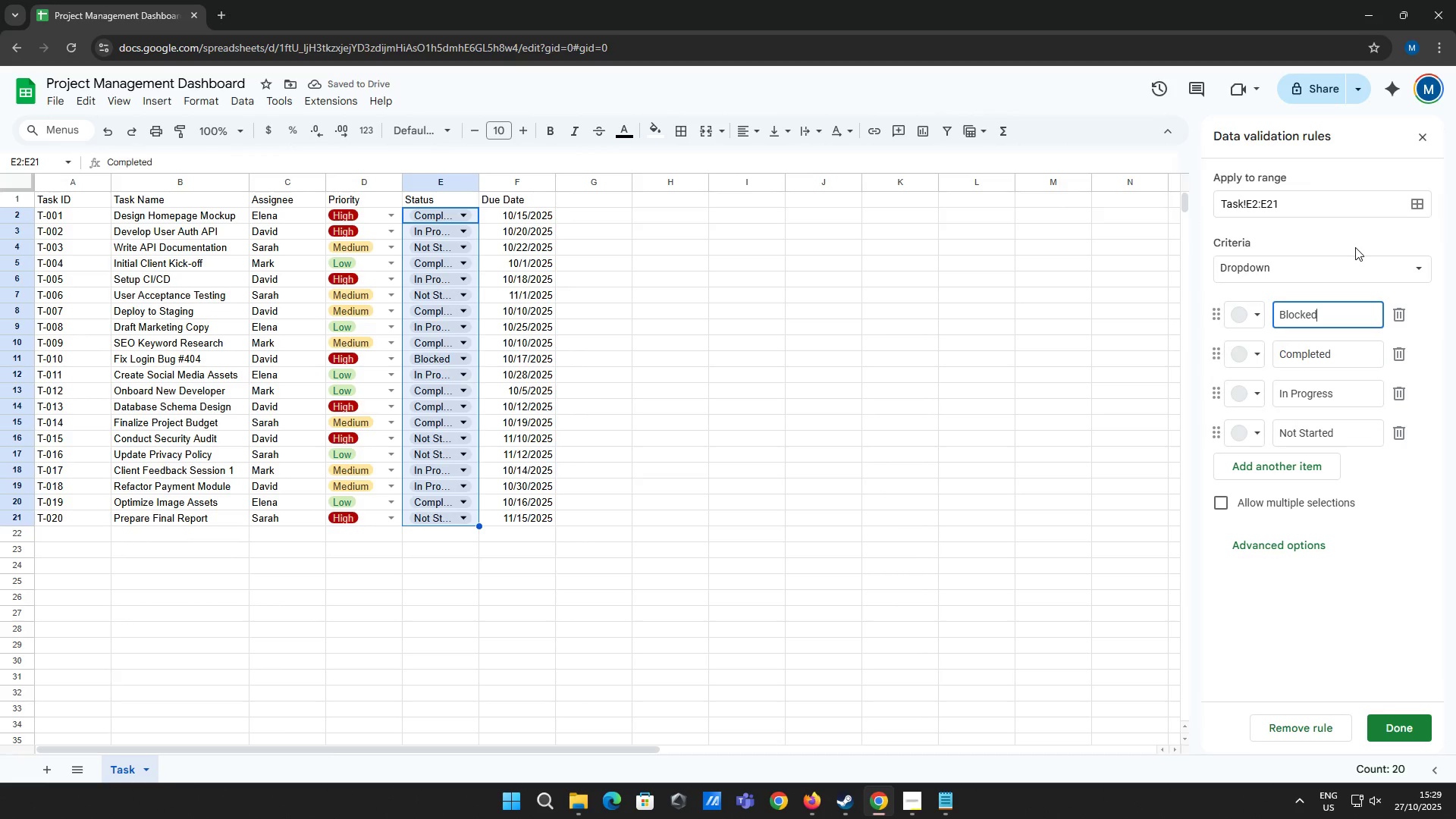 
left_click([1323, 280])
 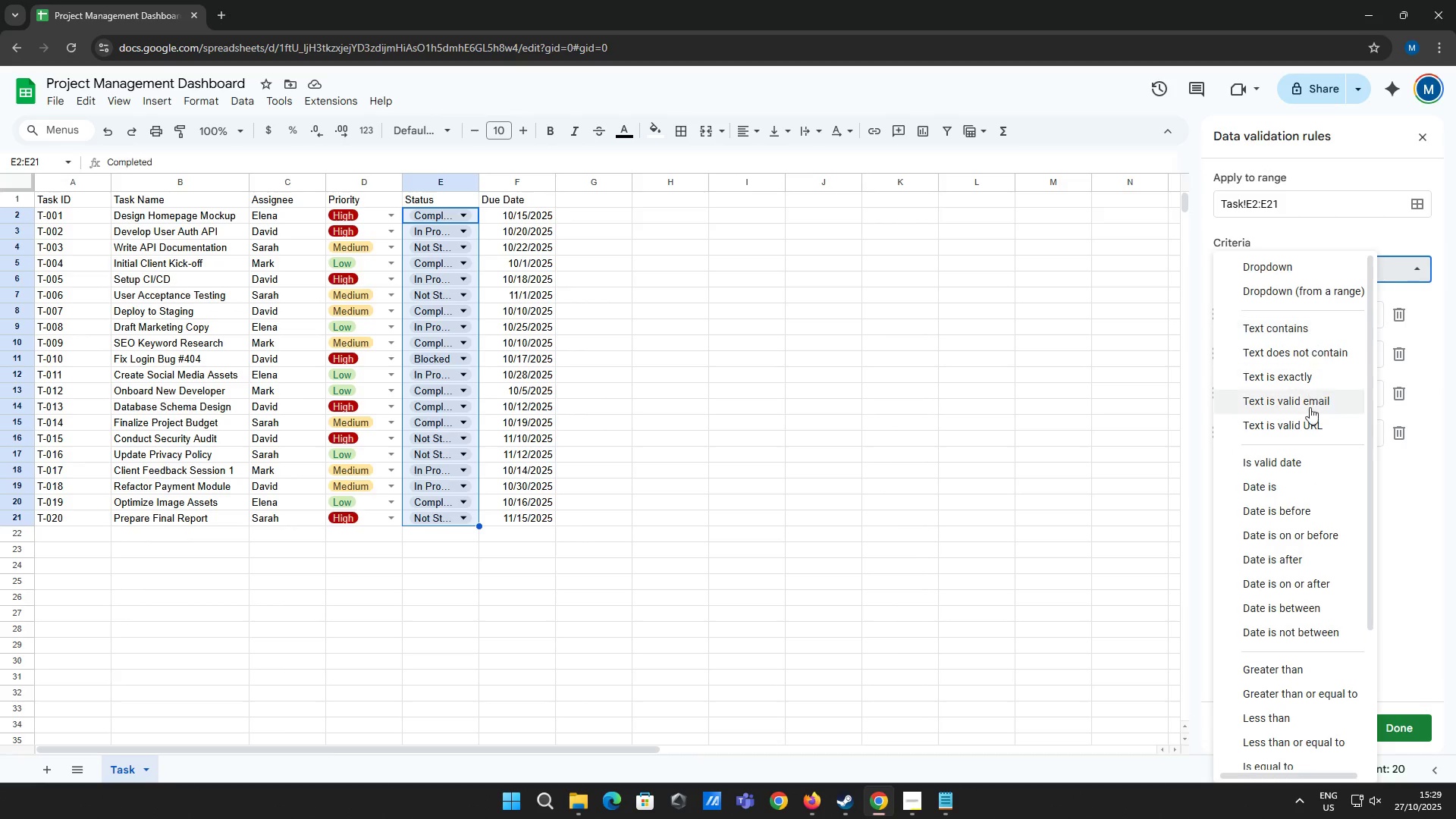 
scroll: coordinate [1309, 411], scroll_direction: down, amount: 3.0
 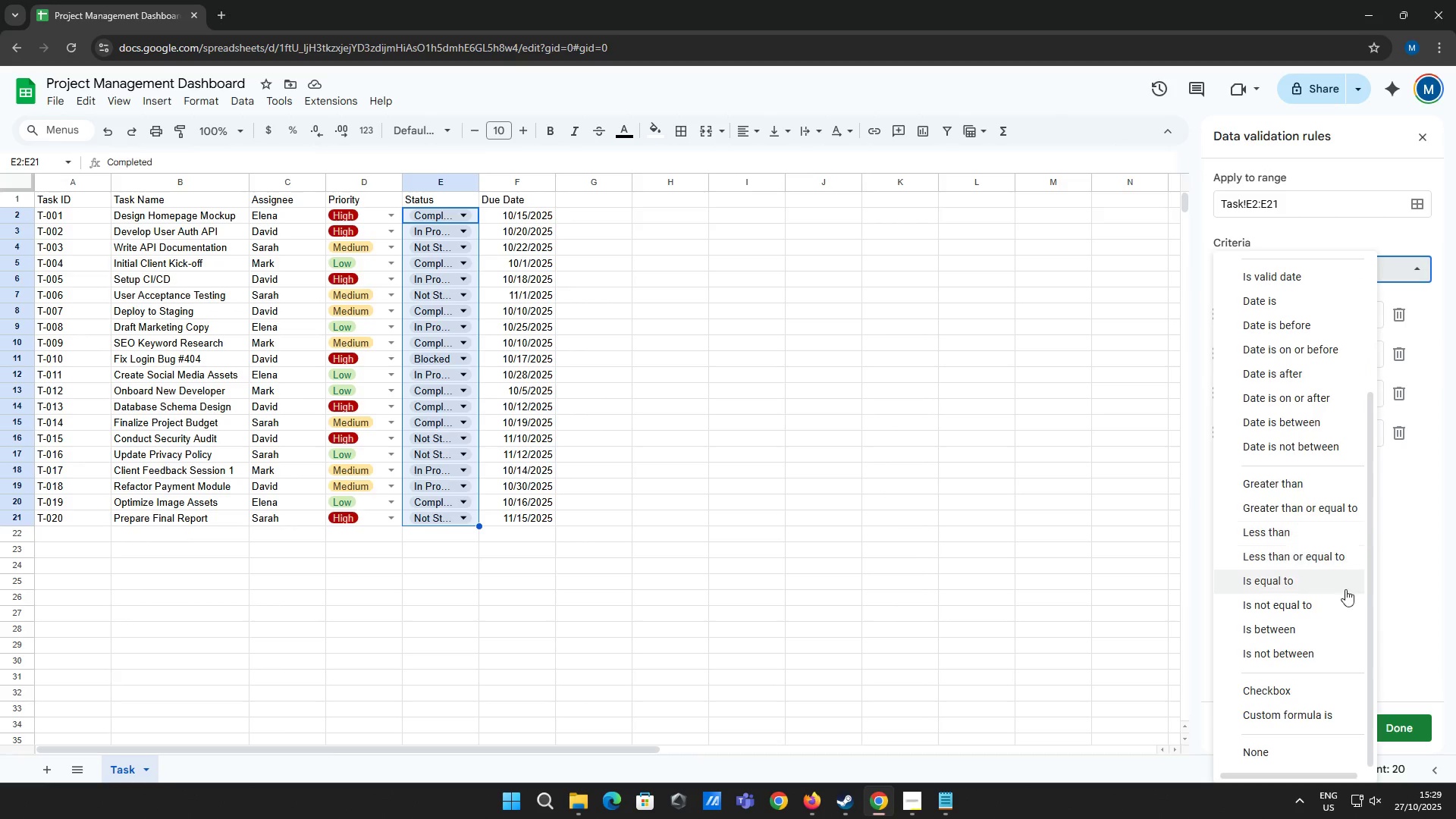 
left_click([1411, 596])
 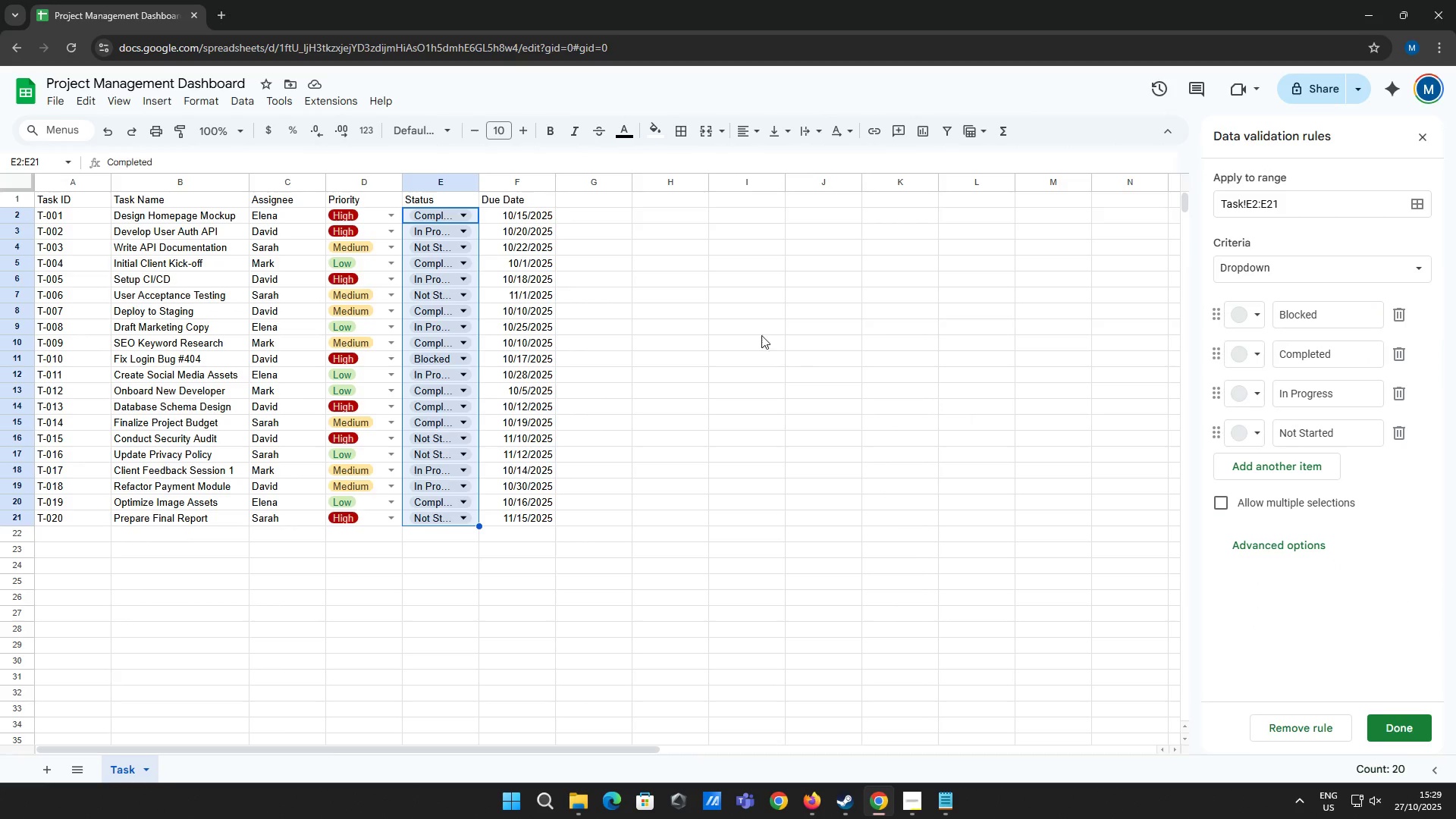 
left_click([535, 218])
 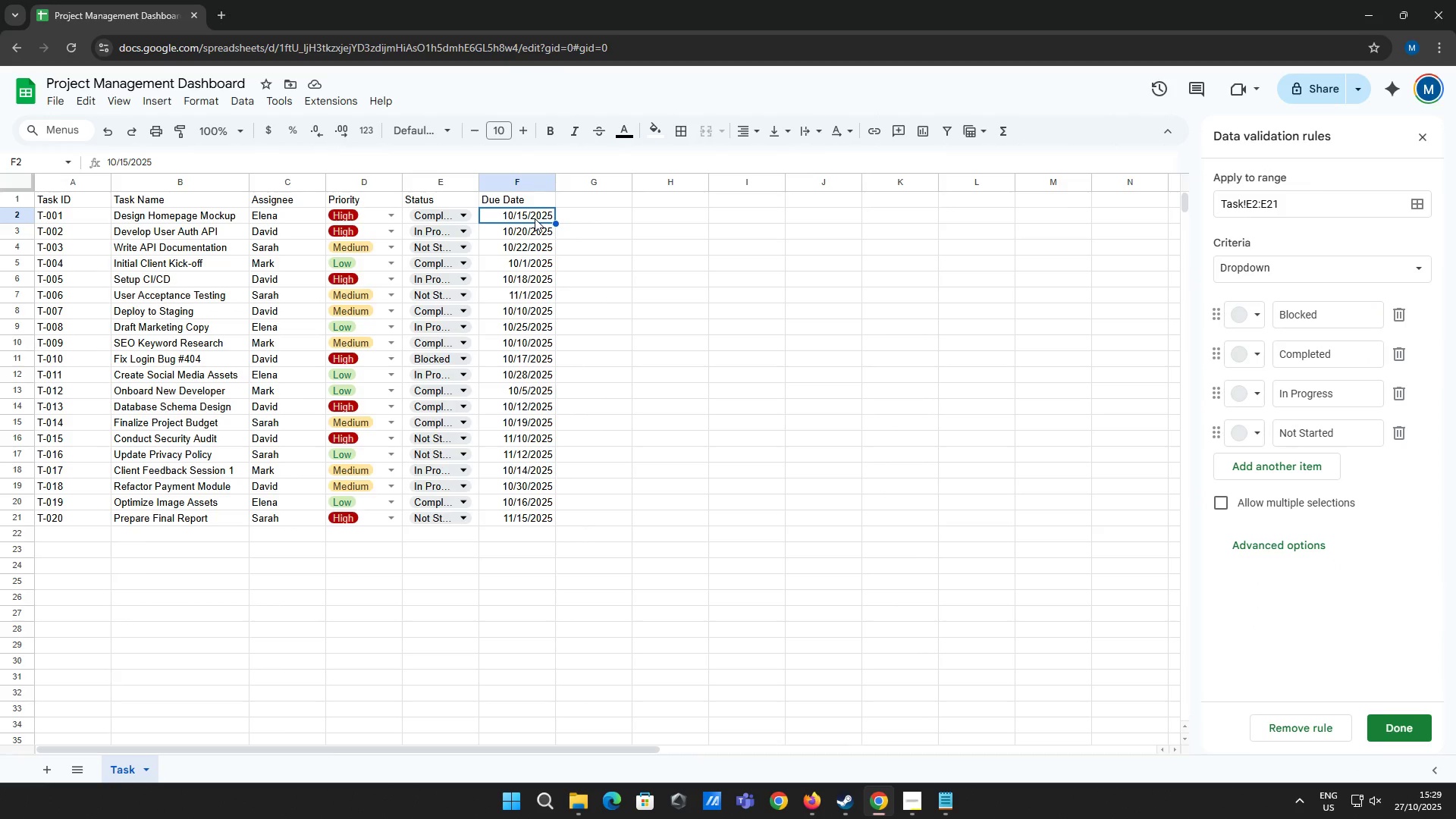 
wait(6.39)
 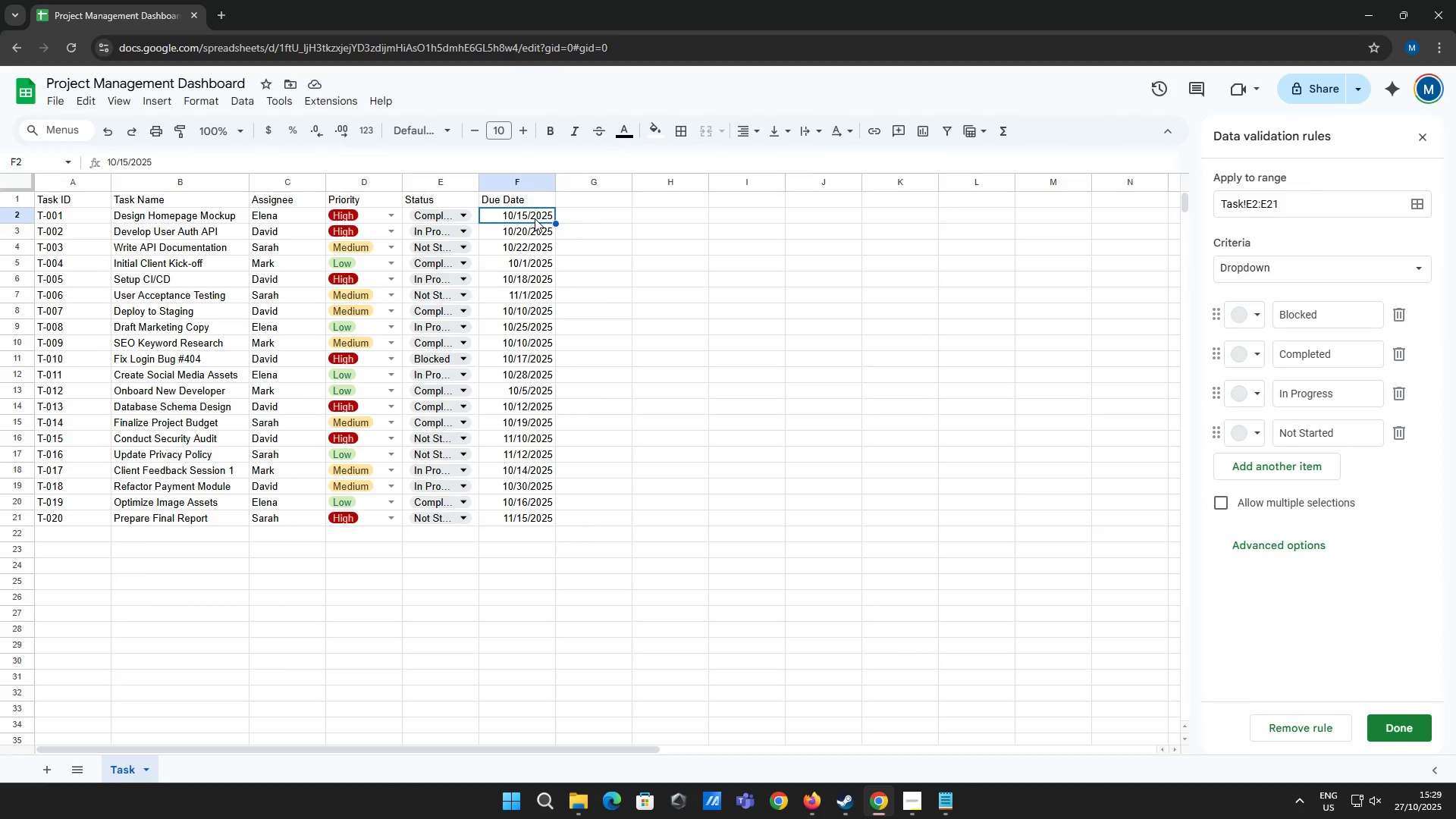 
left_click([1241, 593])
 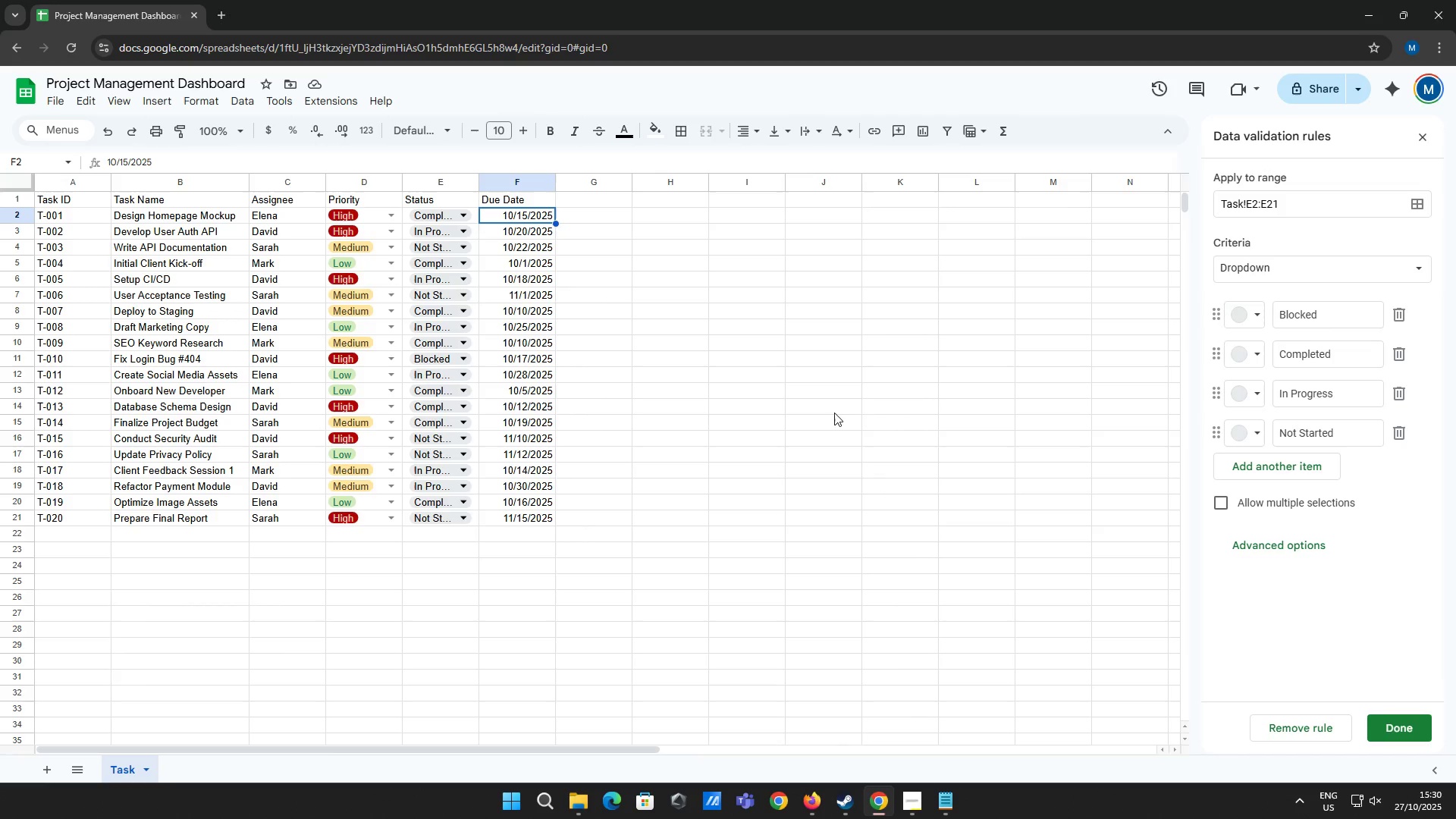 
wait(16.23)
 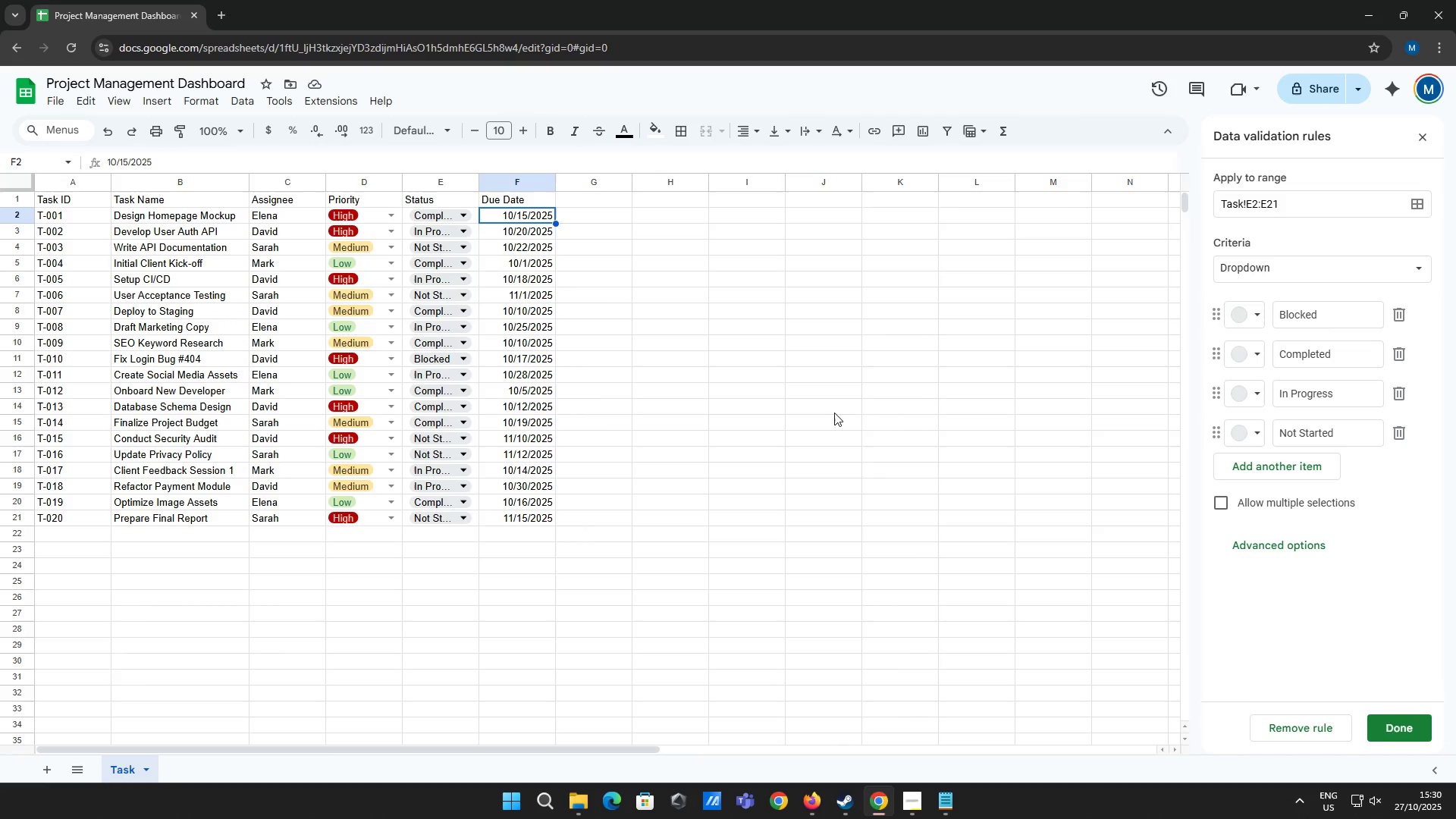 
left_click([1255, 310])
 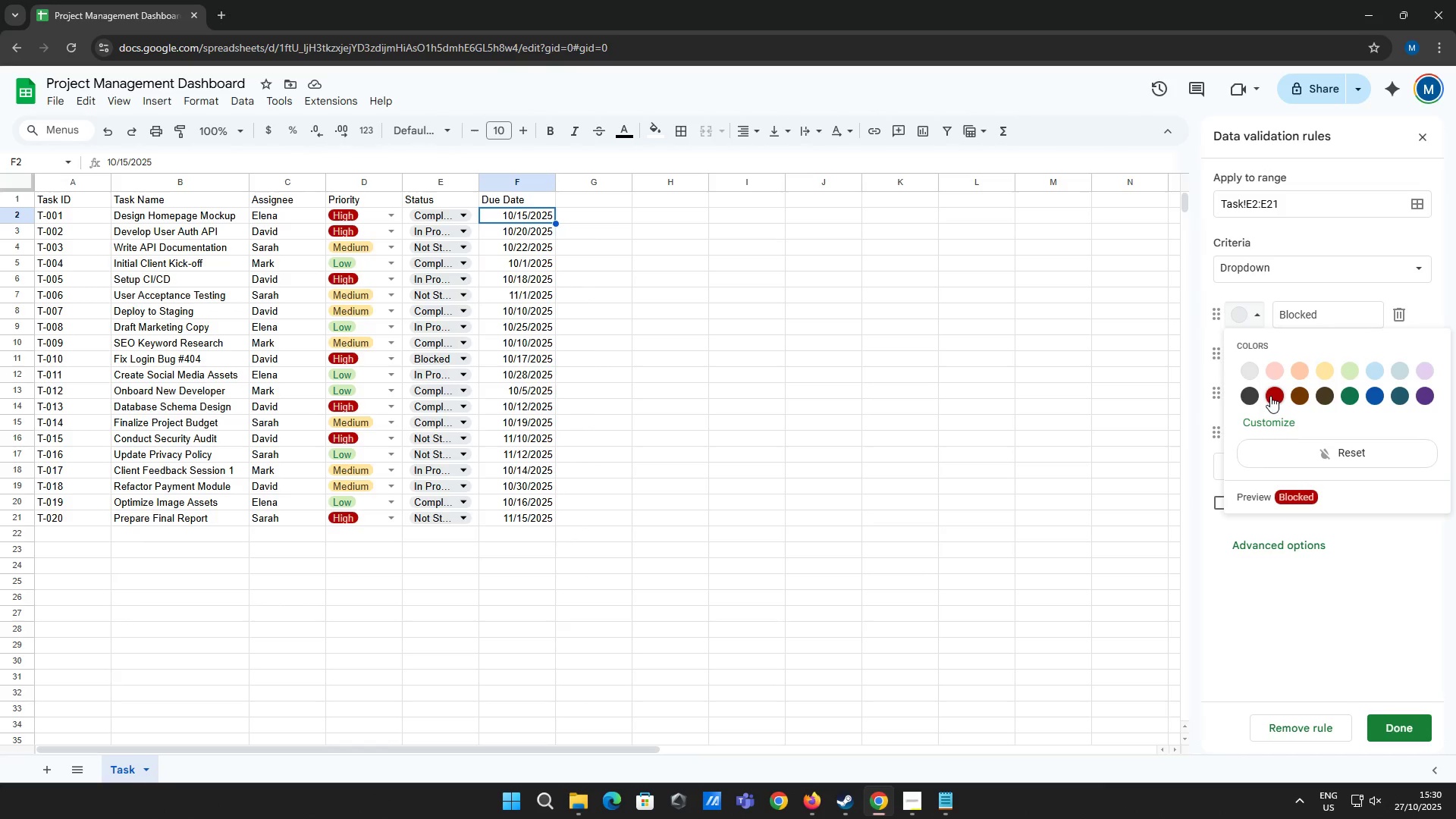 
left_click([1272, 397])
 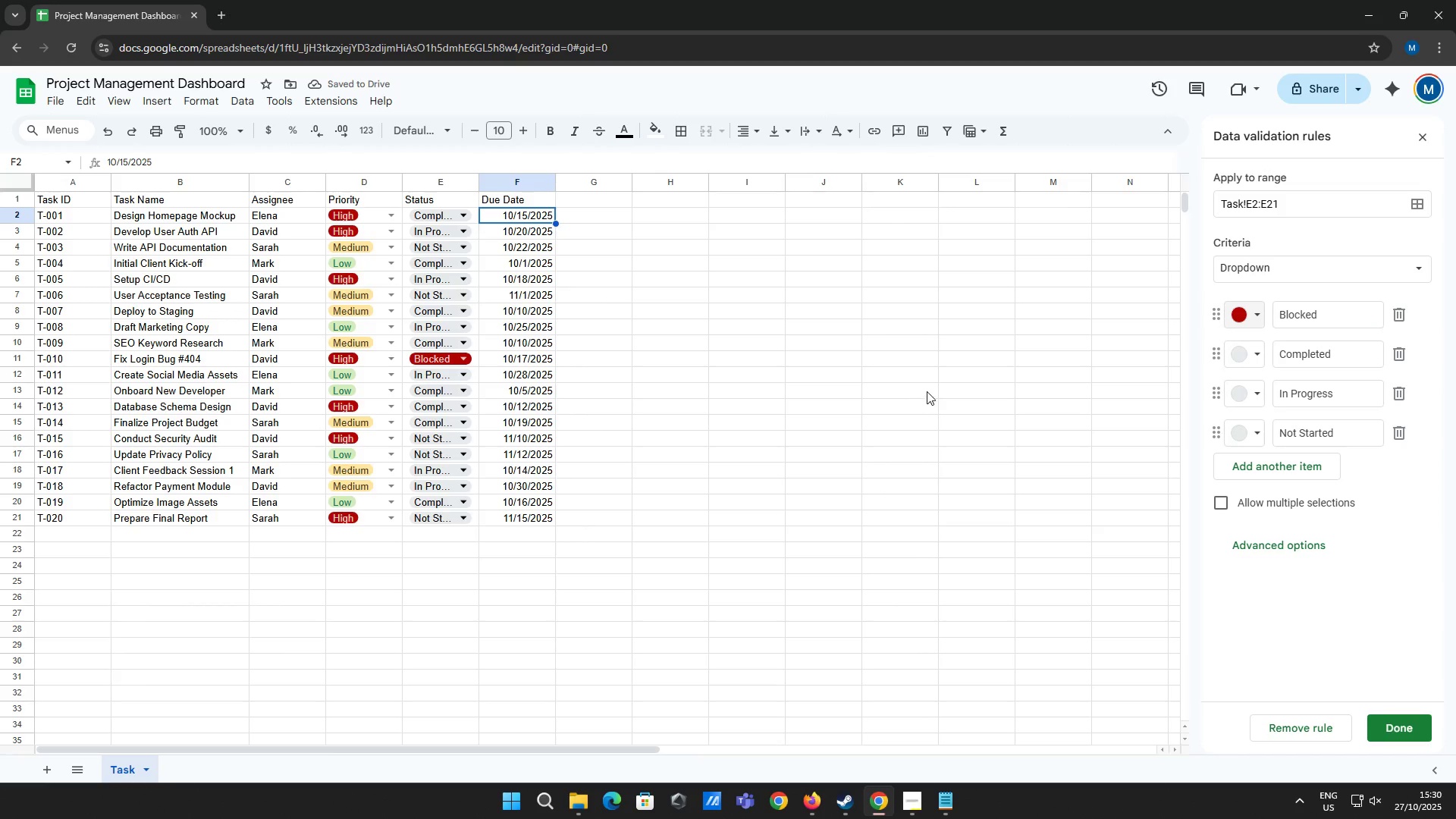 
left_click([1253, 352])
 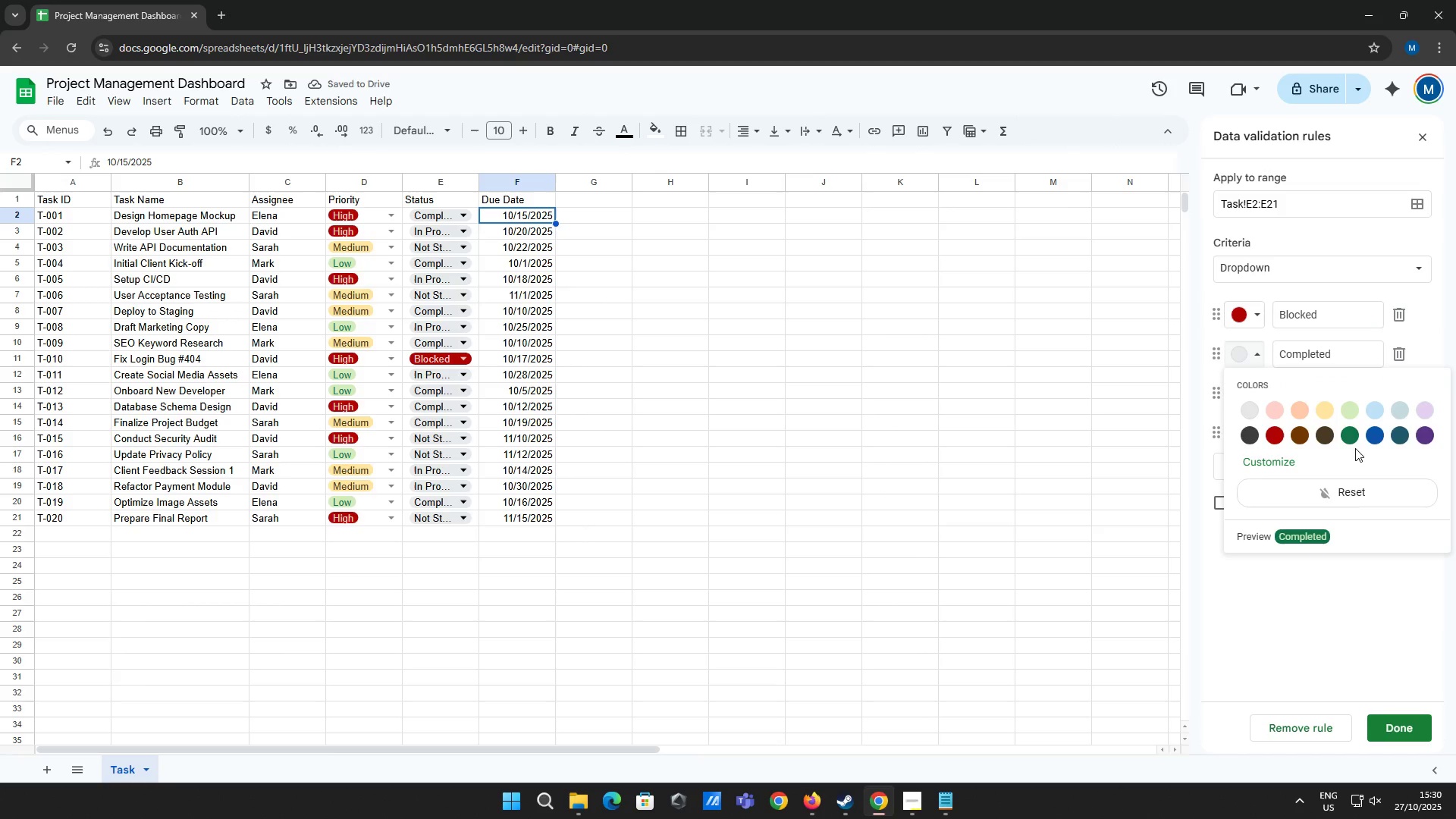 
left_click([1351, 433])
 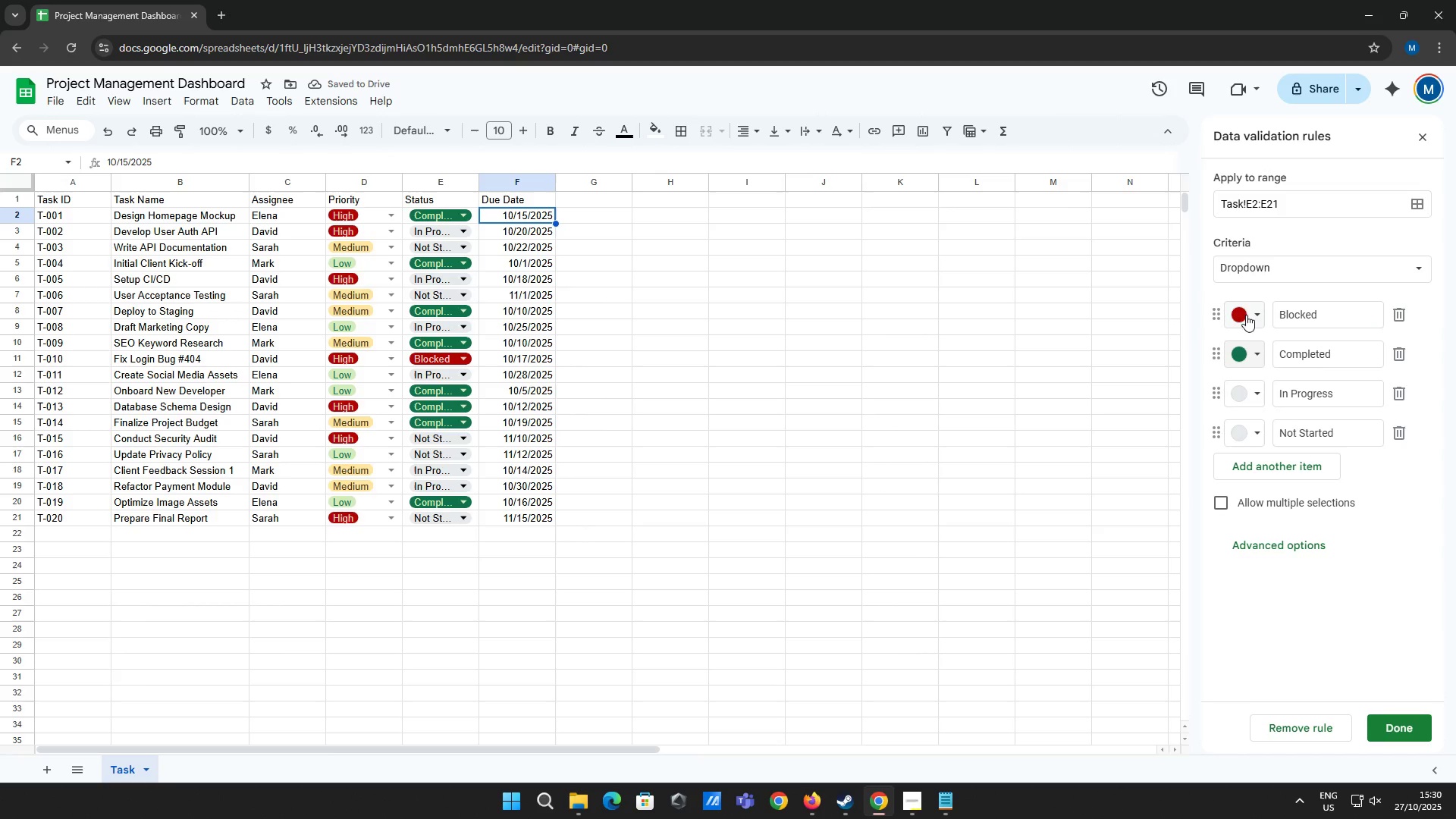 
double_click([1256, 391])
 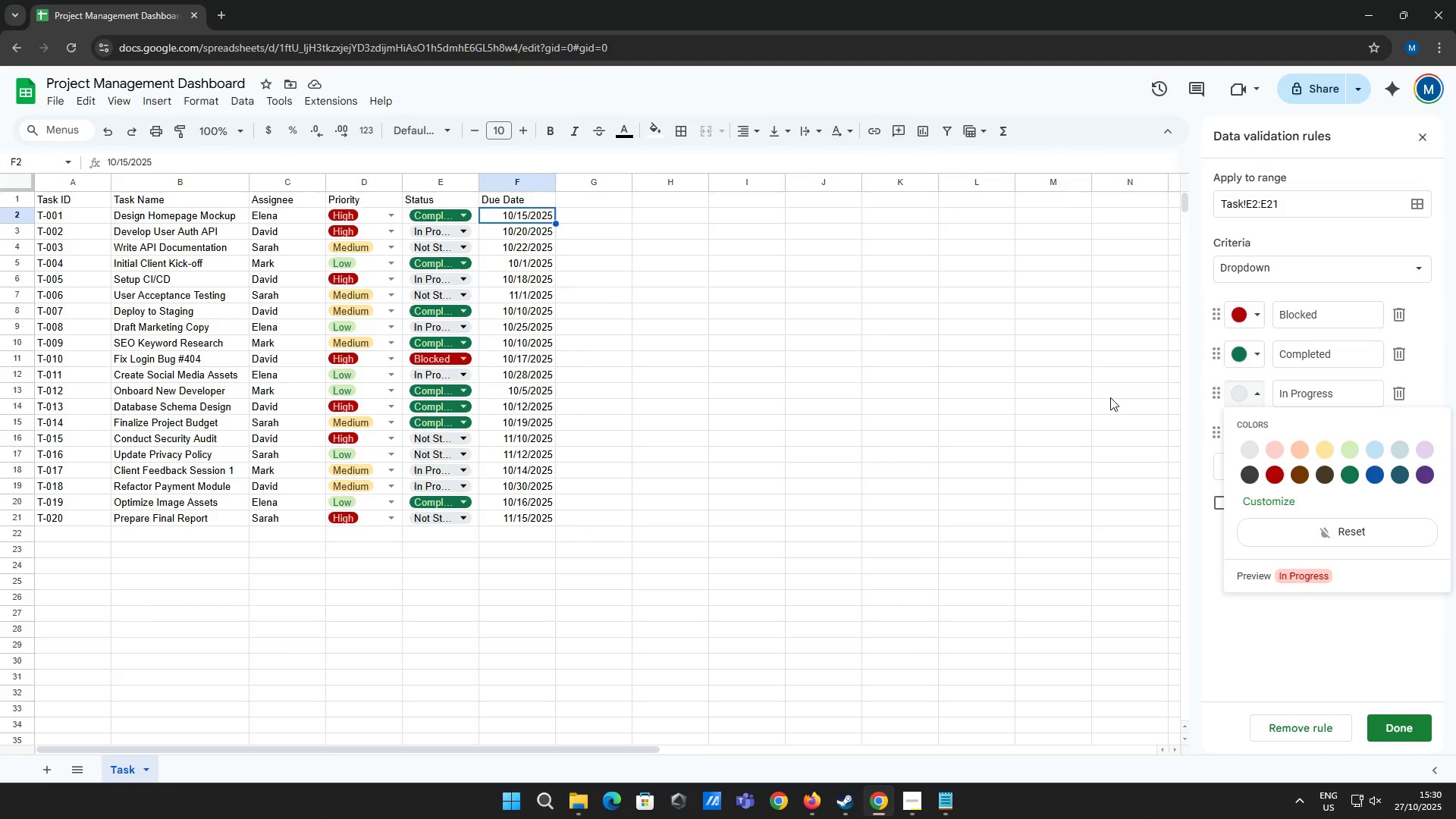 
wait(11.74)
 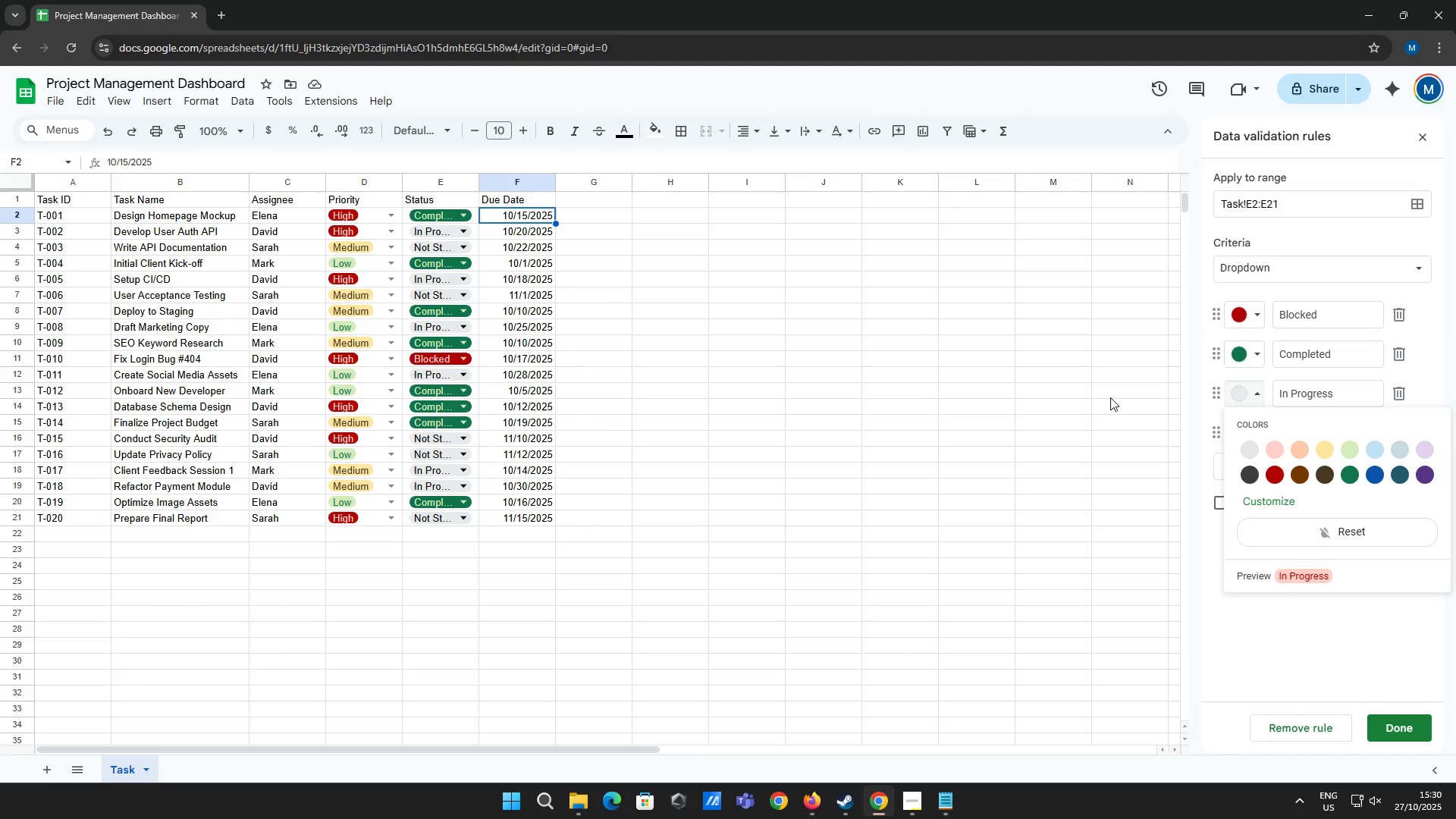 
left_click([1382, 449])
 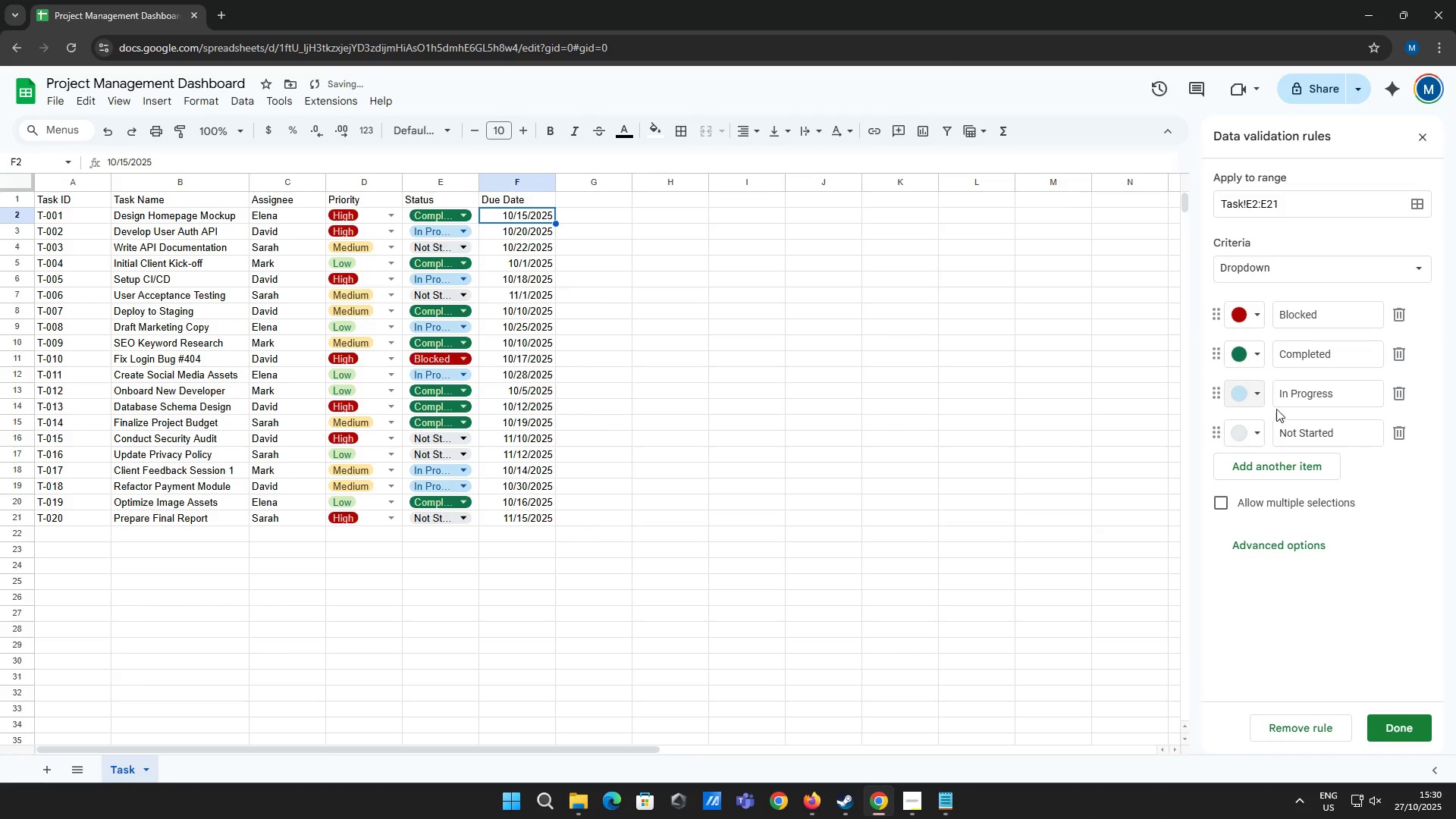 
left_click([1258, 397])
 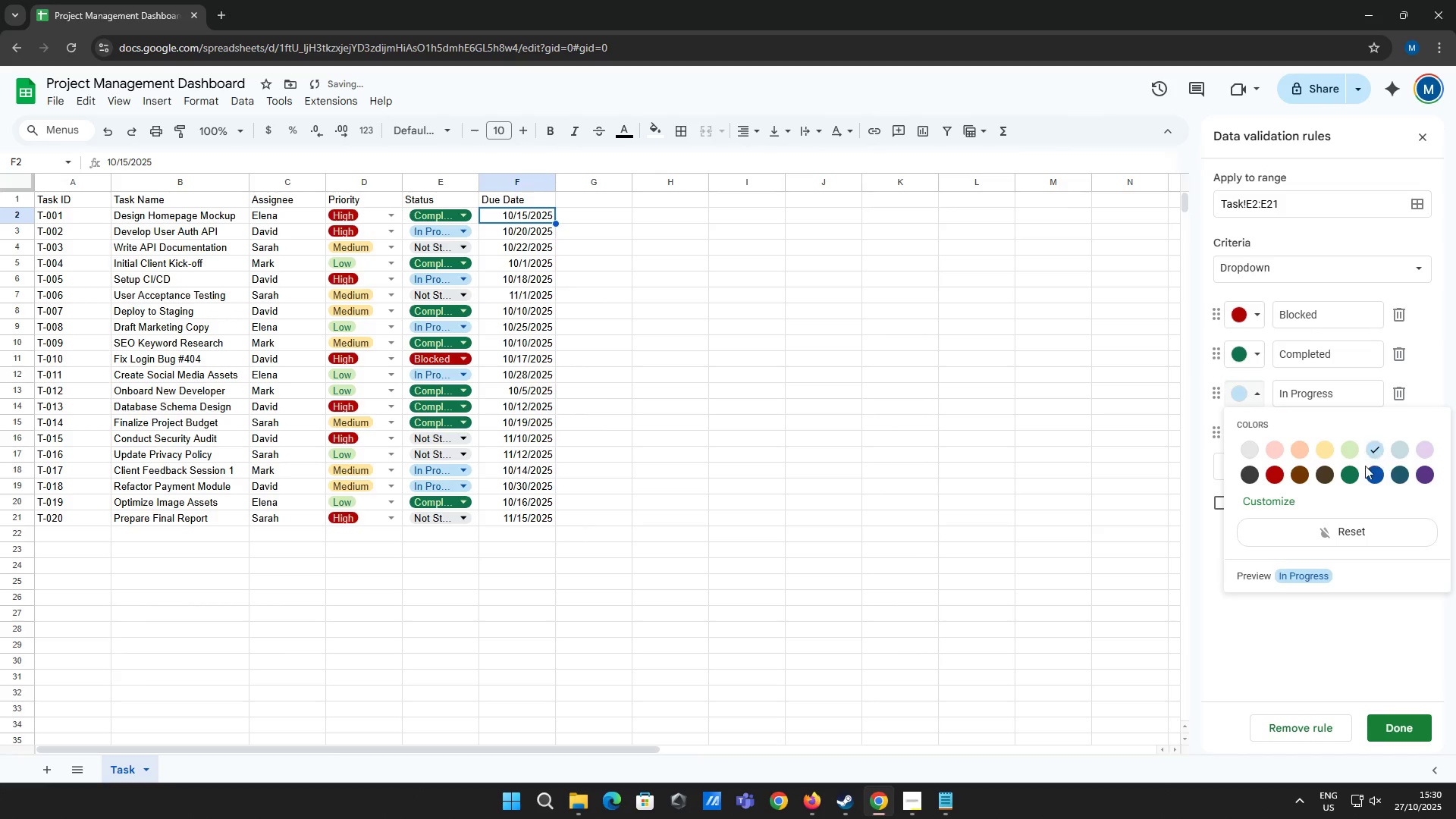 
left_click([1365, 468])
 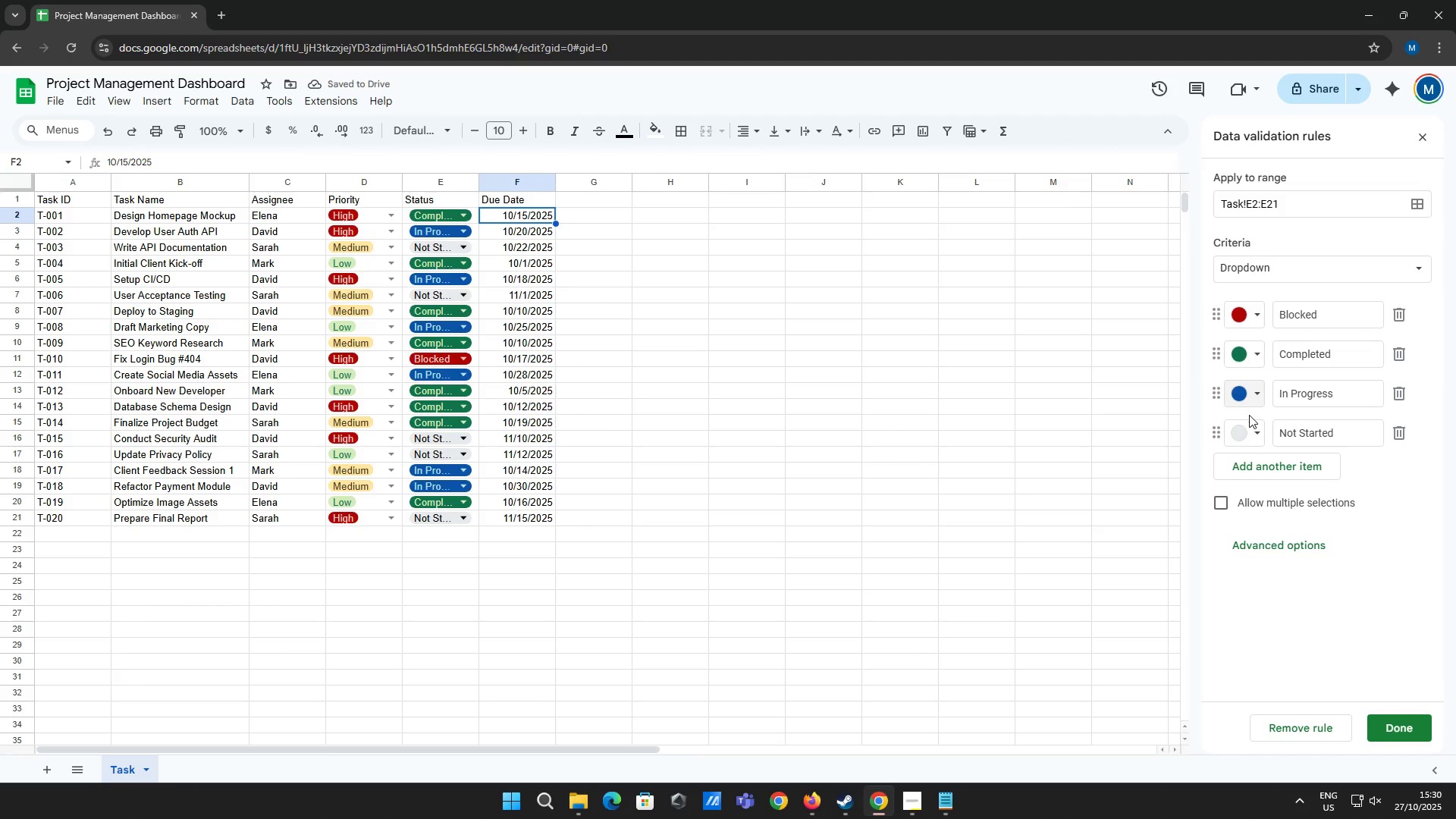 
left_click([1254, 426])
 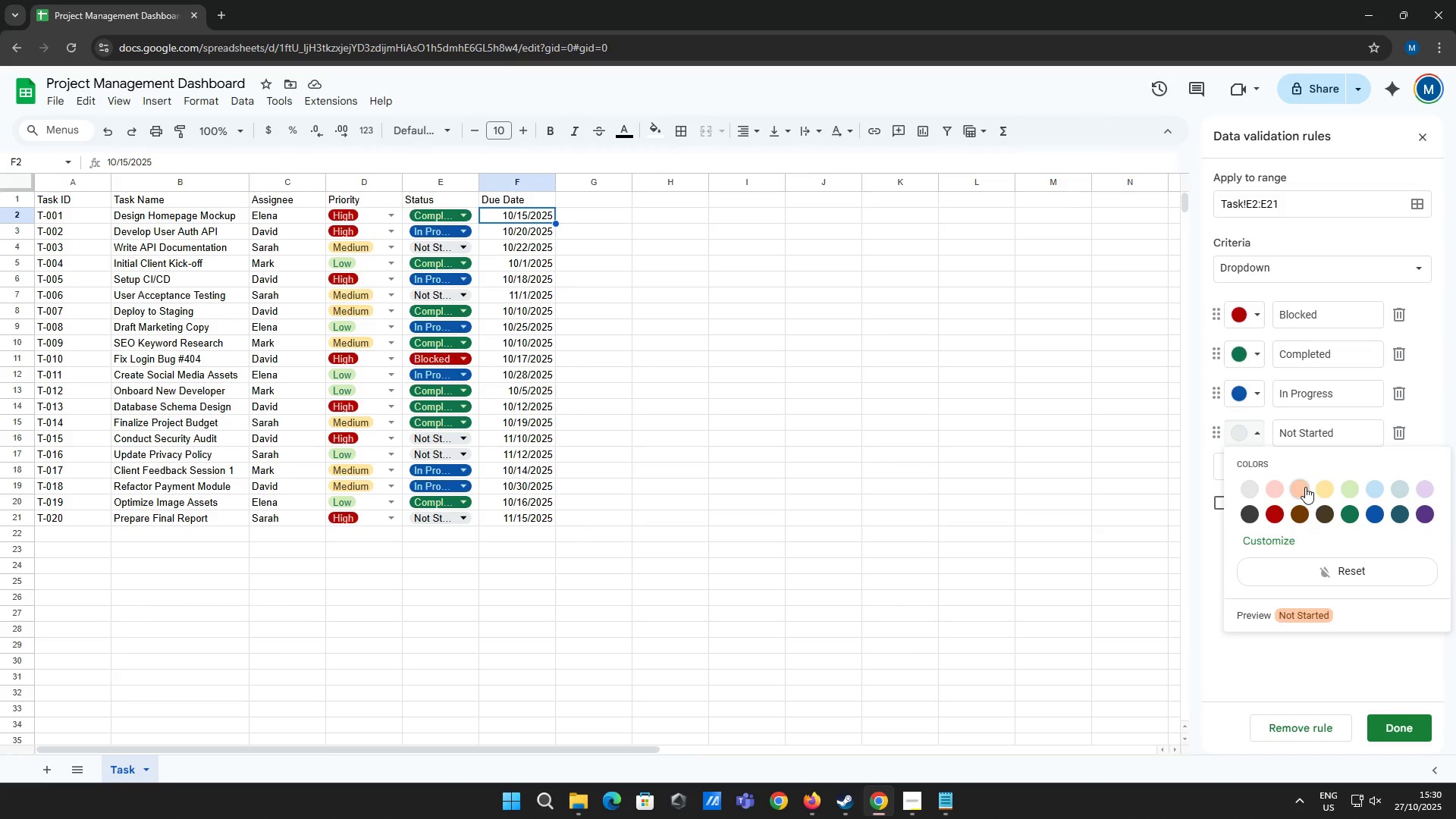 
left_click([1305, 487])
 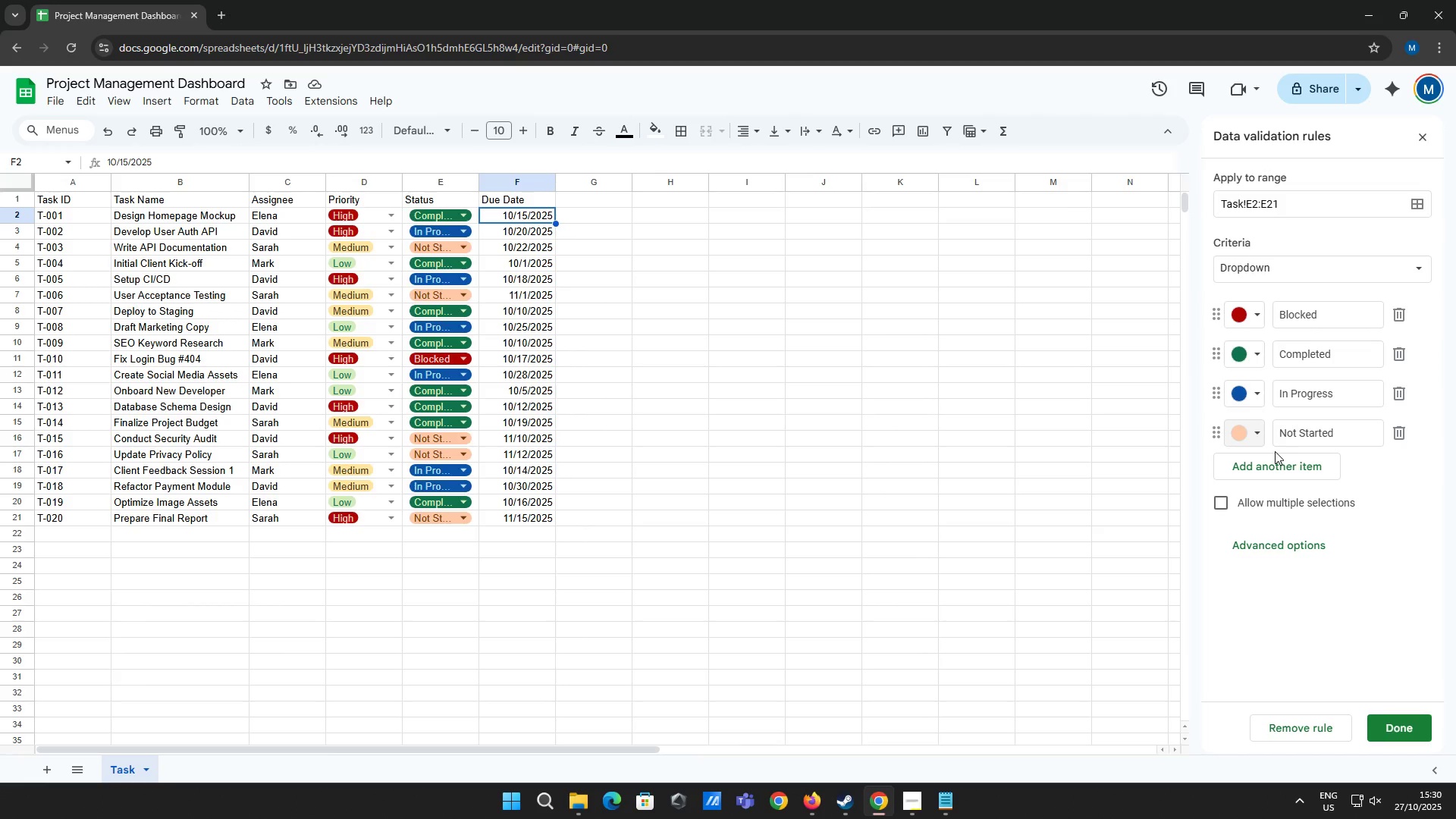 
wait(12.52)
 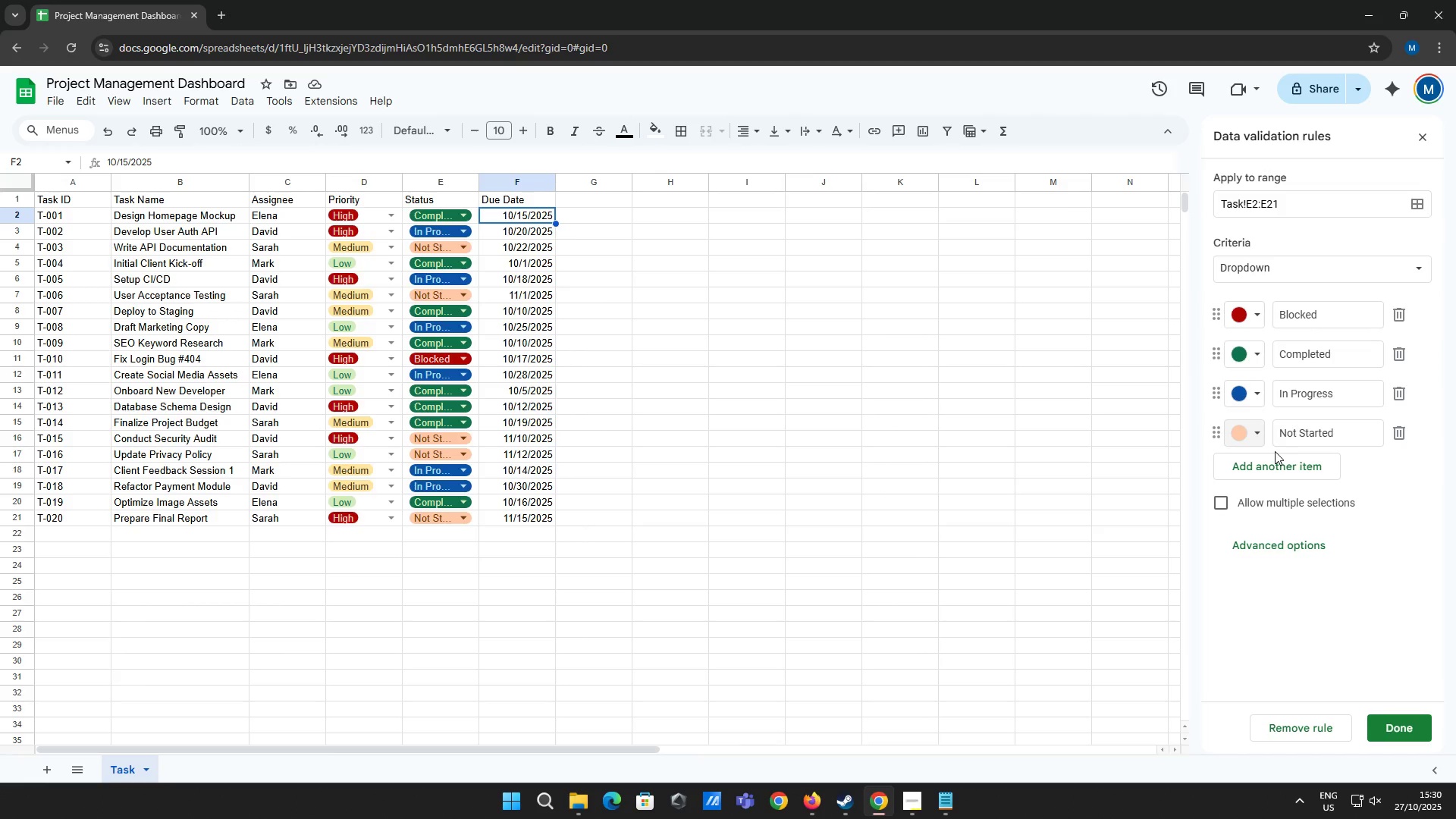 
left_click([1395, 488])
 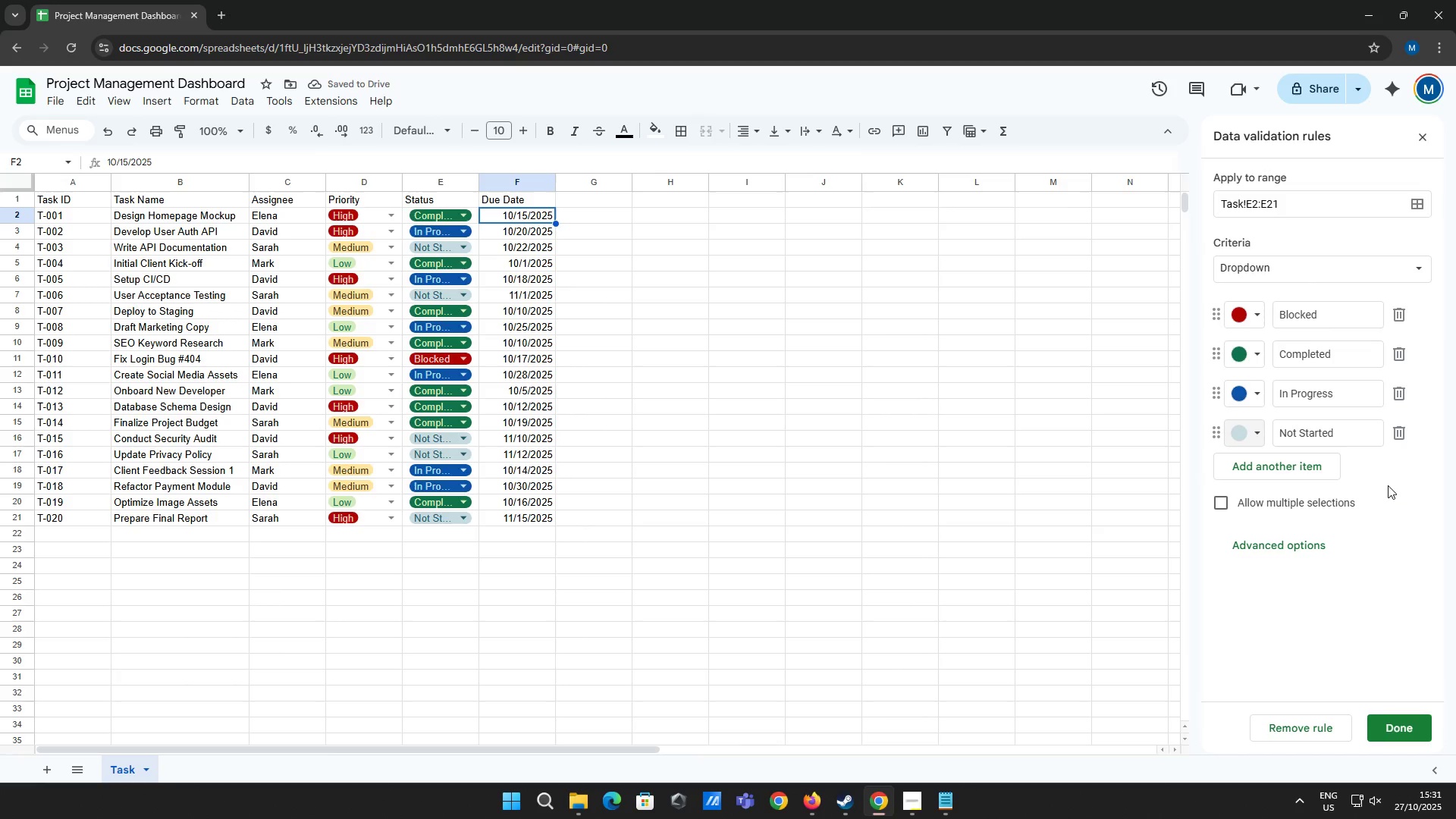 
wait(8.36)
 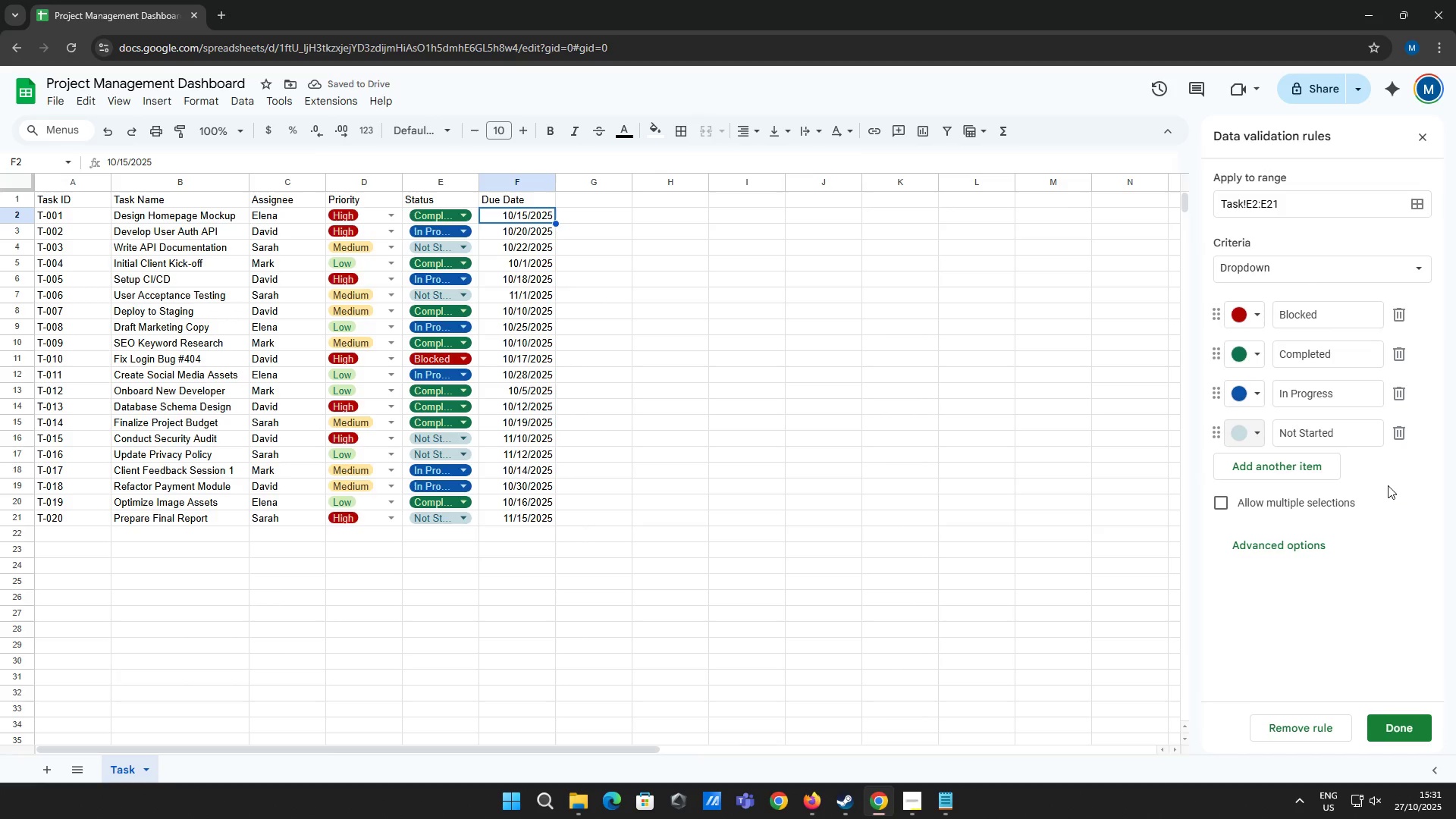 
left_click([1327, 275])
 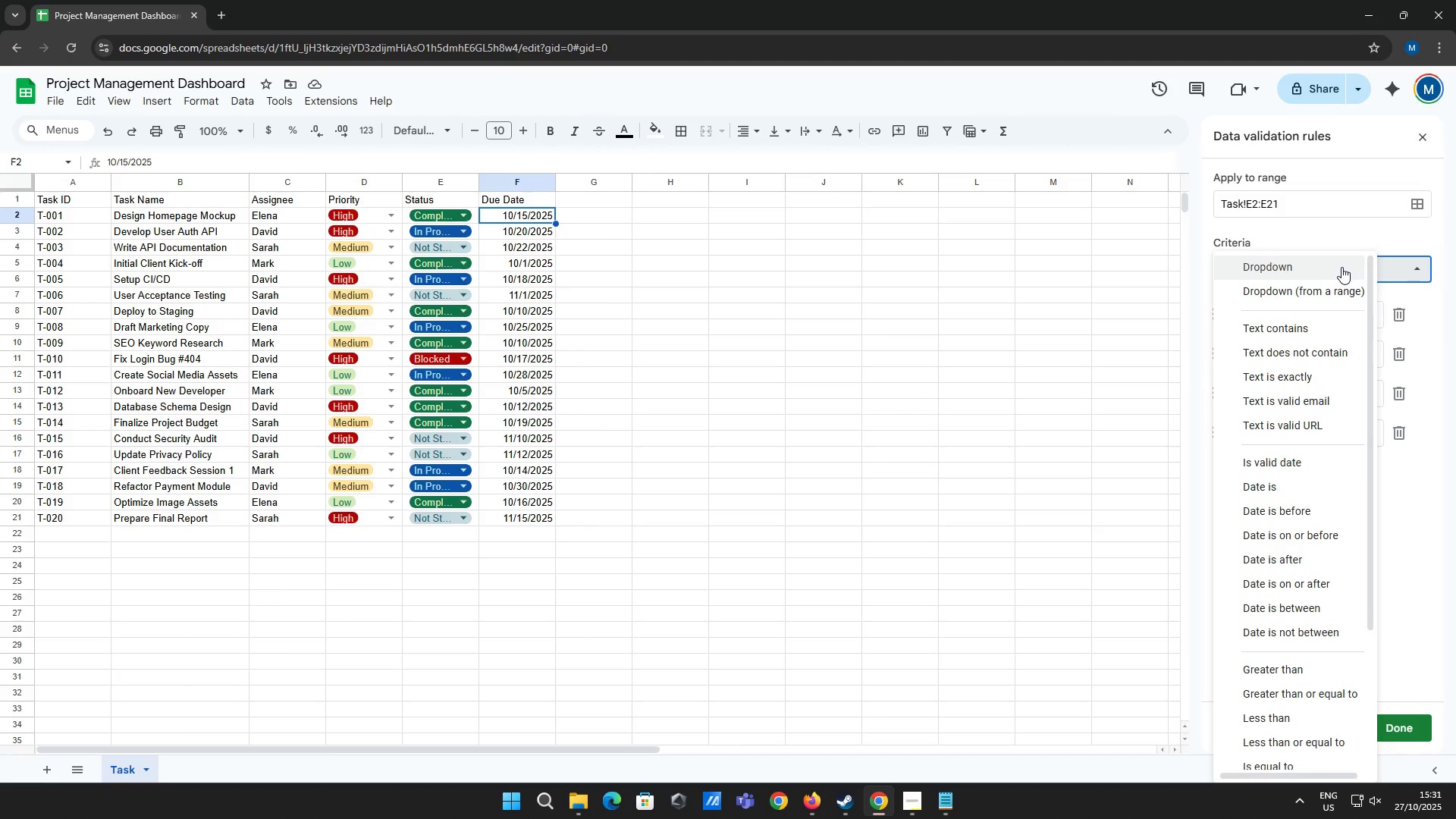 
left_click([1341, 267])
 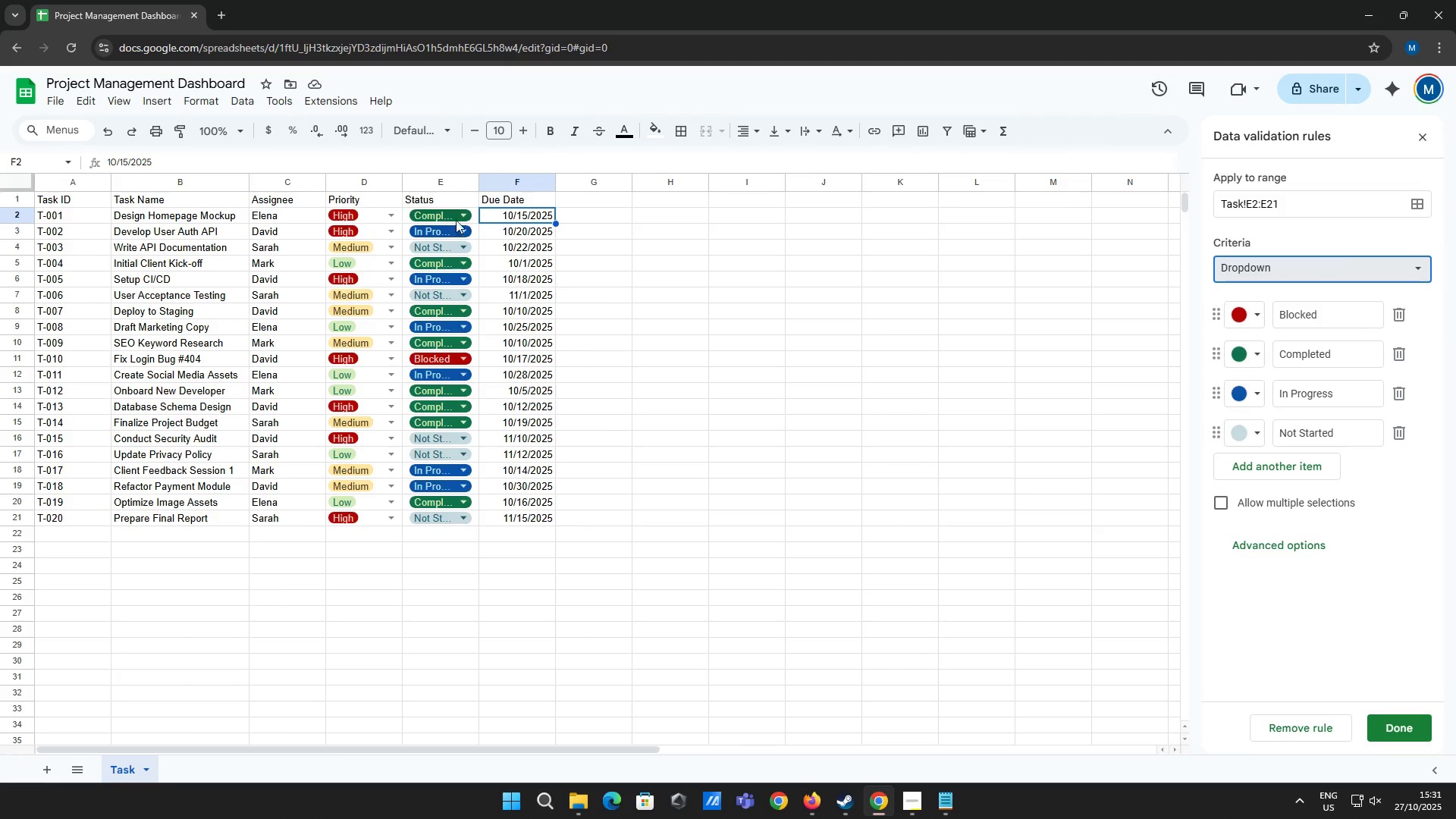 
left_click([458, 215])
 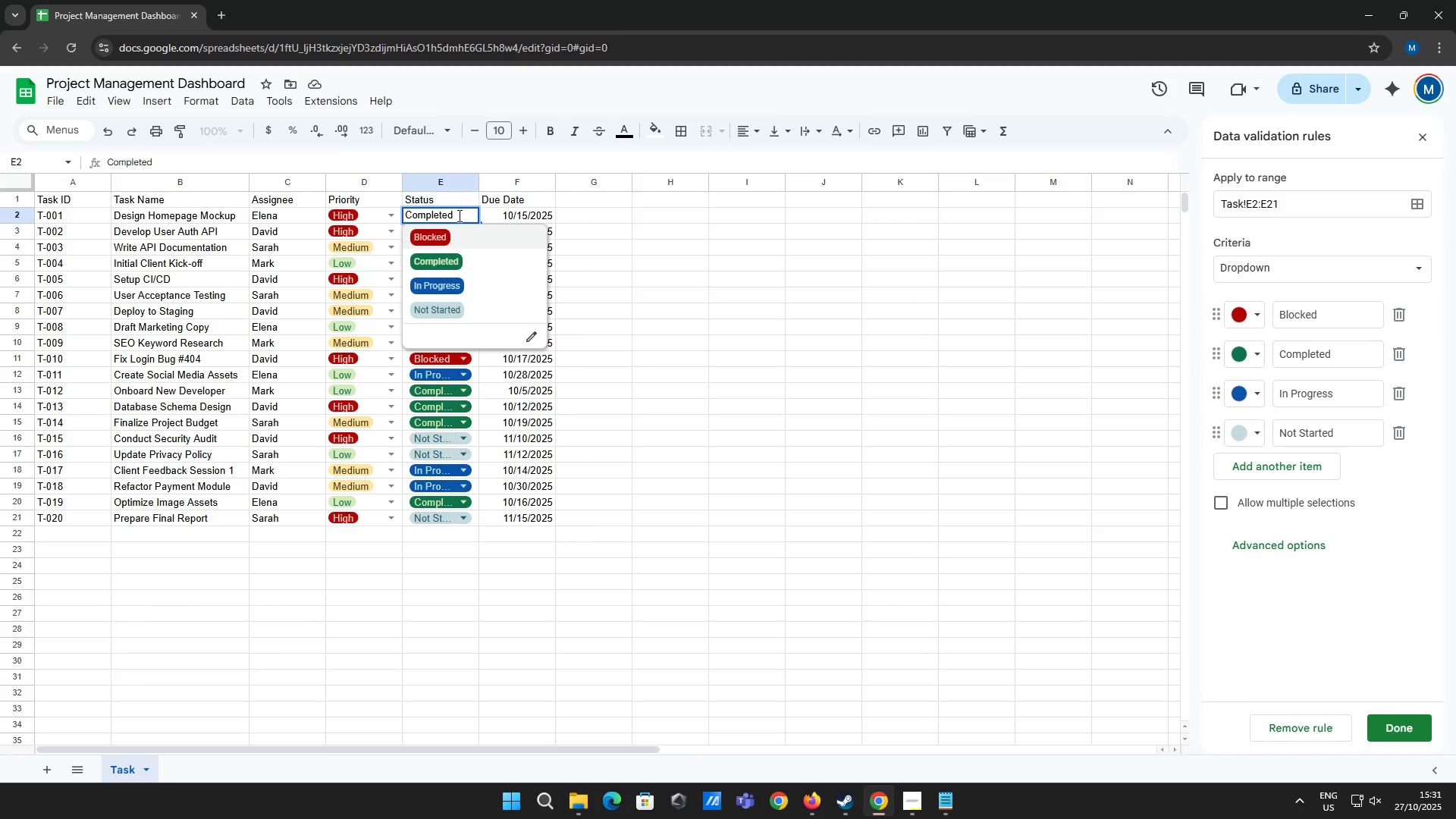 
left_click([458, 215])
 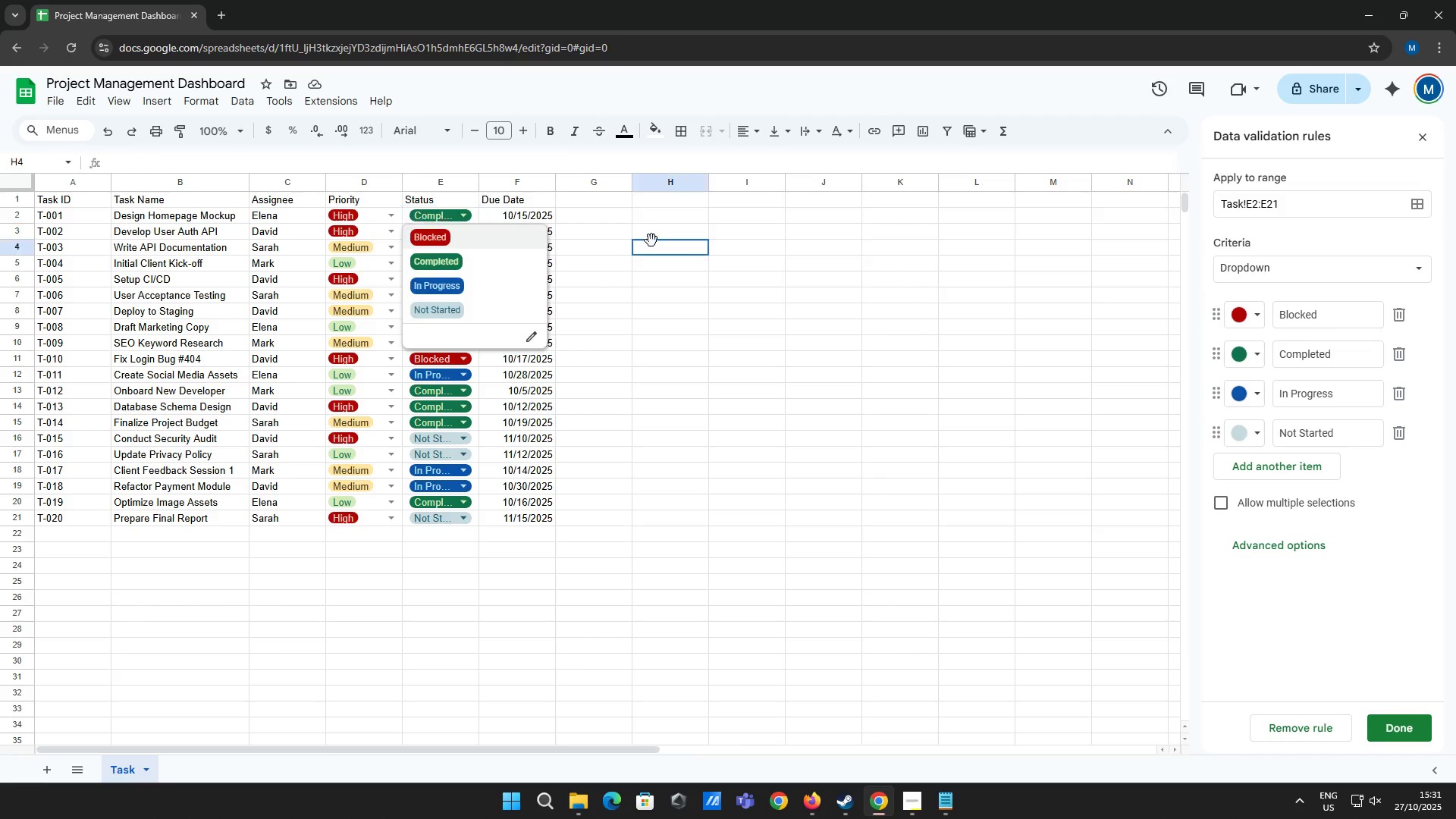 
left_click([651, 240])
 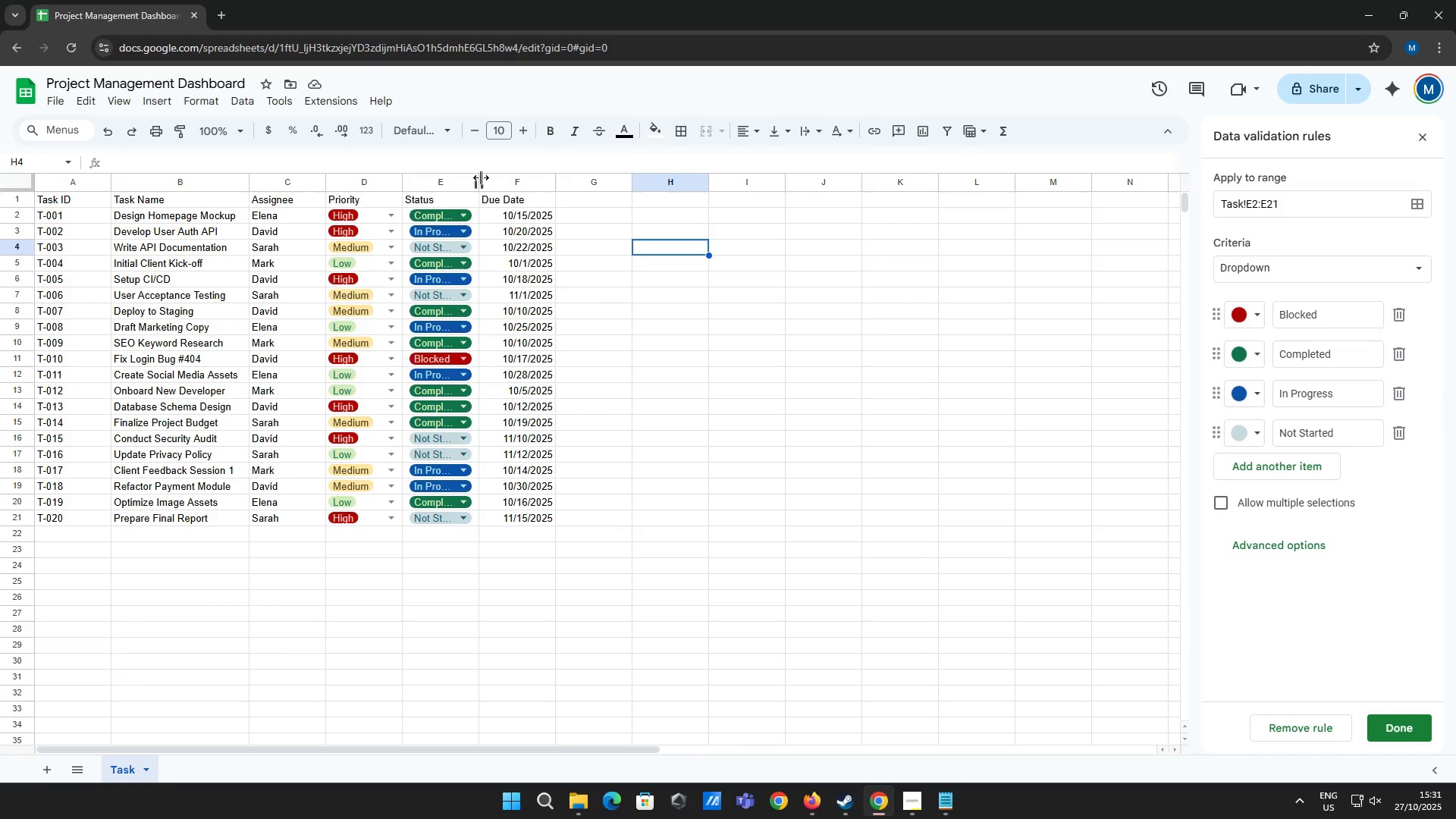 
left_click_drag(start_coordinate=[481, 177], to_coordinate=[491, 183])
 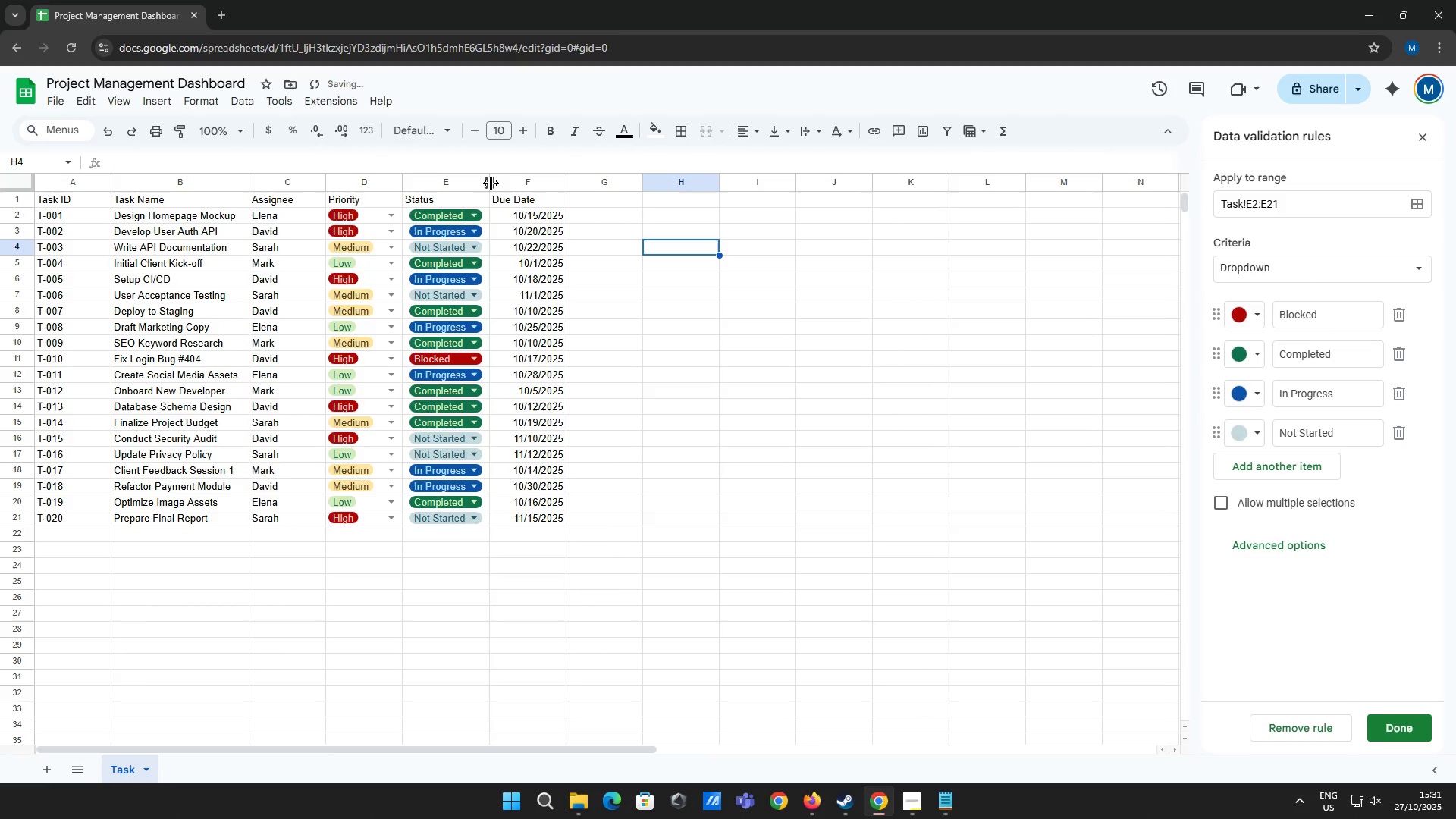 
left_click_drag(start_coordinate=[491, 183], to_coordinate=[504, 184])
 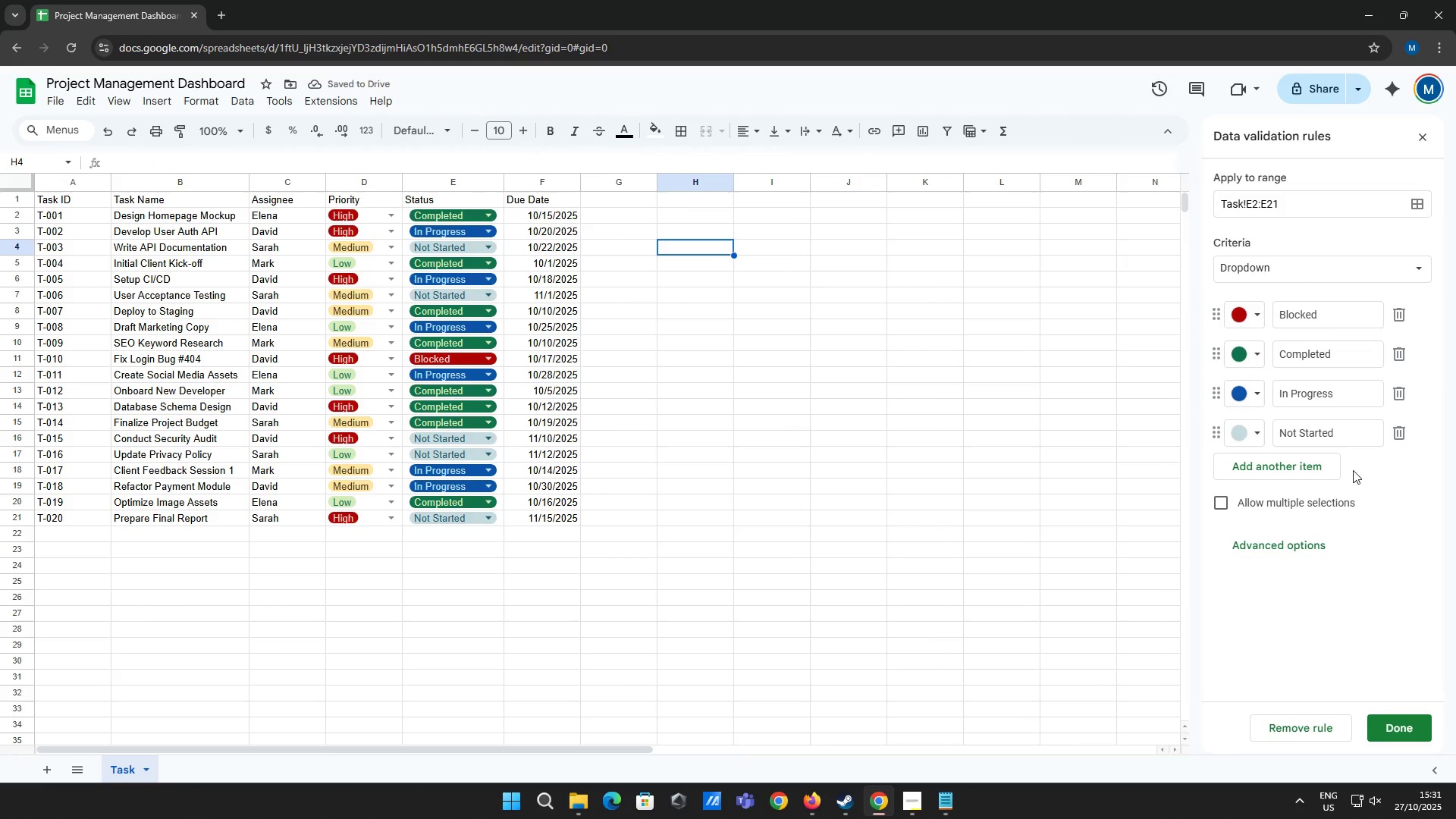 
wait(9.58)
 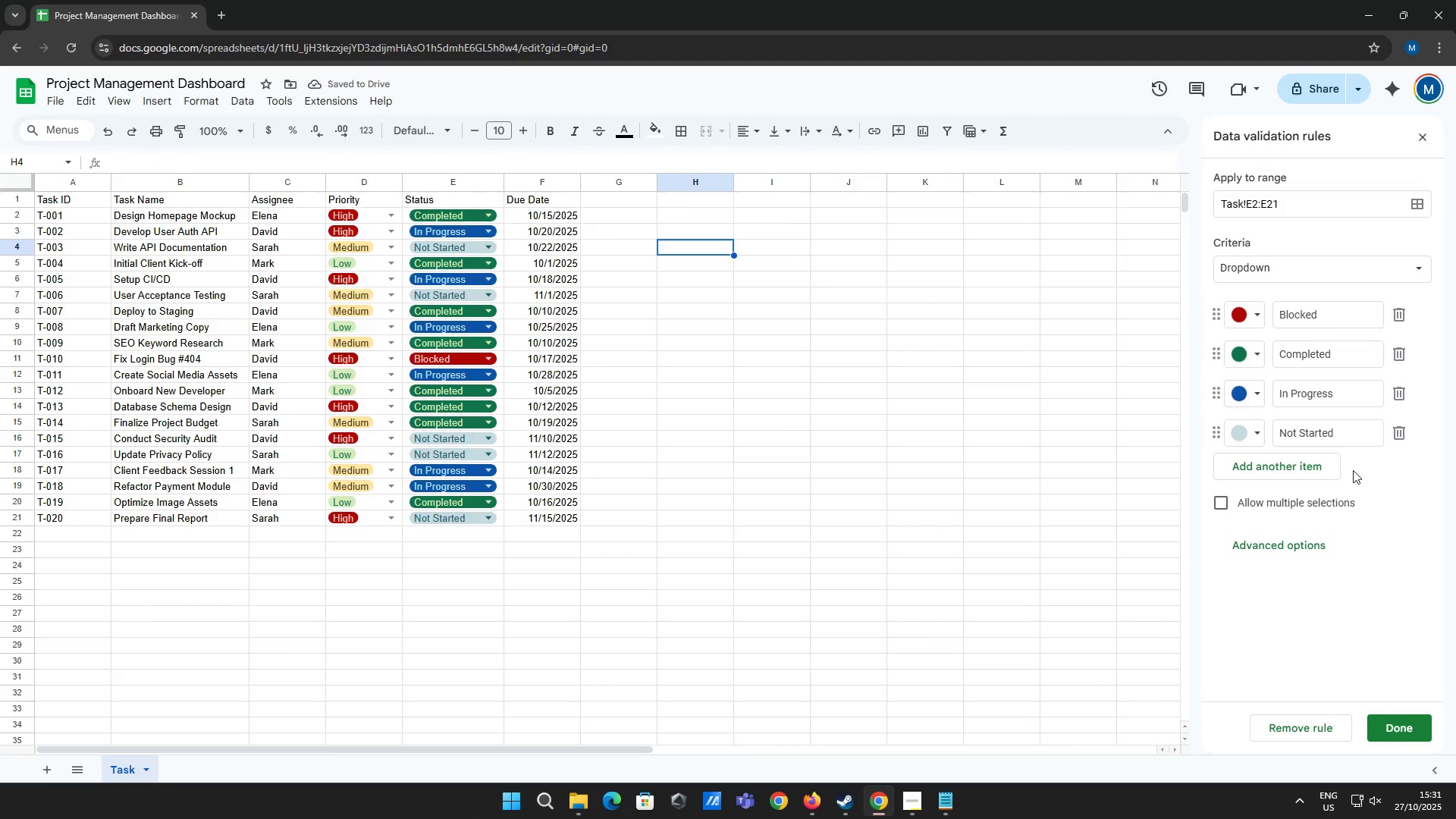 
left_click([1411, 732])
 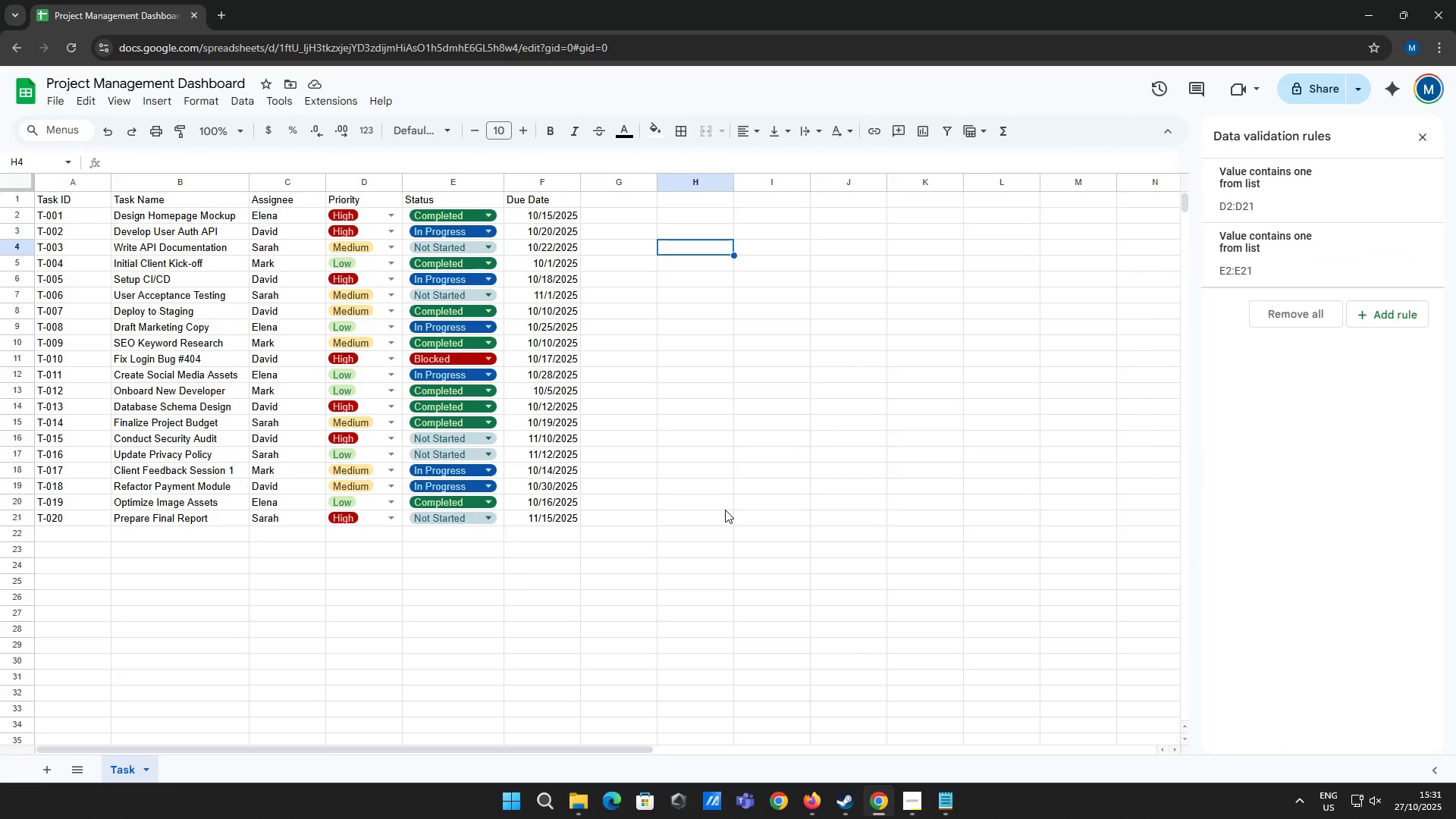 
wait(8.26)
 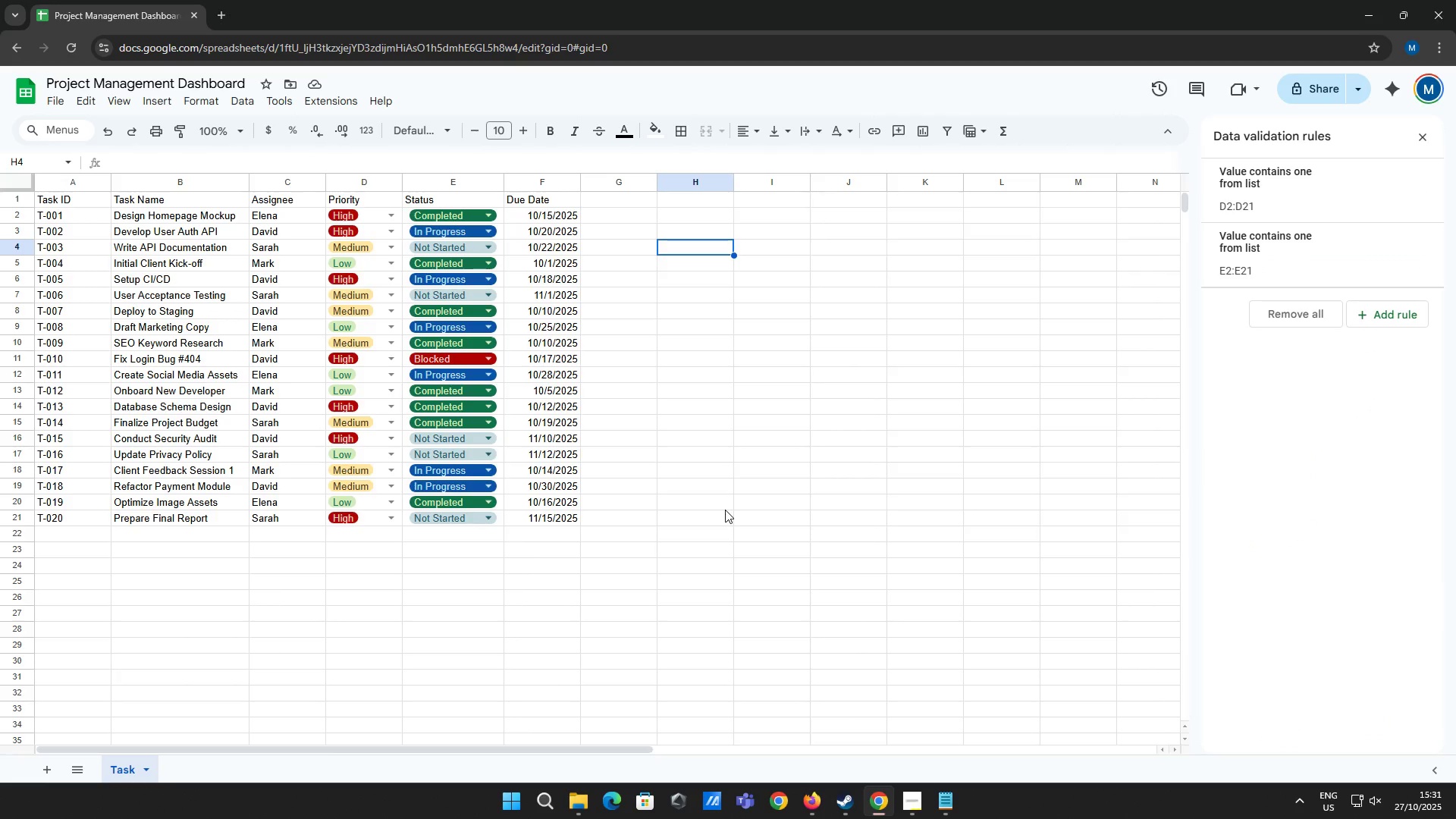 
left_click([368, 215])
 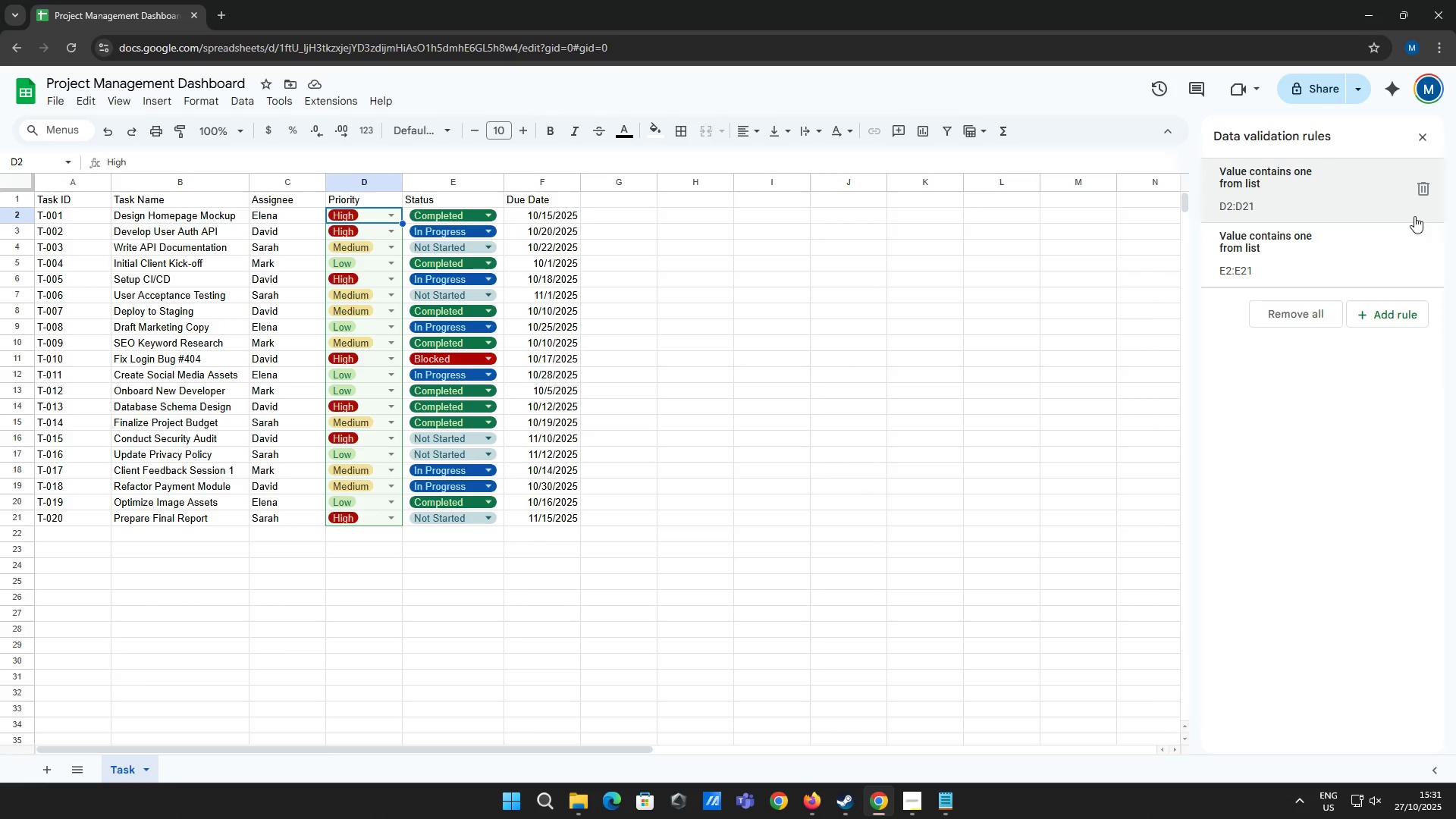 
left_click([1360, 193])
 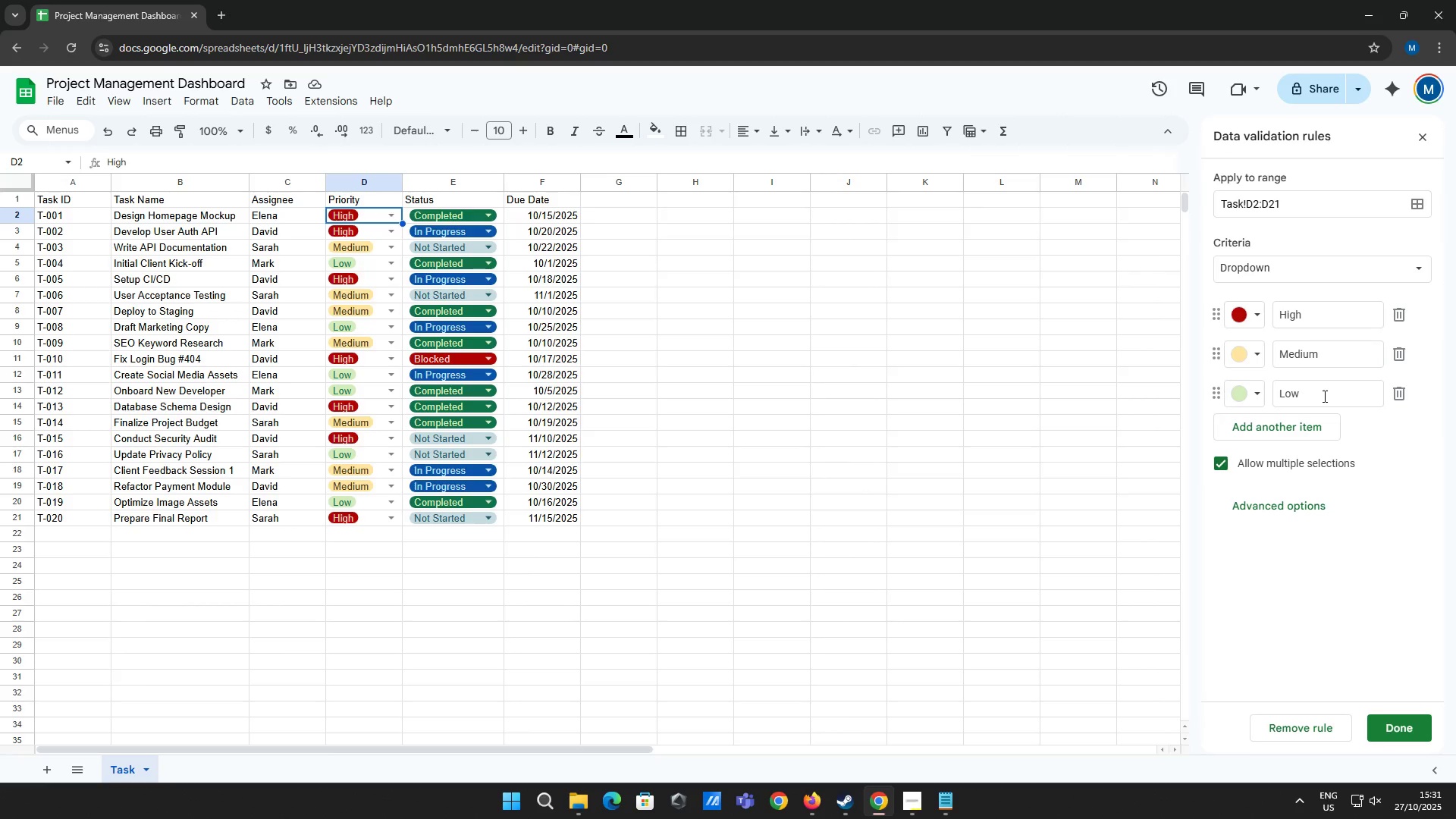 
wait(6.26)
 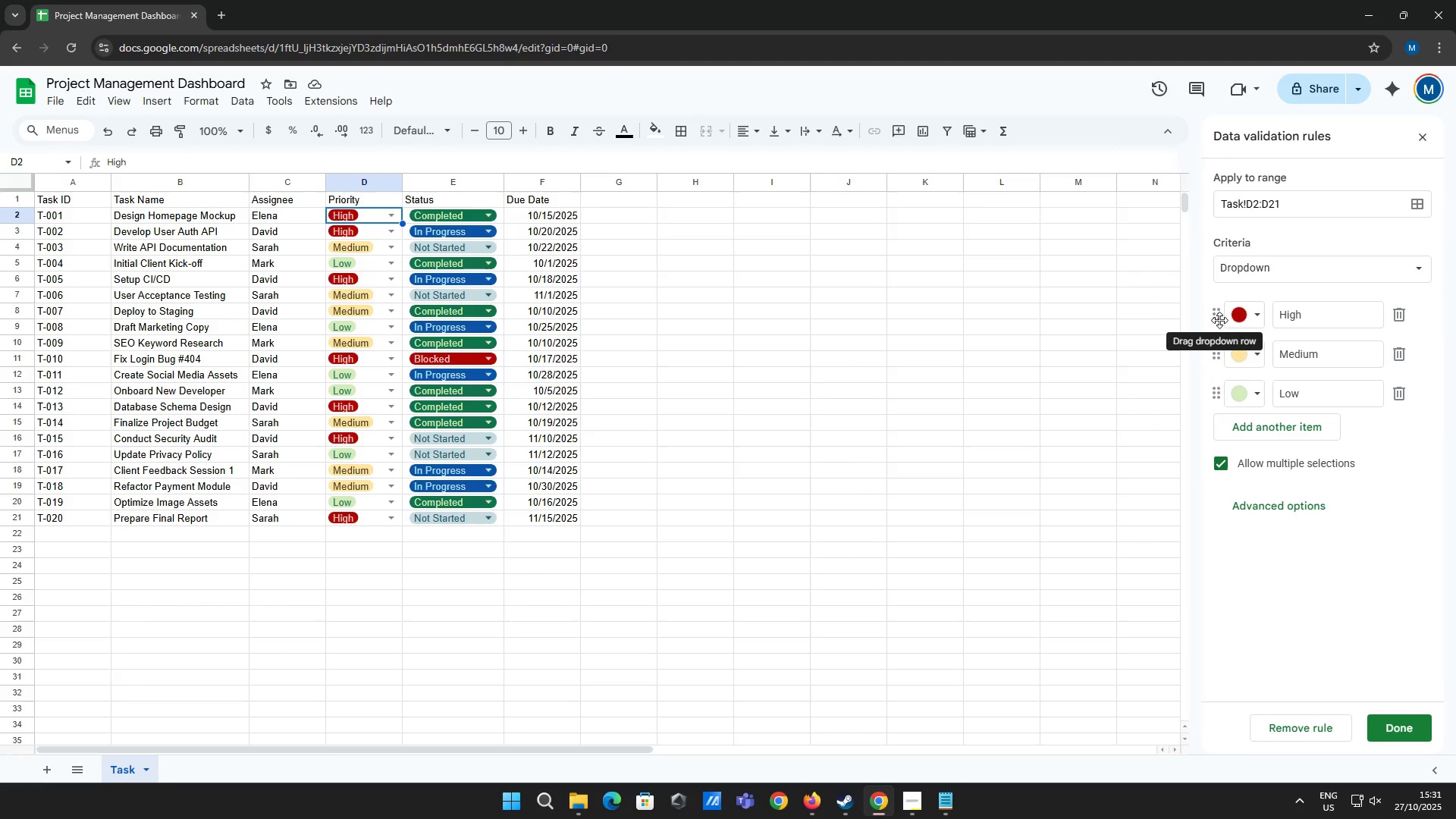 
left_click([1280, 497])
 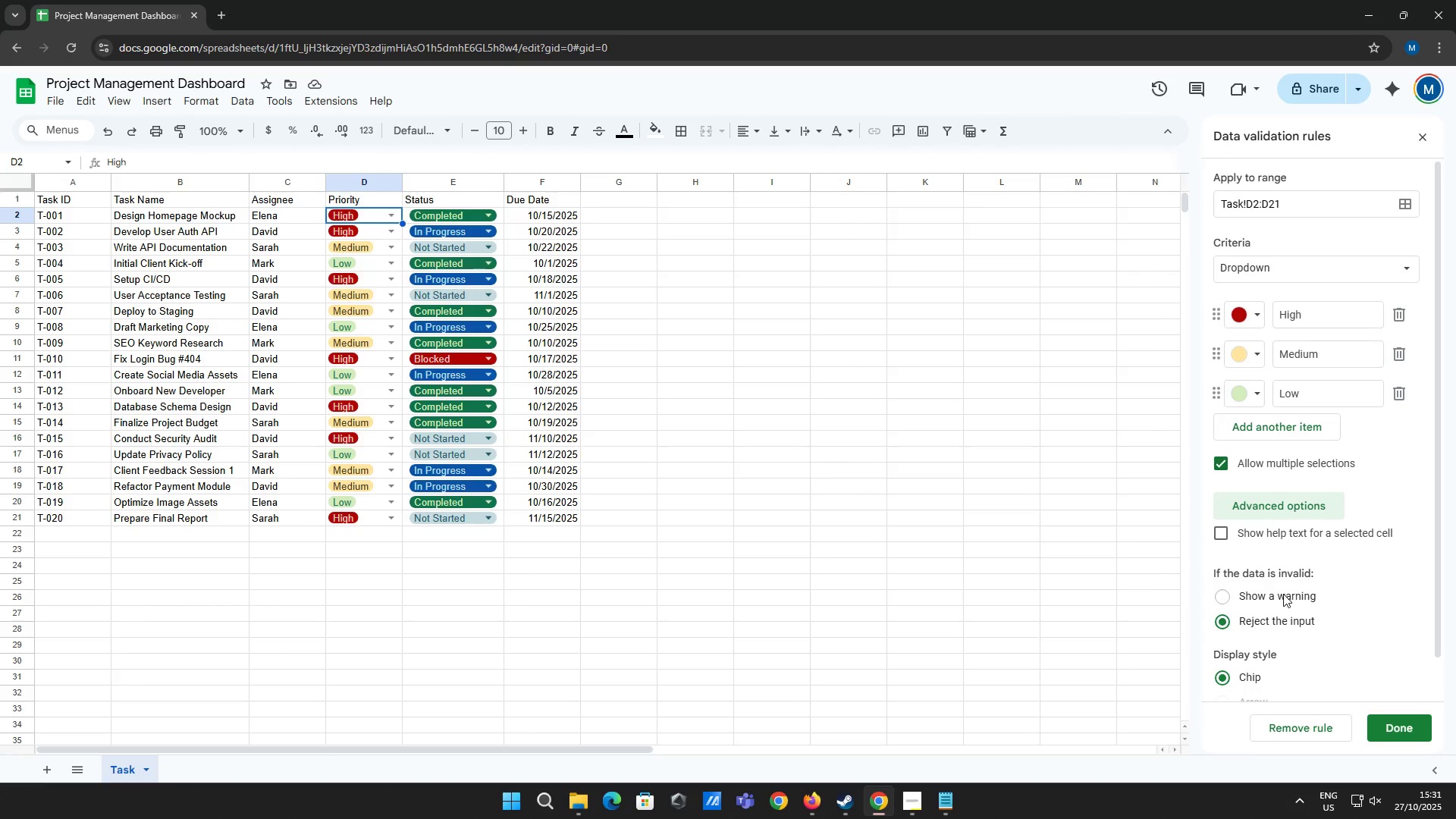 
scroll: coordinate [1265, 627], scroll_direction: down, amount: 6.0
 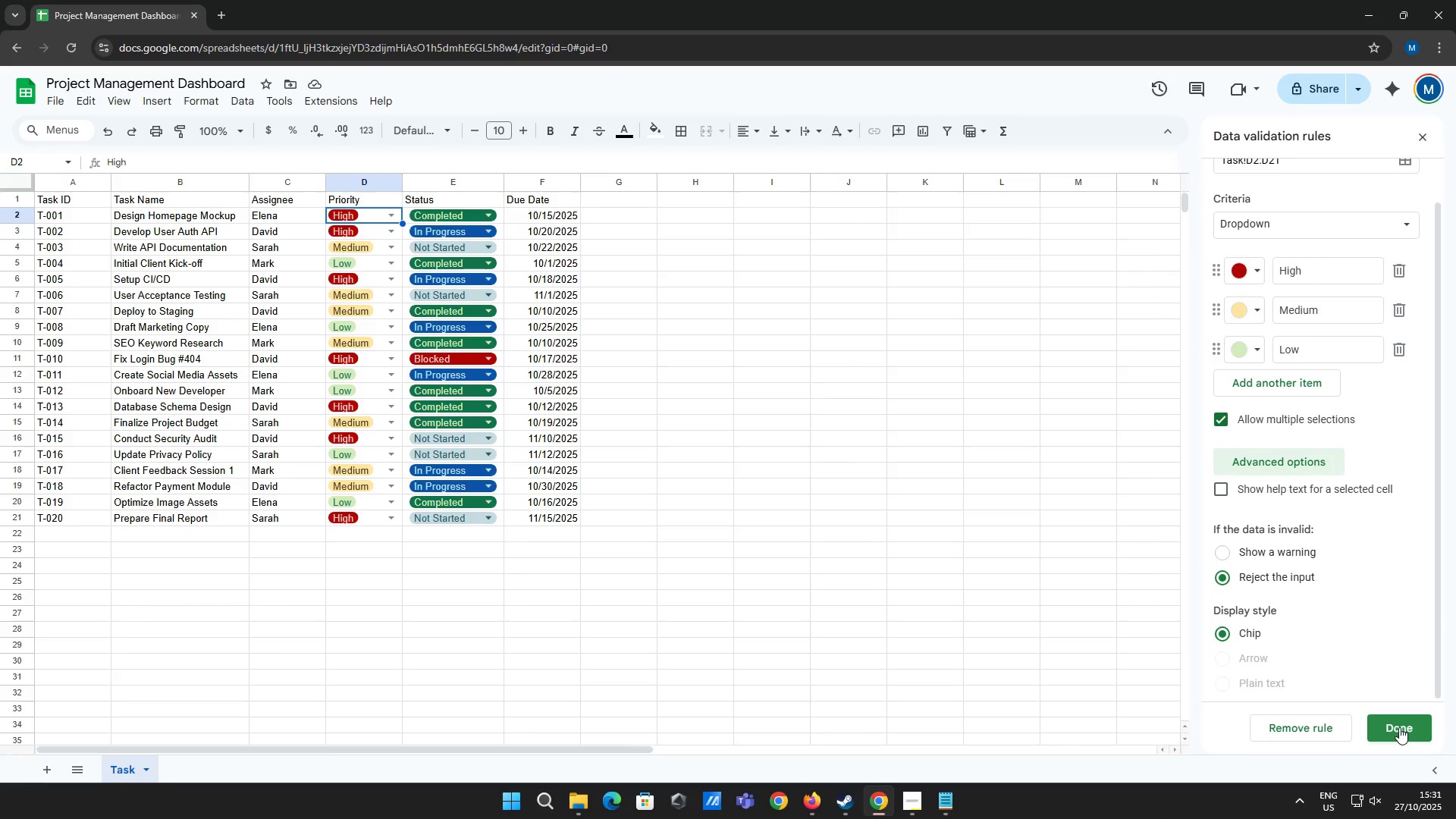 
scroll: coordinate [1313, 372], scroll_direction: up, amount: 5.0
 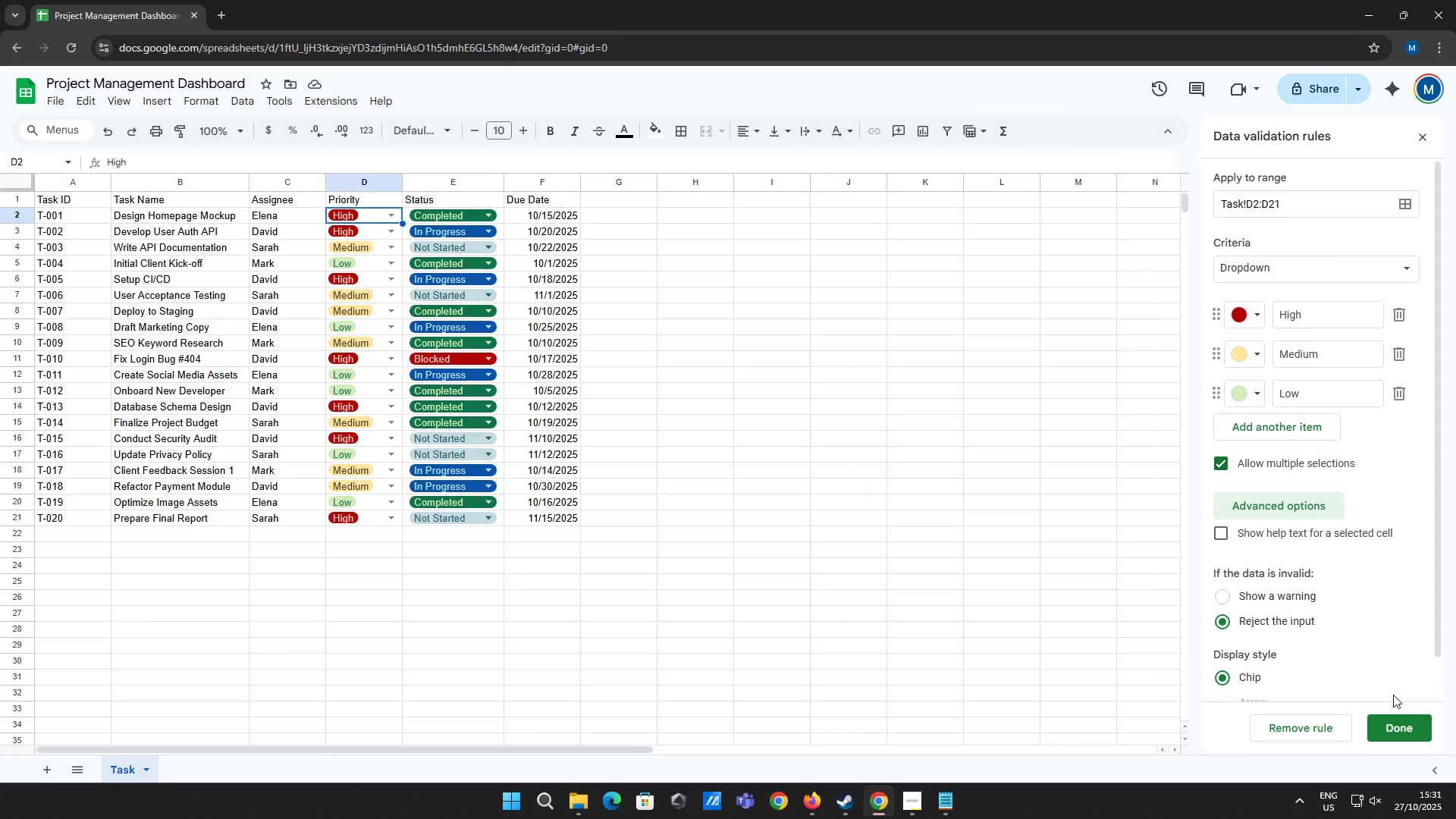 
left_click([1402, 725])
 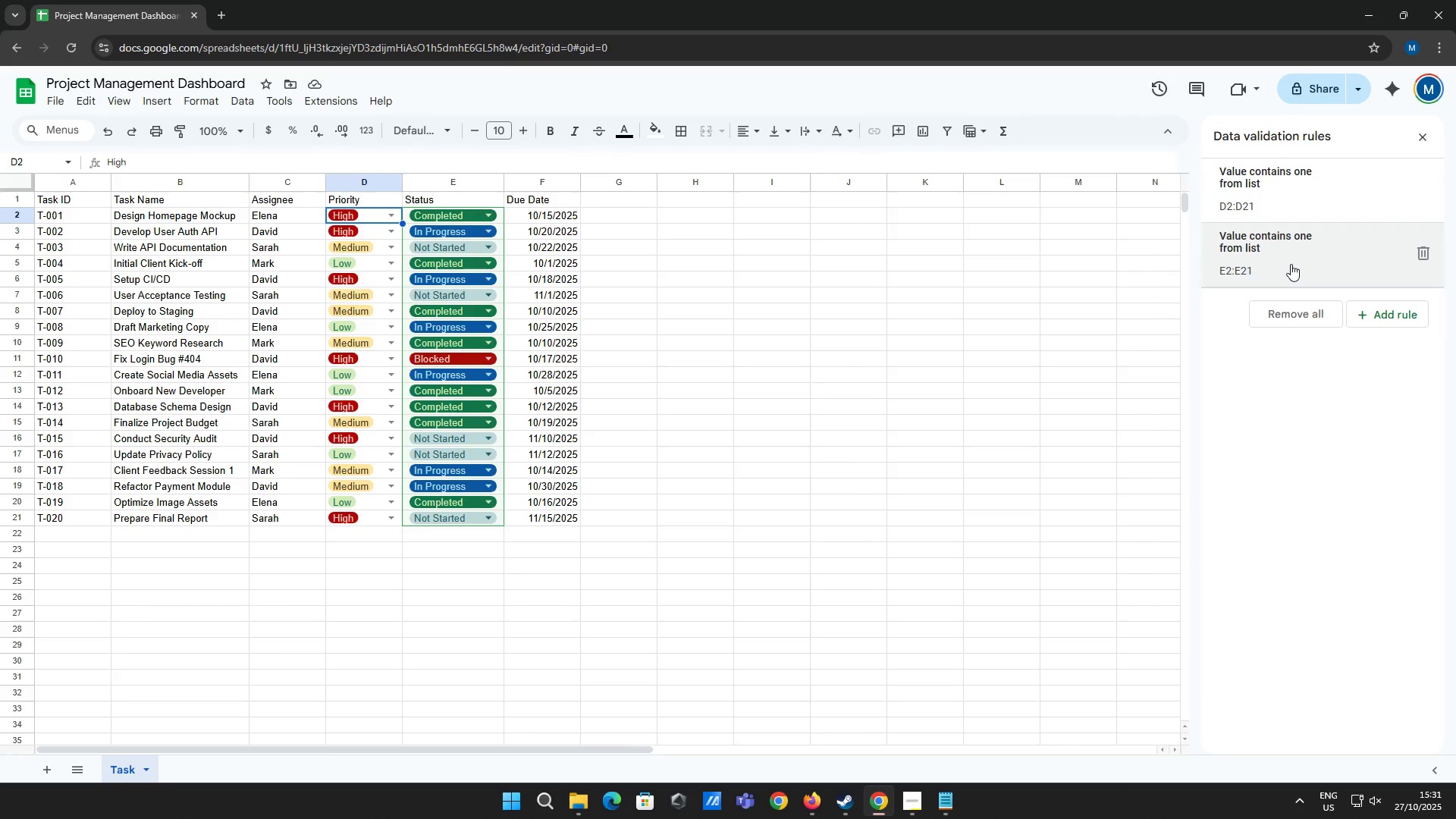 
left_click([1291, 264])
 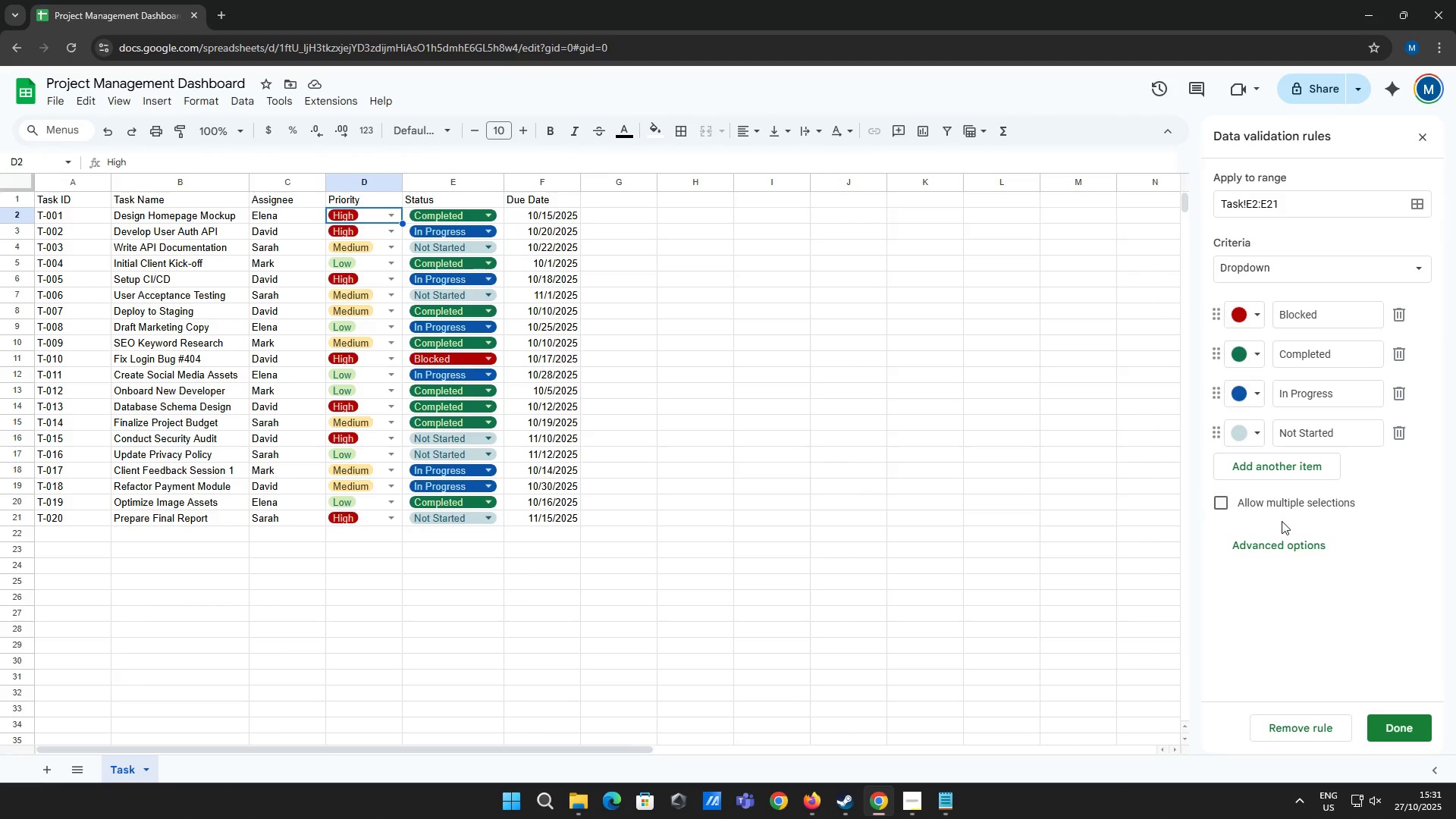 
left_click([1279, 537])
 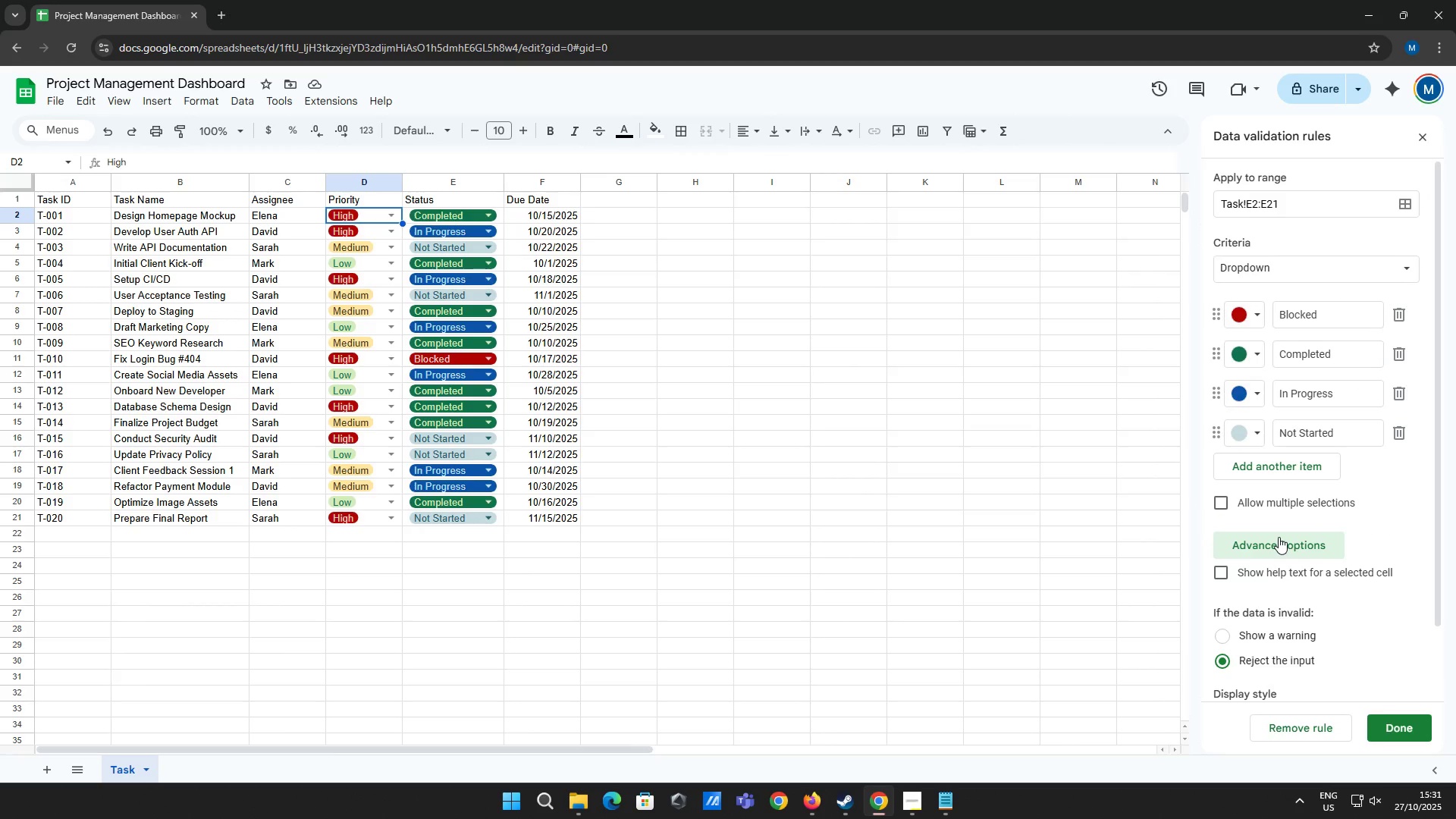 
scroll: coordinate [1278, 561], scroll_direction: down, amount: 4.0
 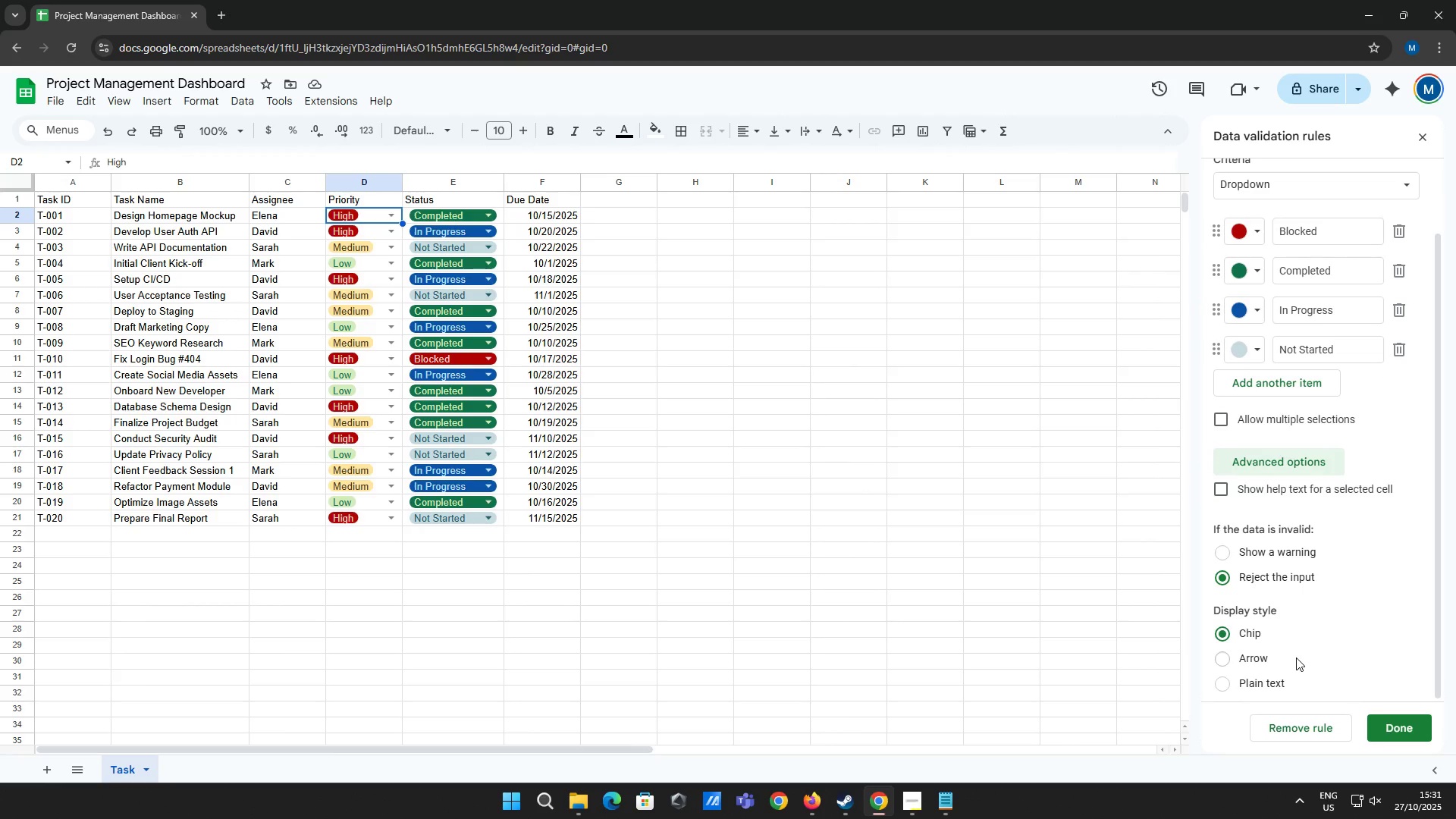 
wait(8.85)
 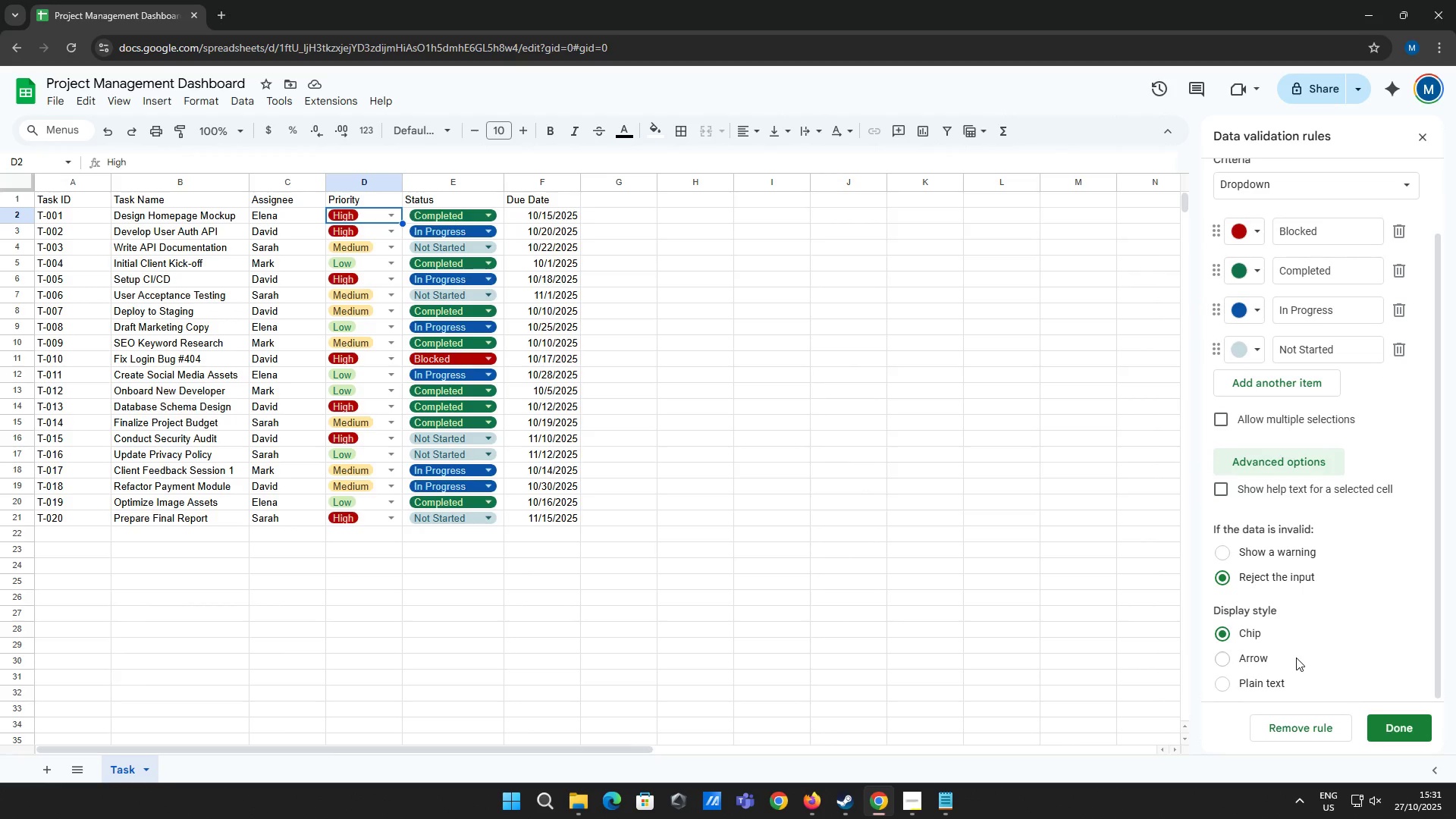 
left_click([1396, 730])
 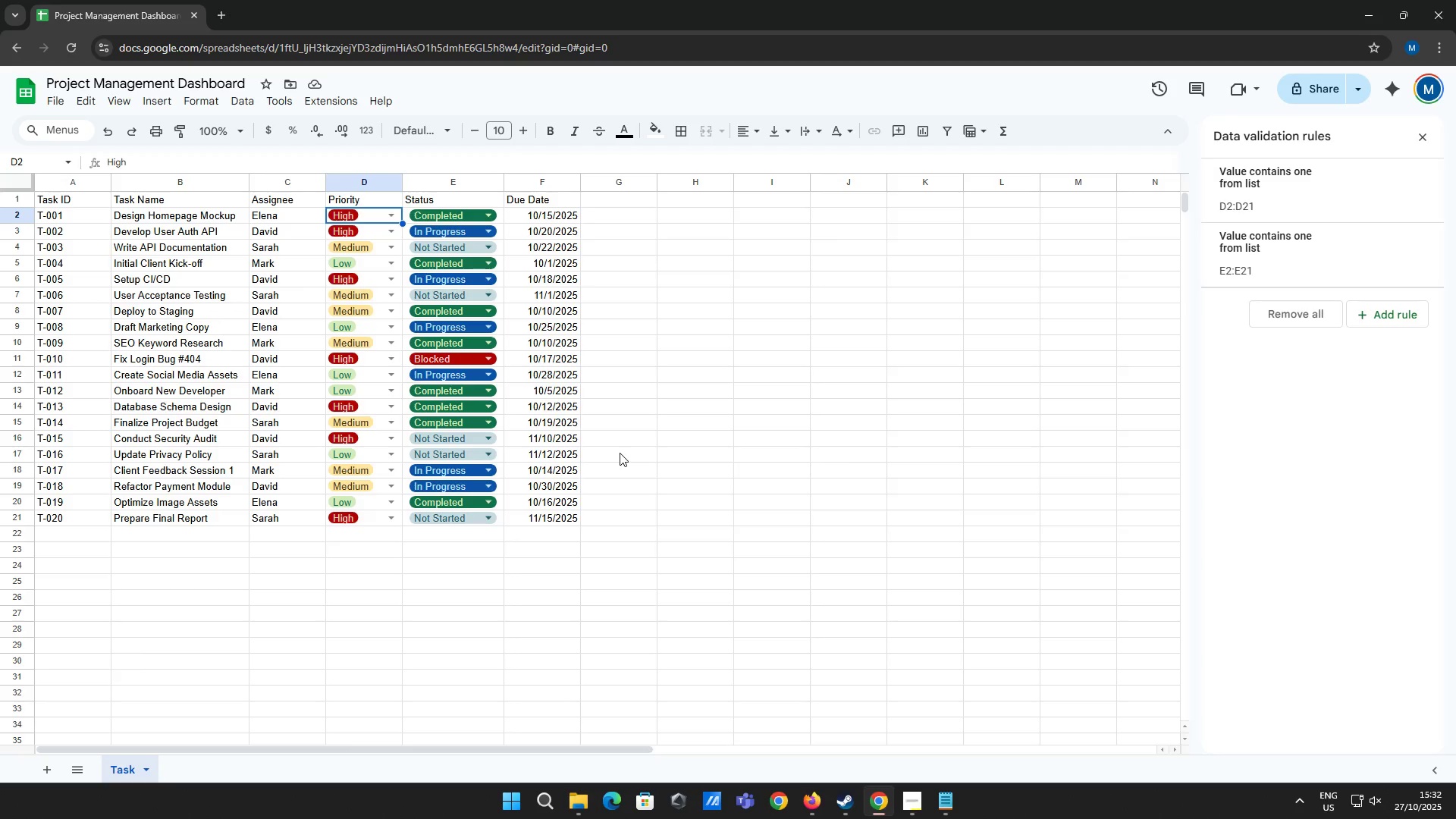 
left_click([948, 806])
 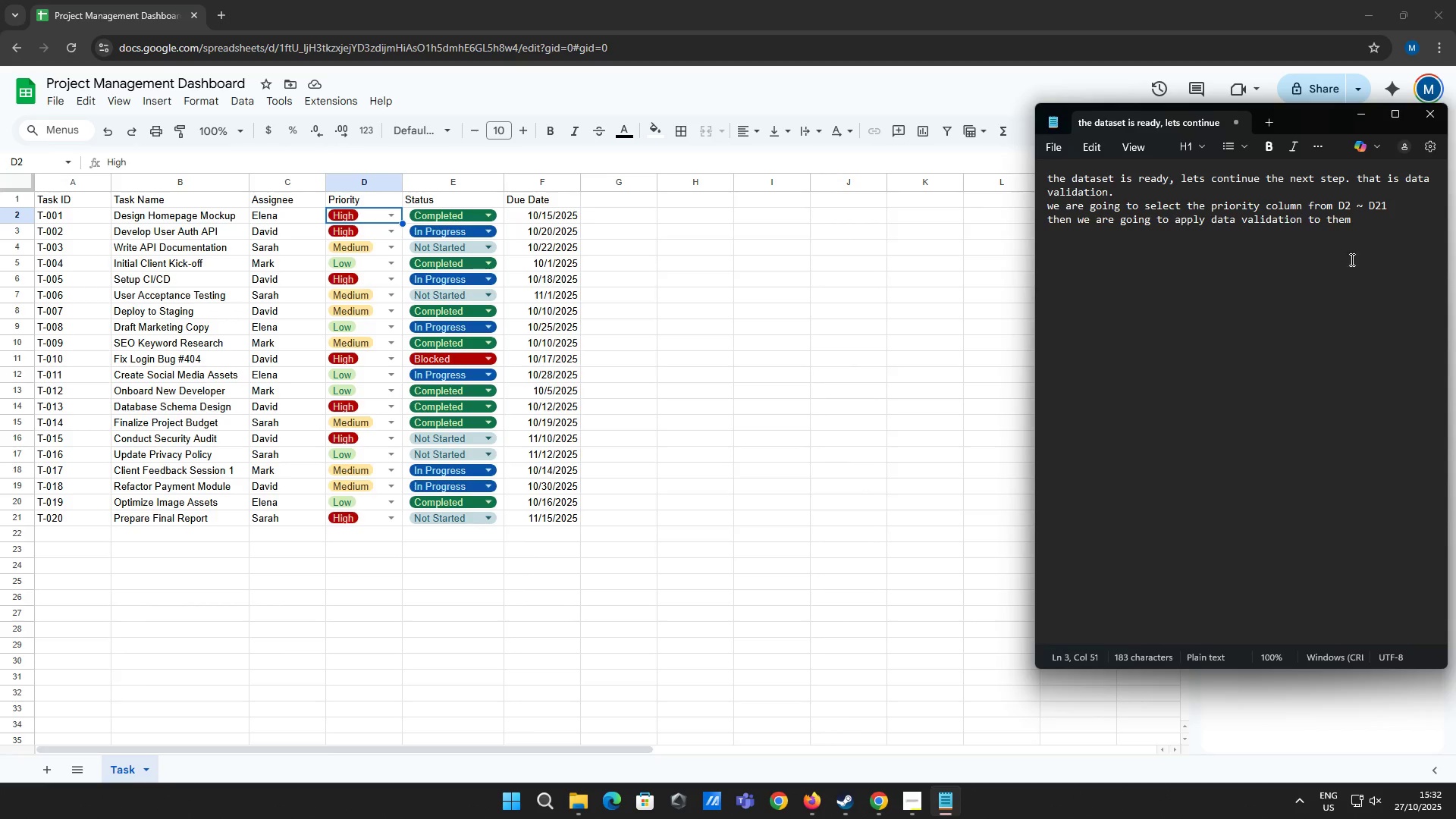 
left_click([1375, 226])
 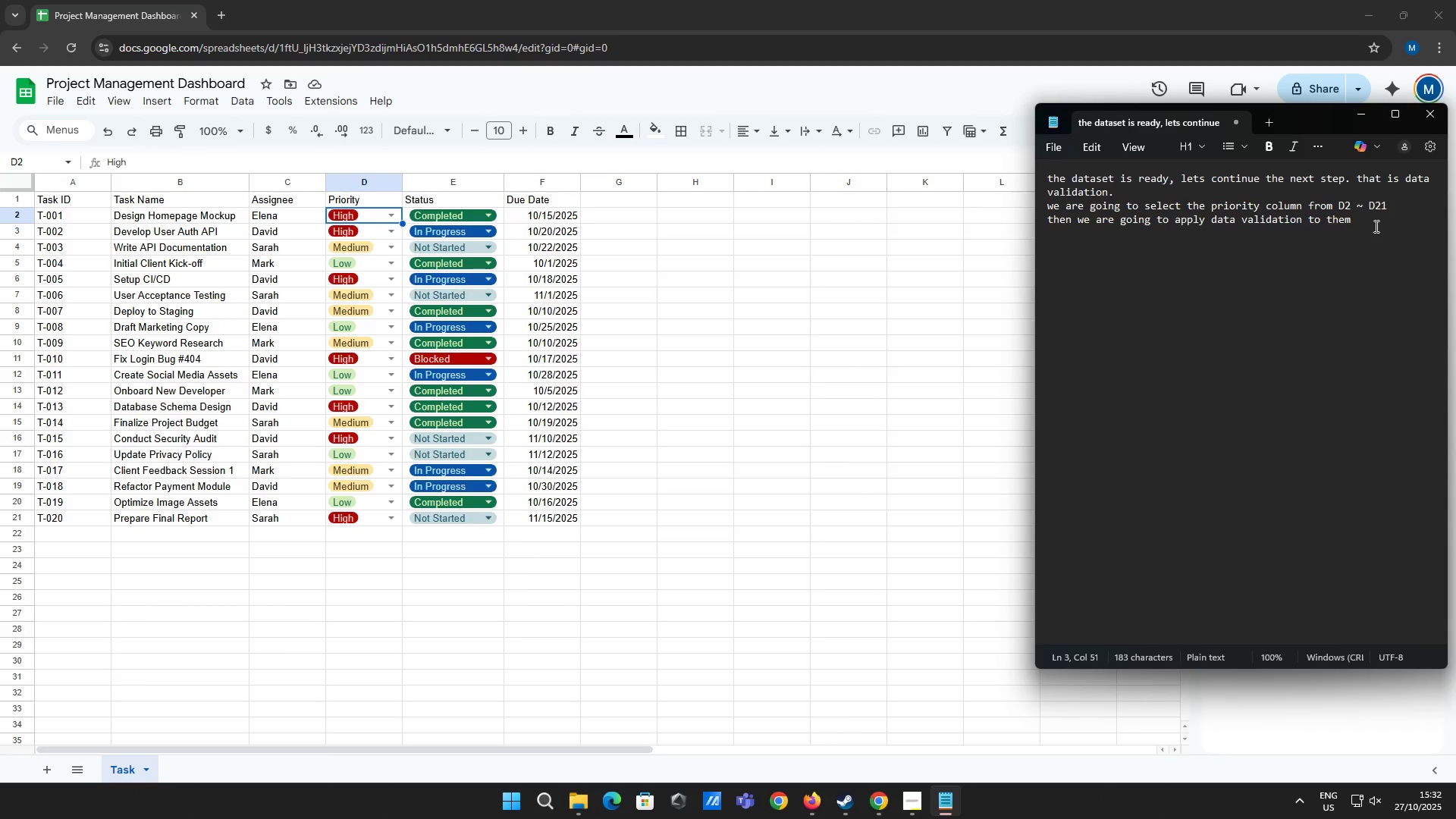 
key(Enter)
 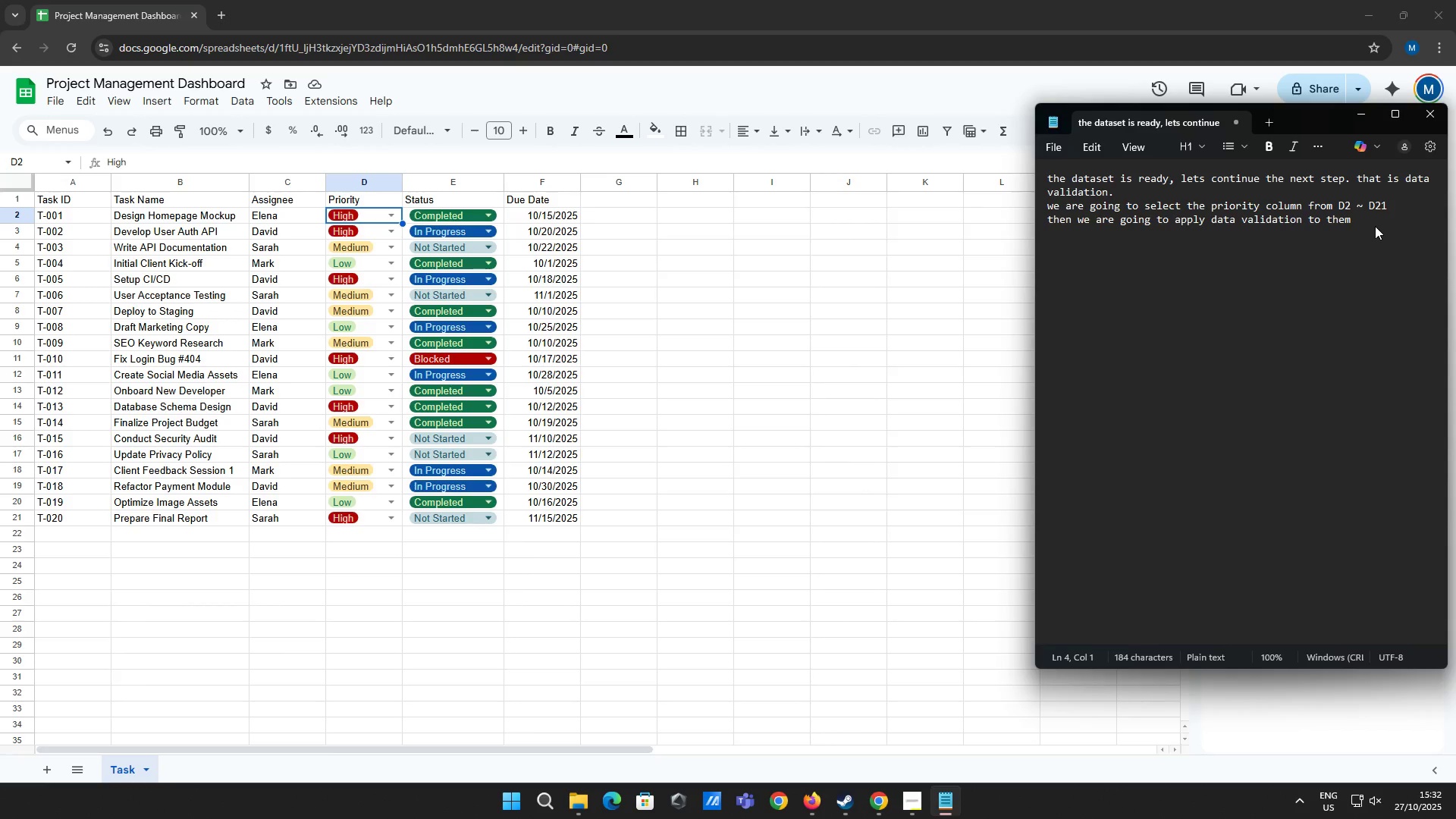 
wait(6.53)
 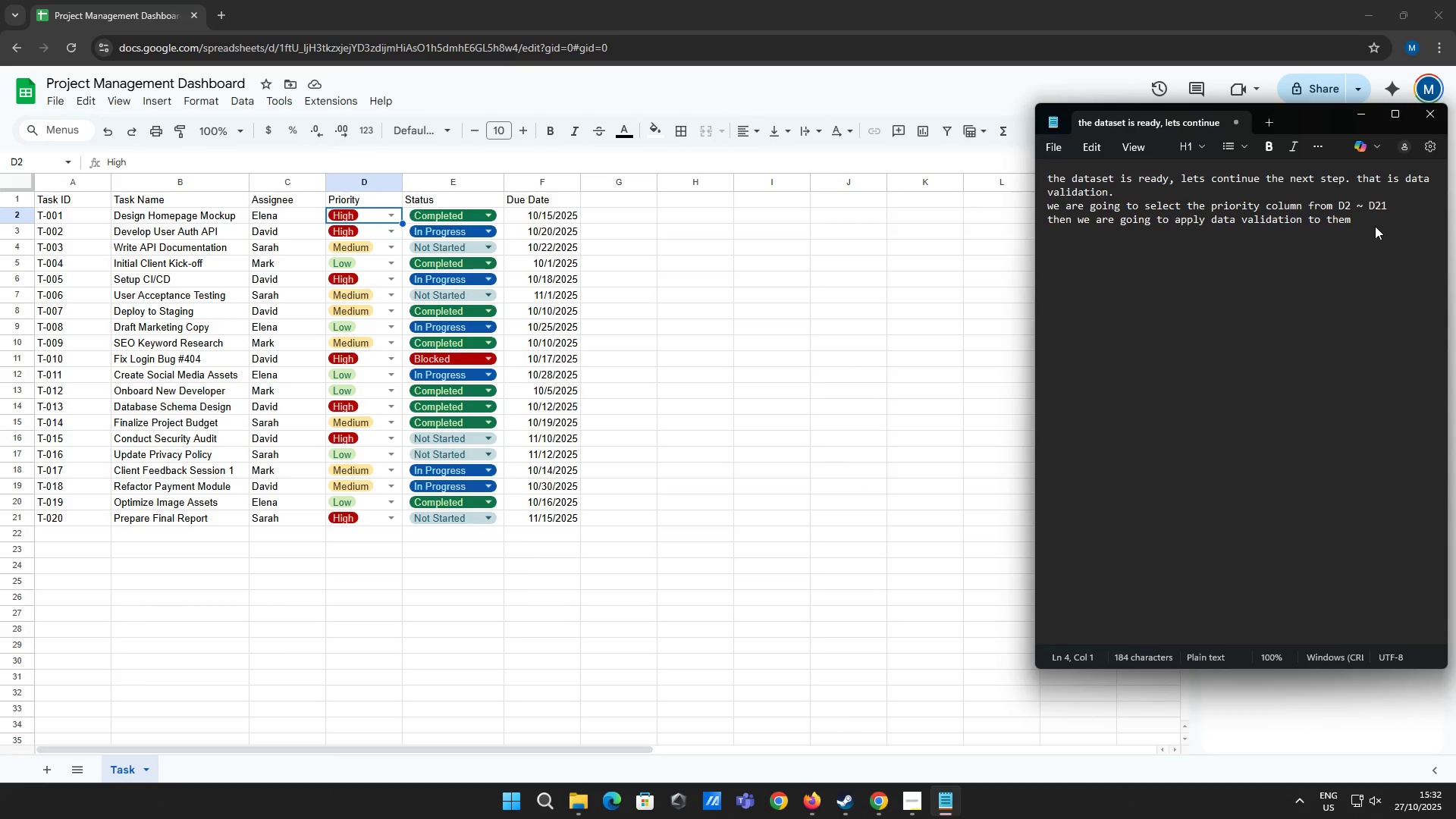 
type(now we are done with the data va)
key(Backspace)
key(Backspace)
key(Backspace)
type(creating dr)
key(Backspace)
key(Backspace)
type(dropdown menuys)
key(Backspace)
key(Backspace)
key(Backspace)
type(us f)
key(Backspace)
type(for priority and status,)
 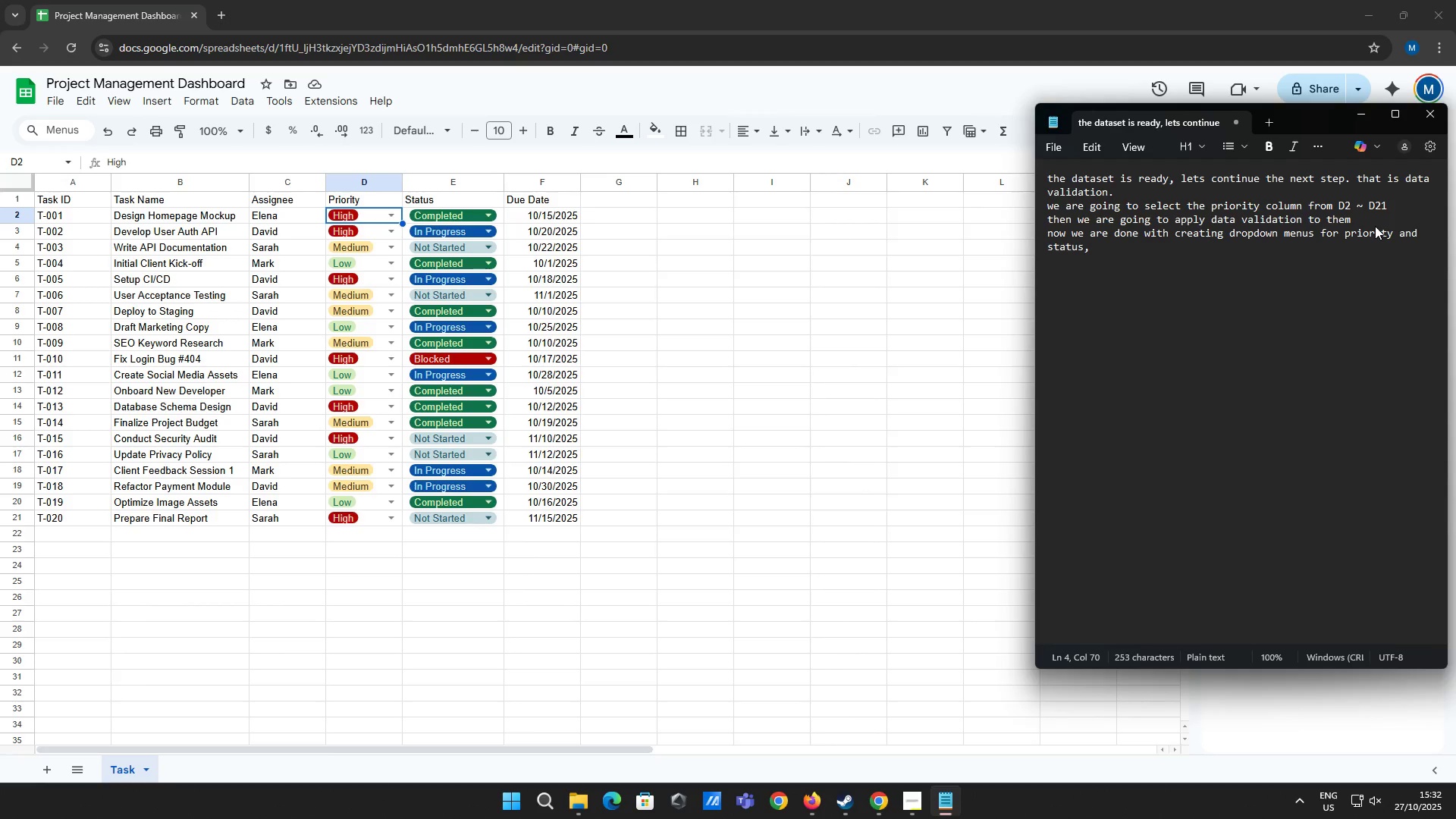 
wait(7.1)
 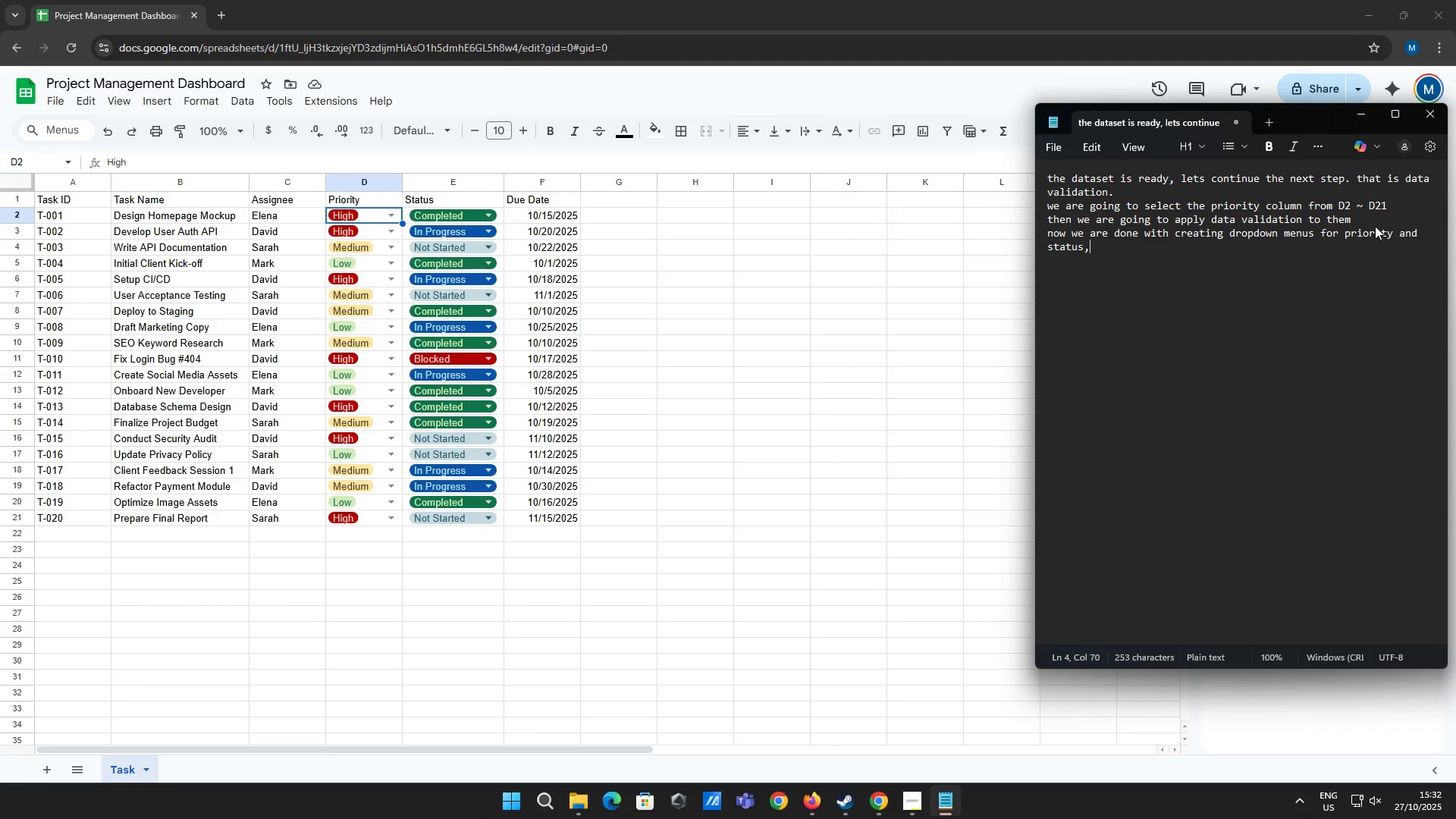 
type( applied data validation )
 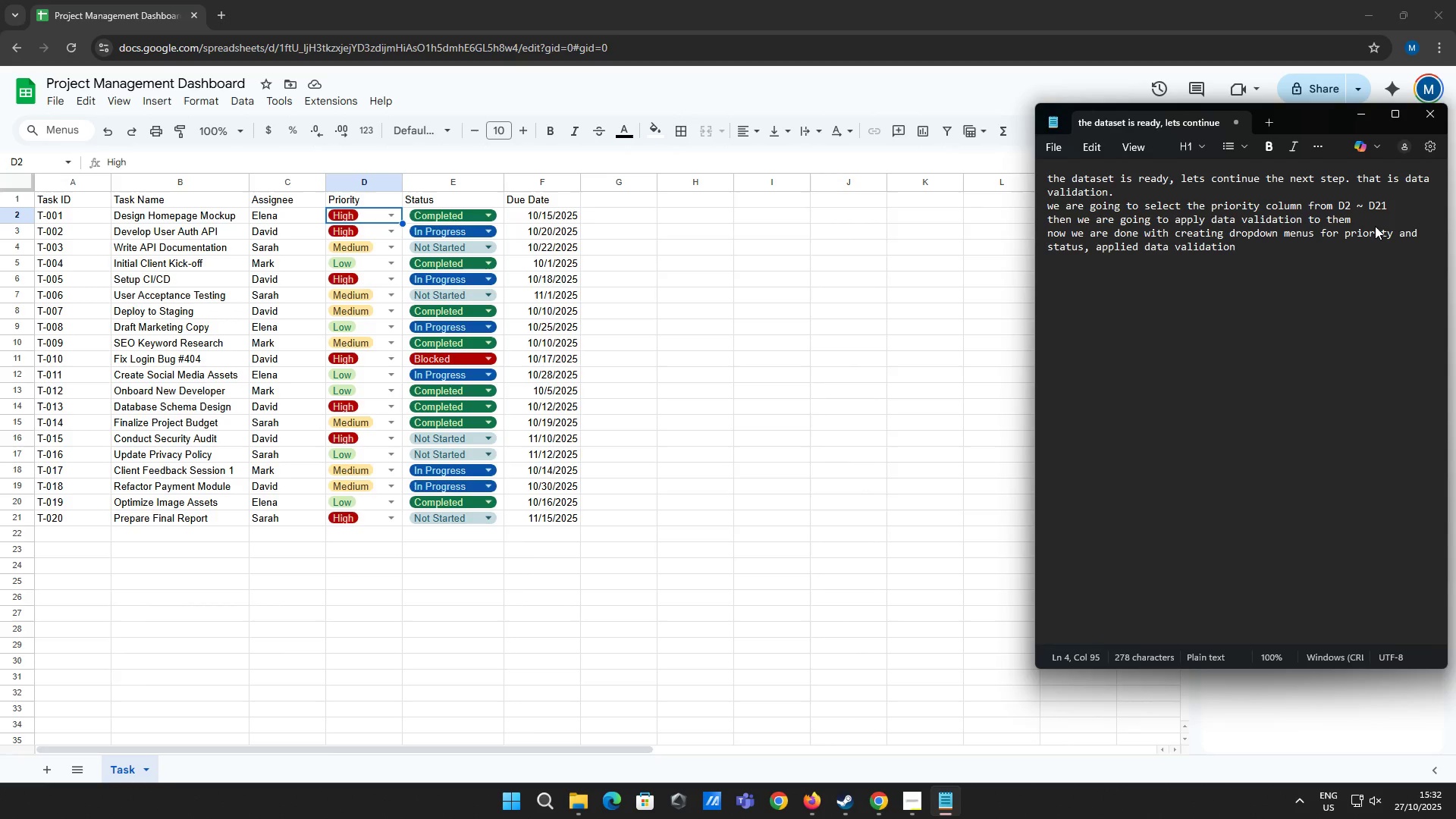 
type(for)
 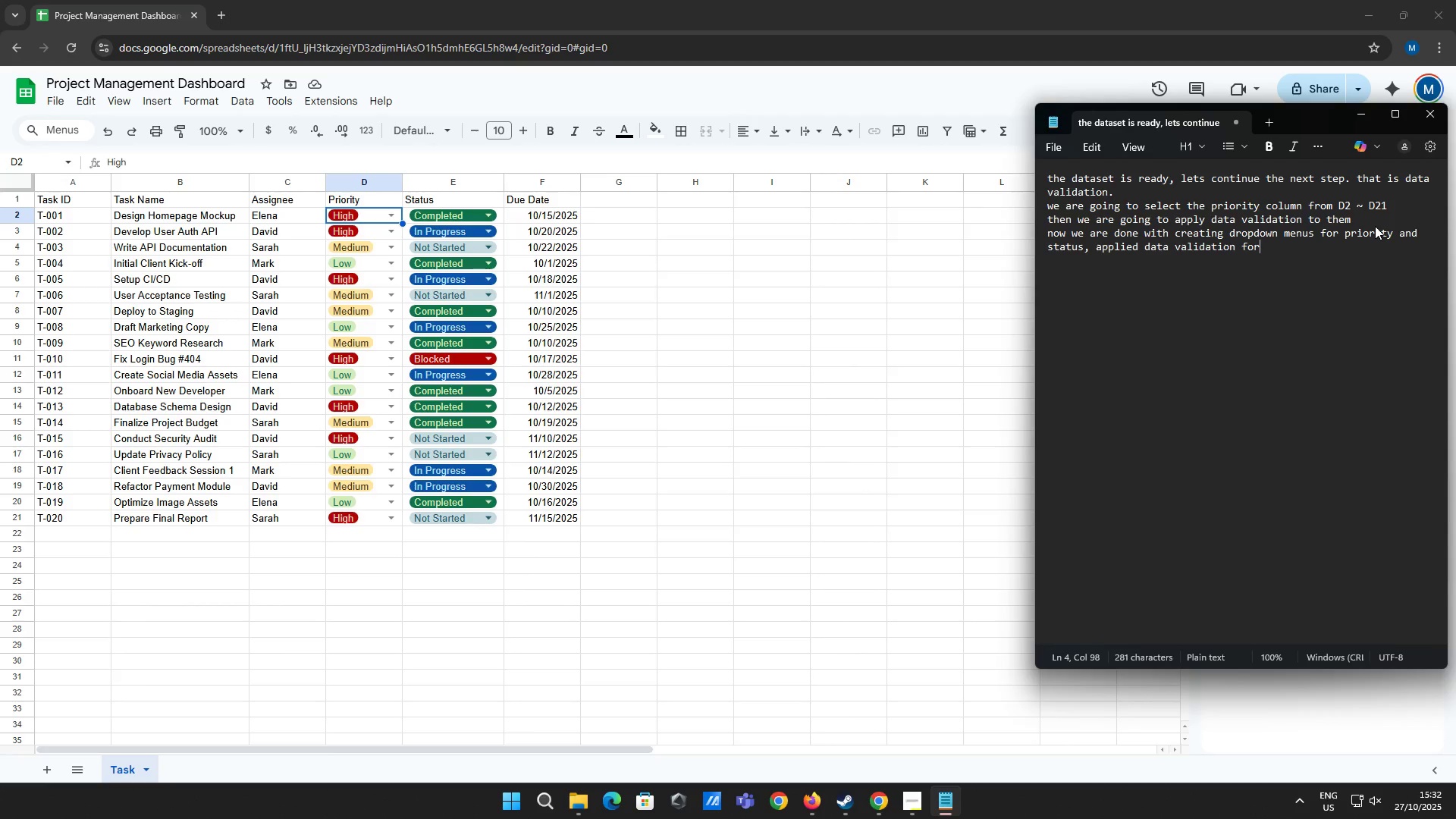 
type( the aforementioed)
key(Backspace)
key(Backspace)
type(ned columns)
 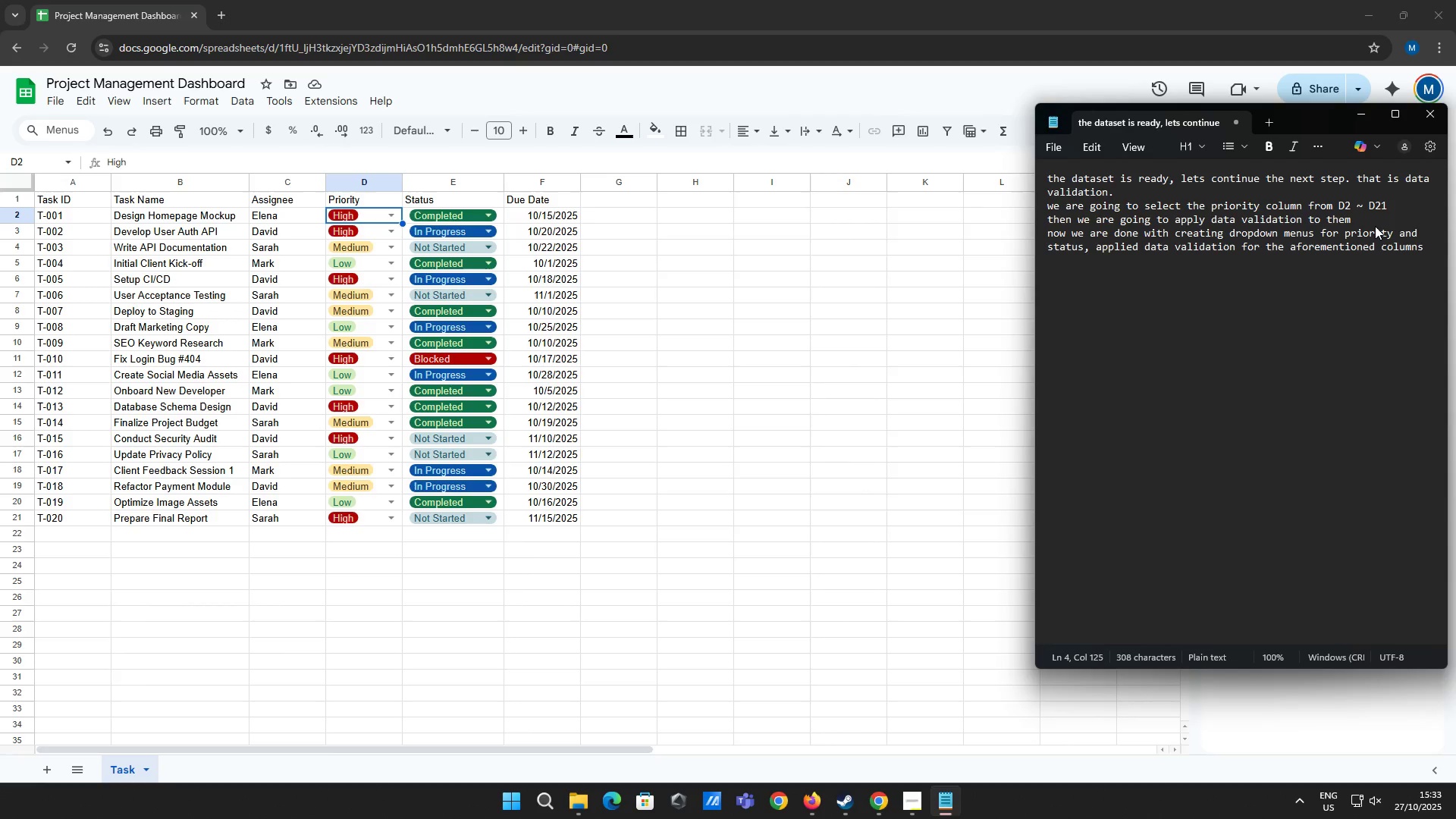 
type( to prevent typos and standardizes inputs)
 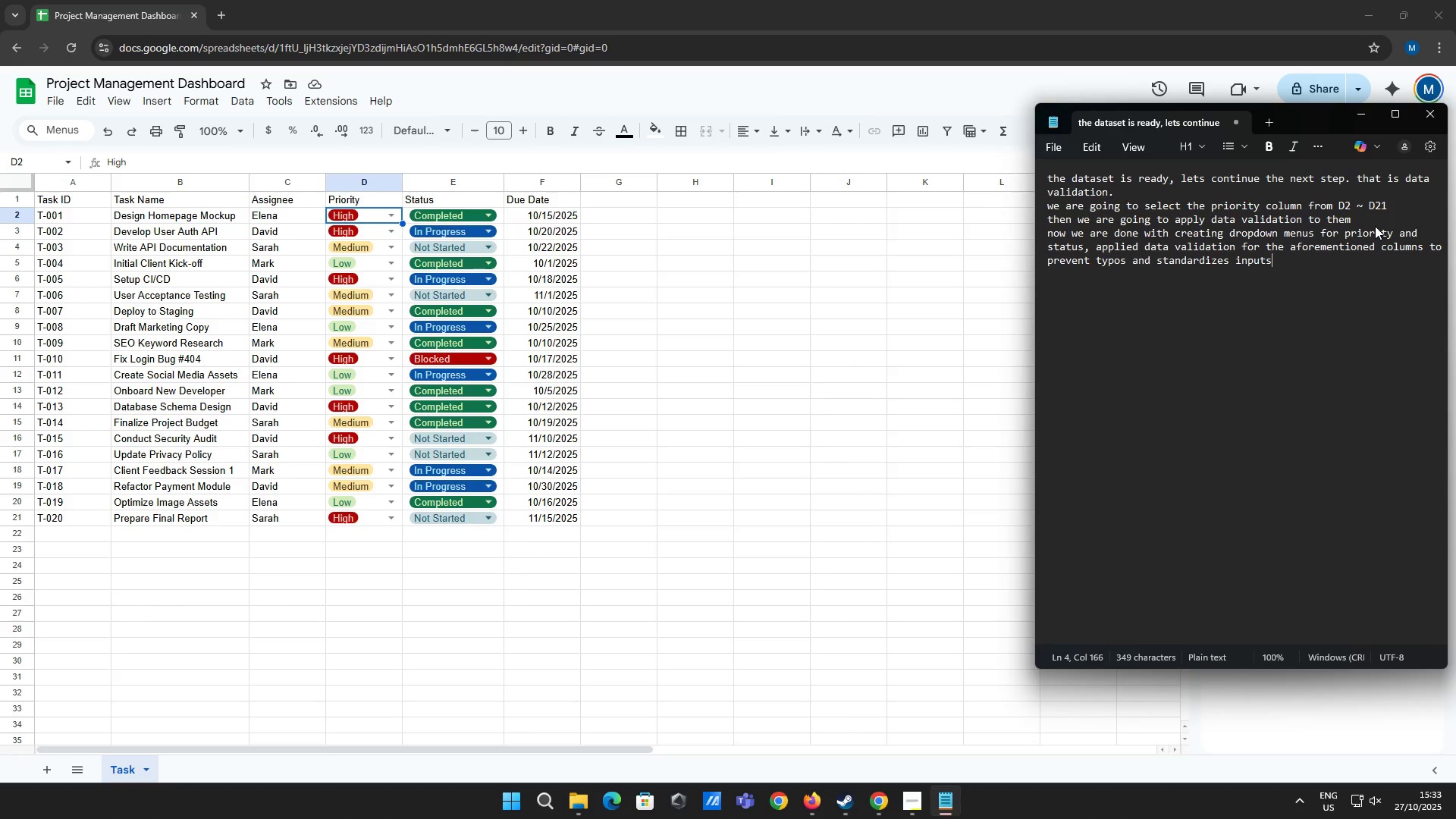 
key(Control+A)
 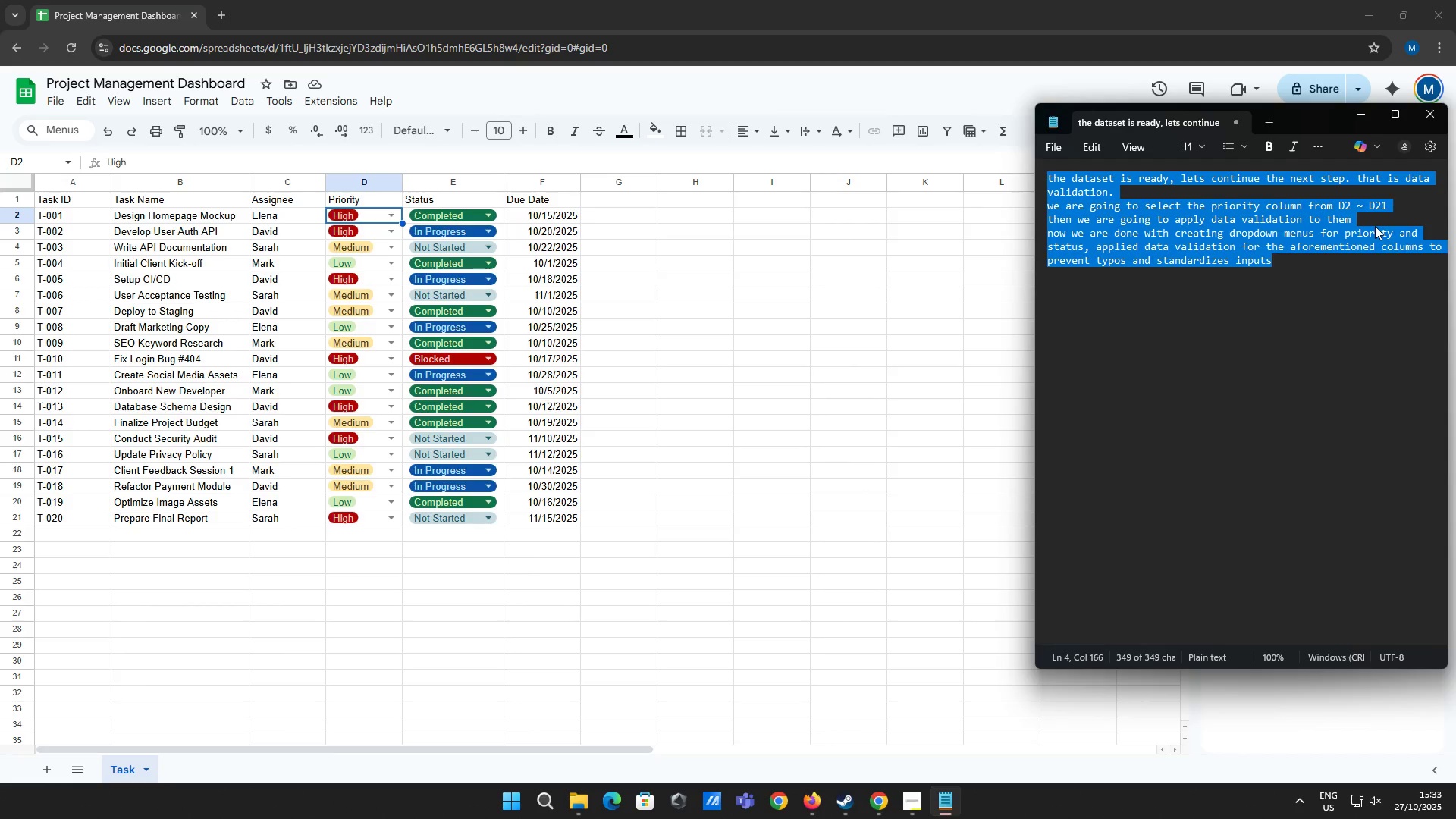 
key(Backspace)
type(lets continue)
 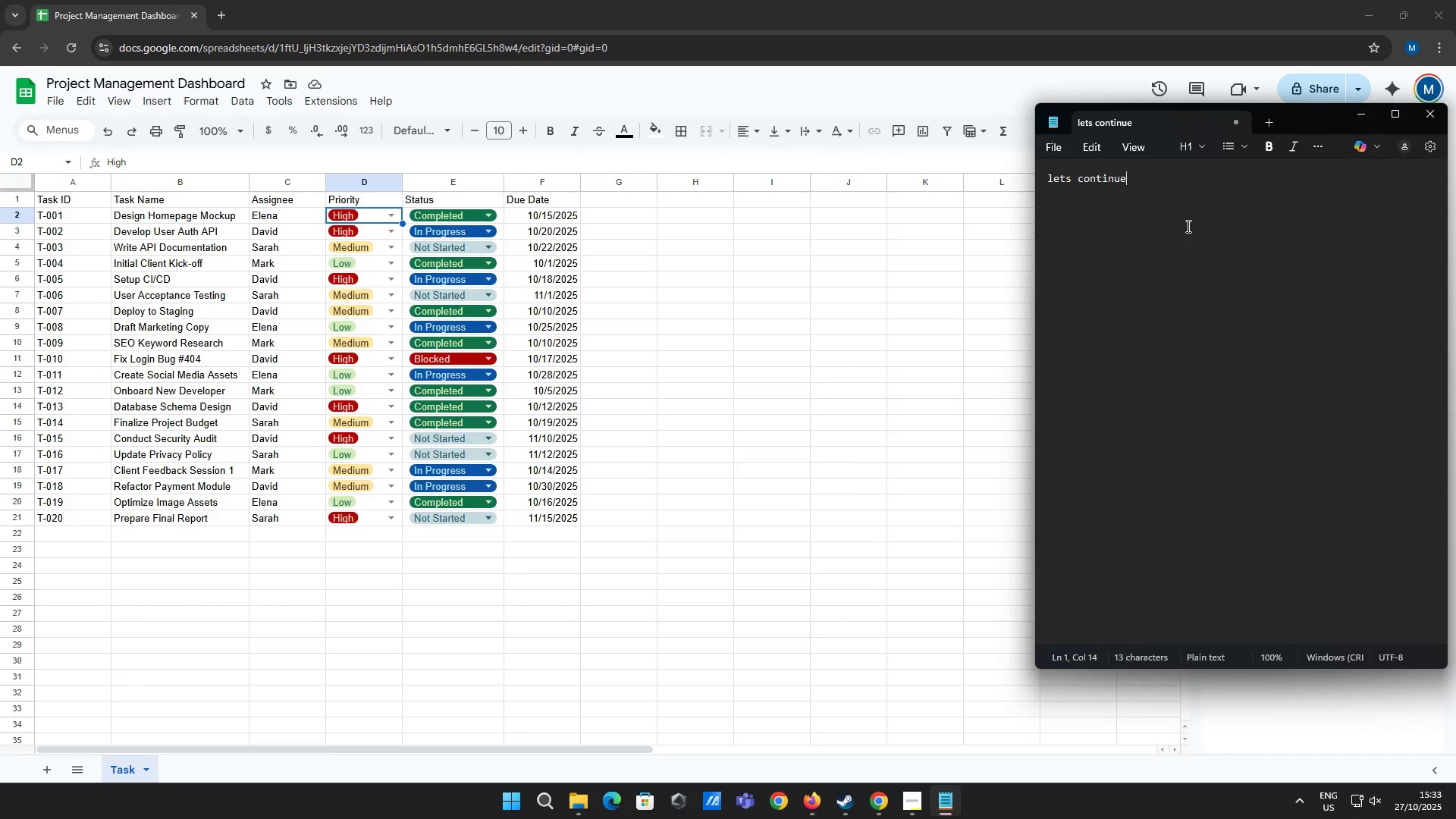 
left_click([1159, 193])
 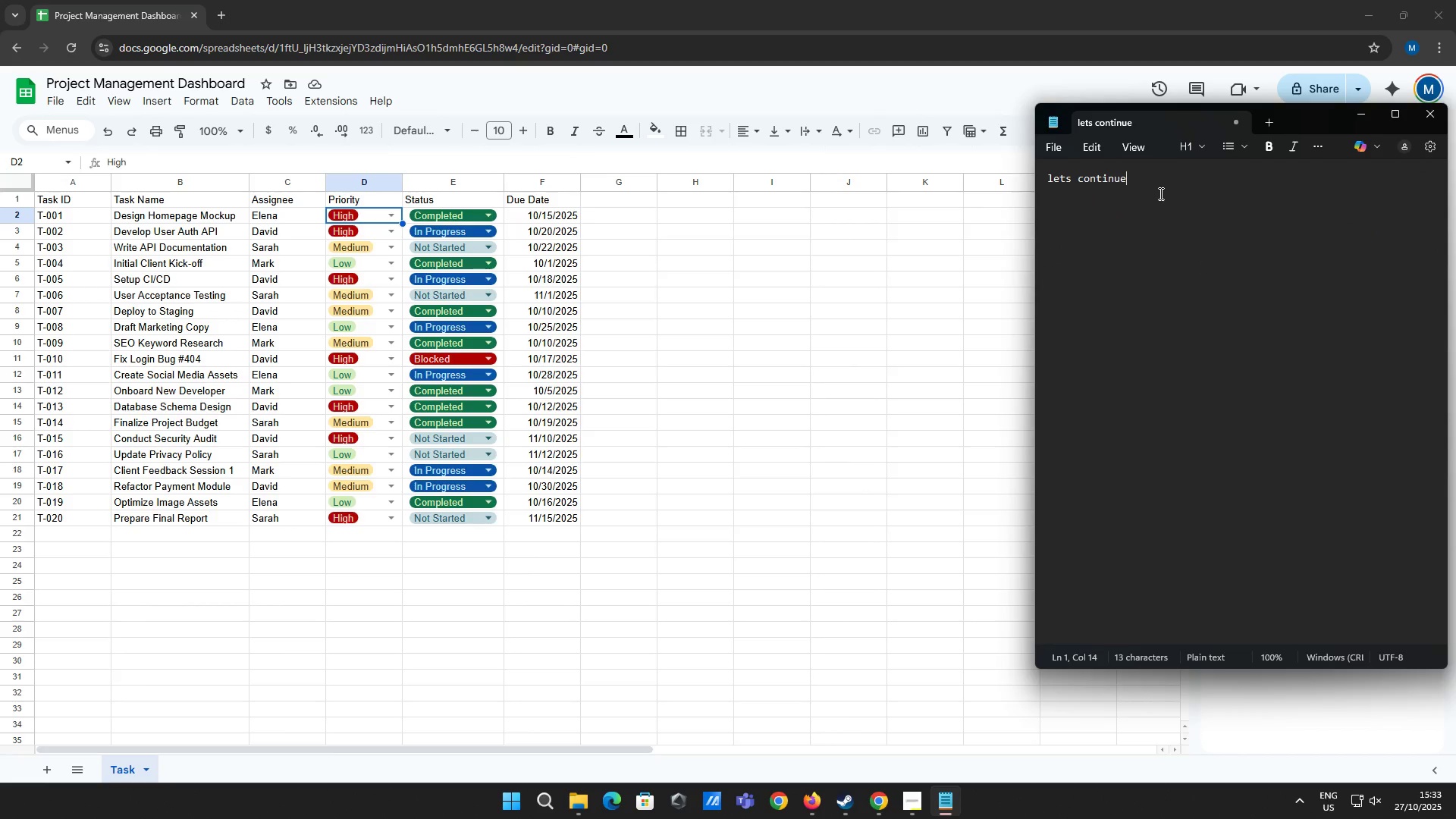 
key(Control+ControlLeft)
 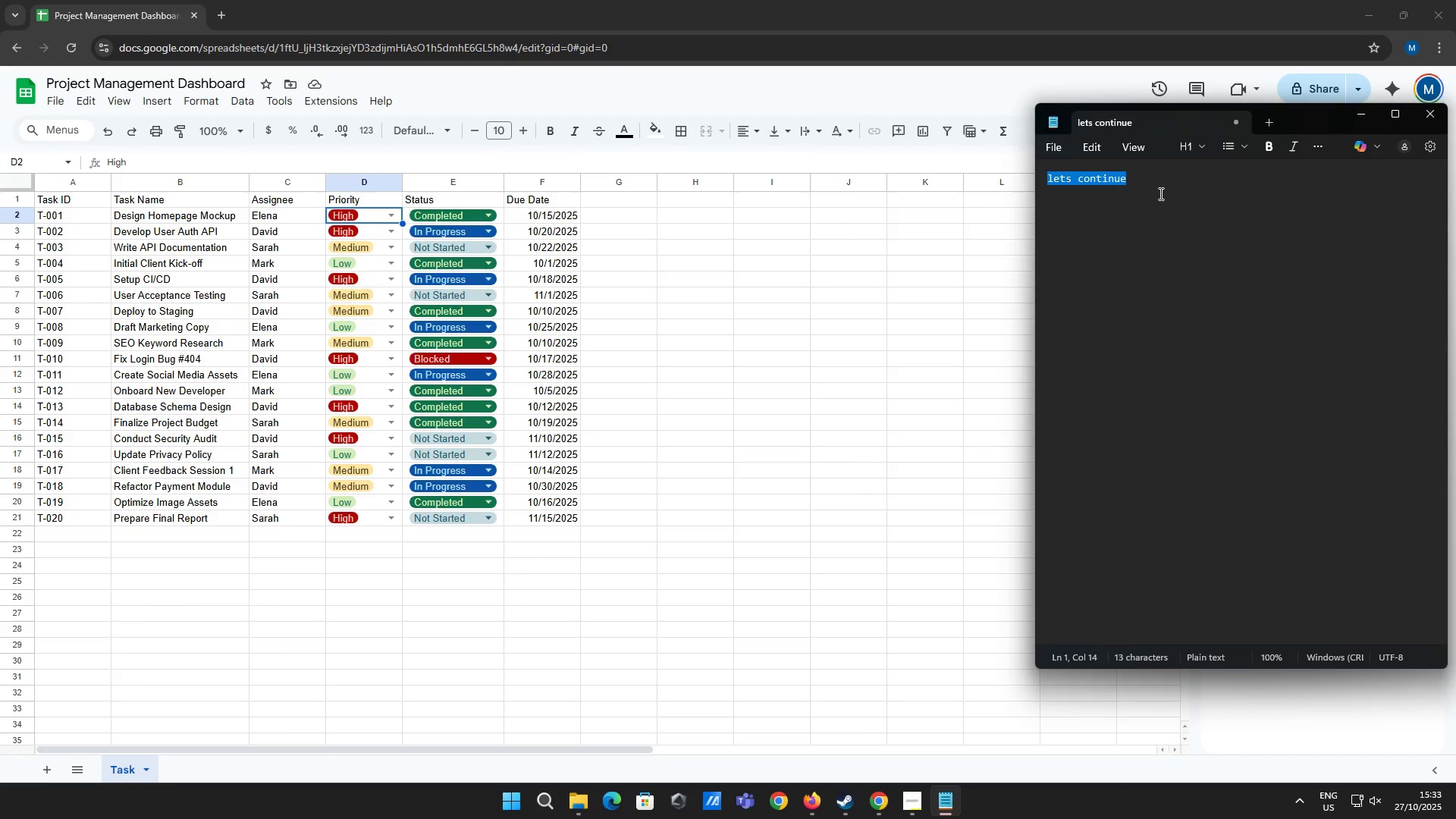 
key(Control+A)
 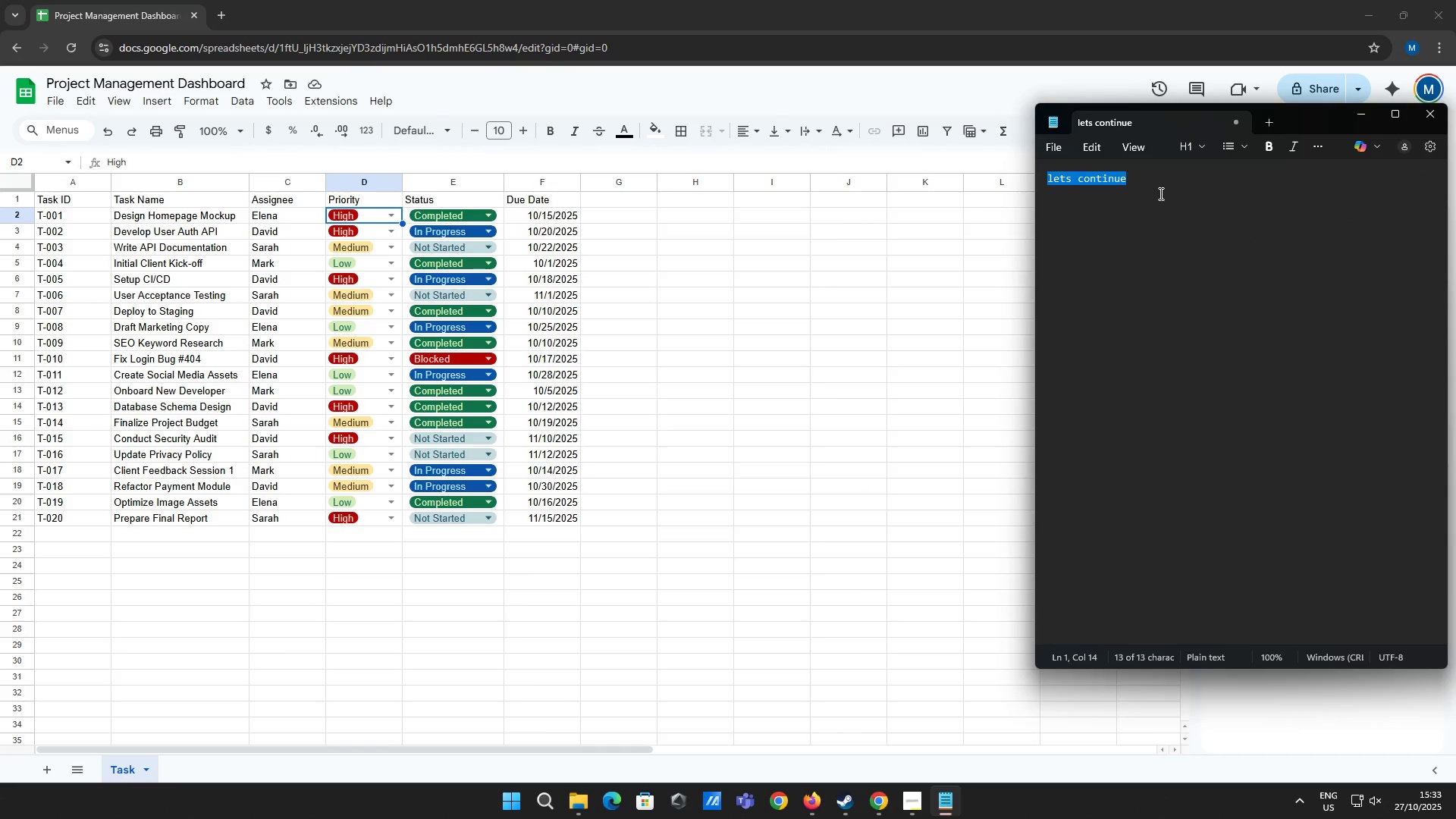 
key(Backspace)
 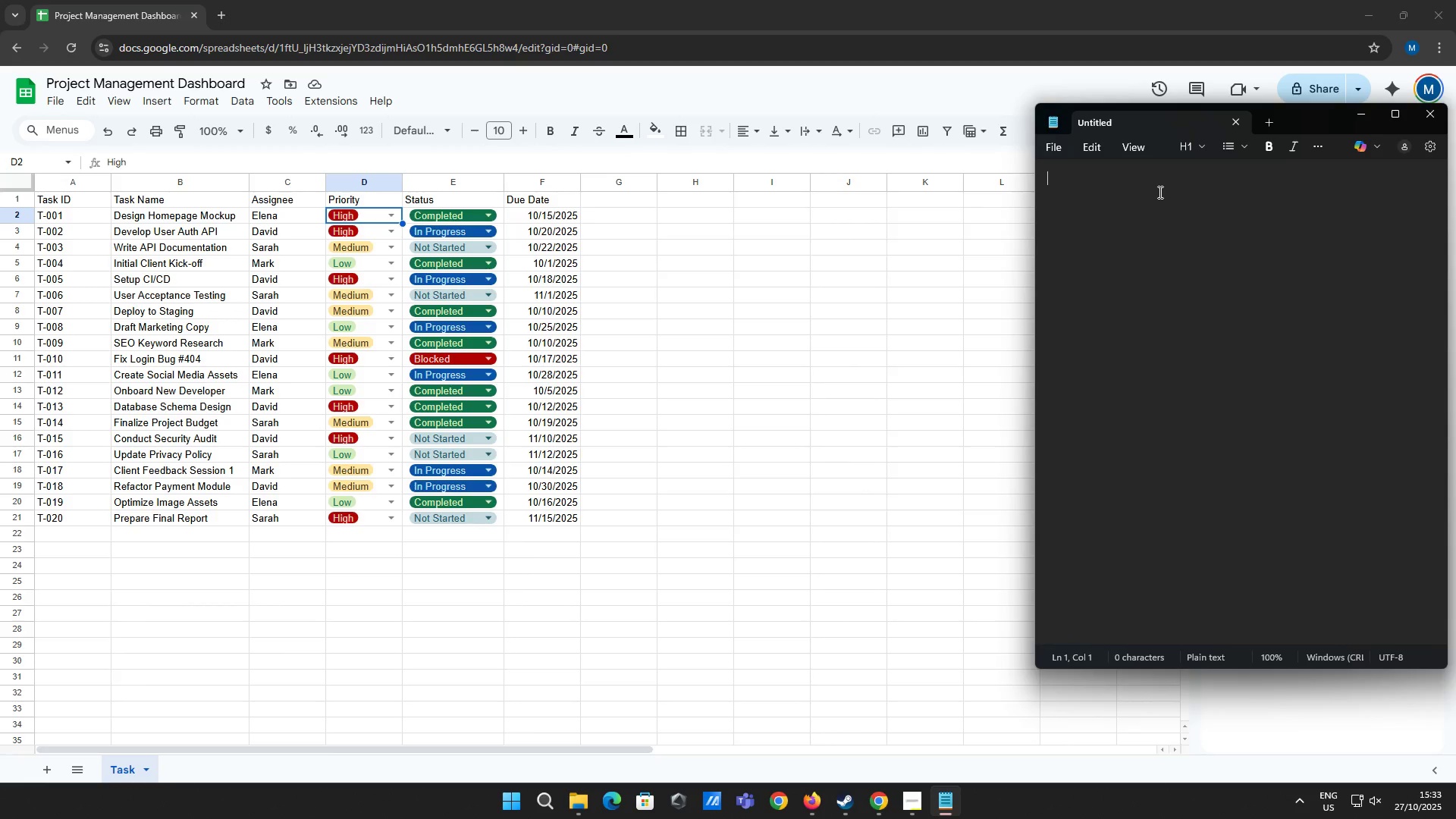 
wait(6.15)
 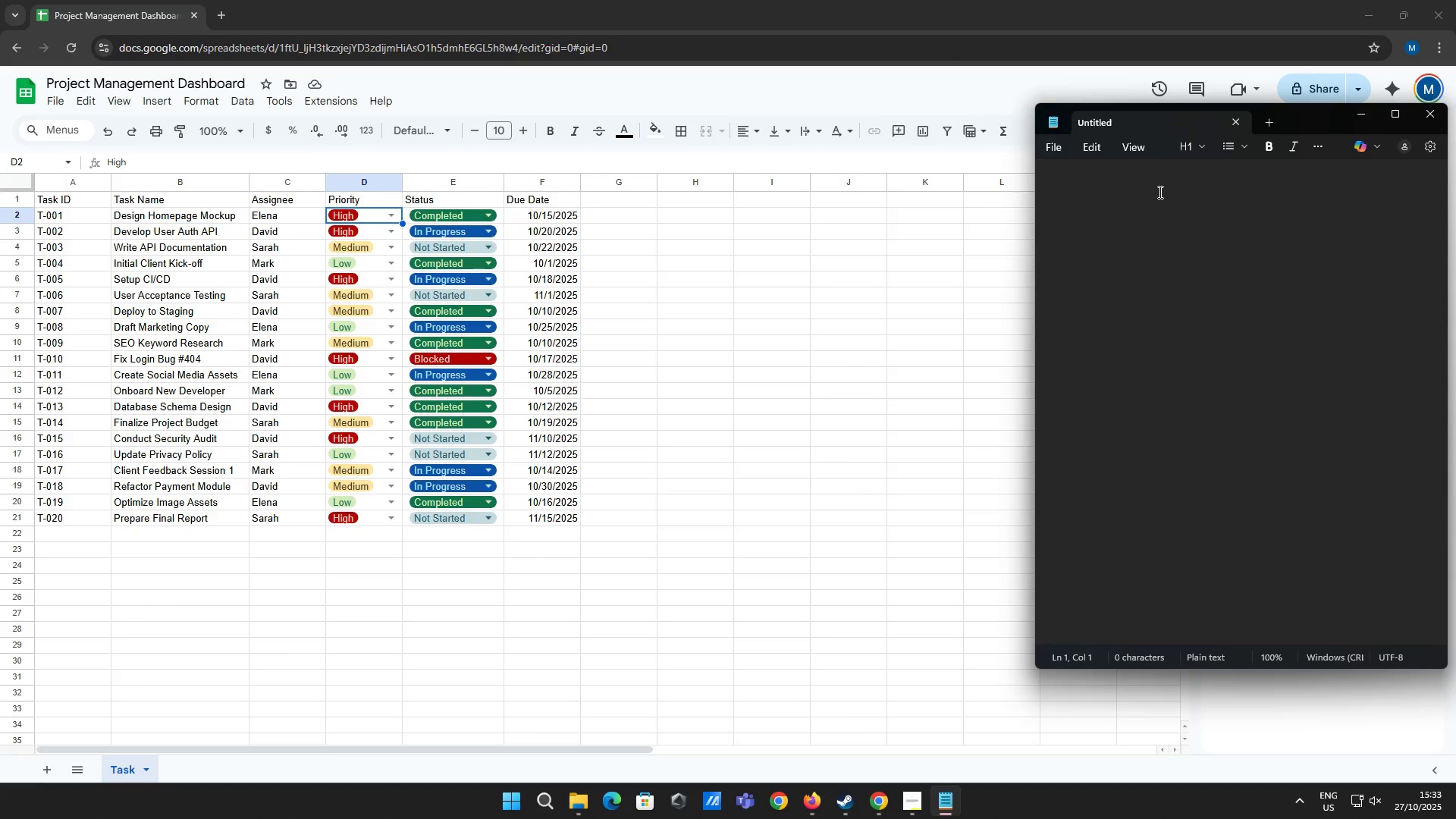 
type(we are)
 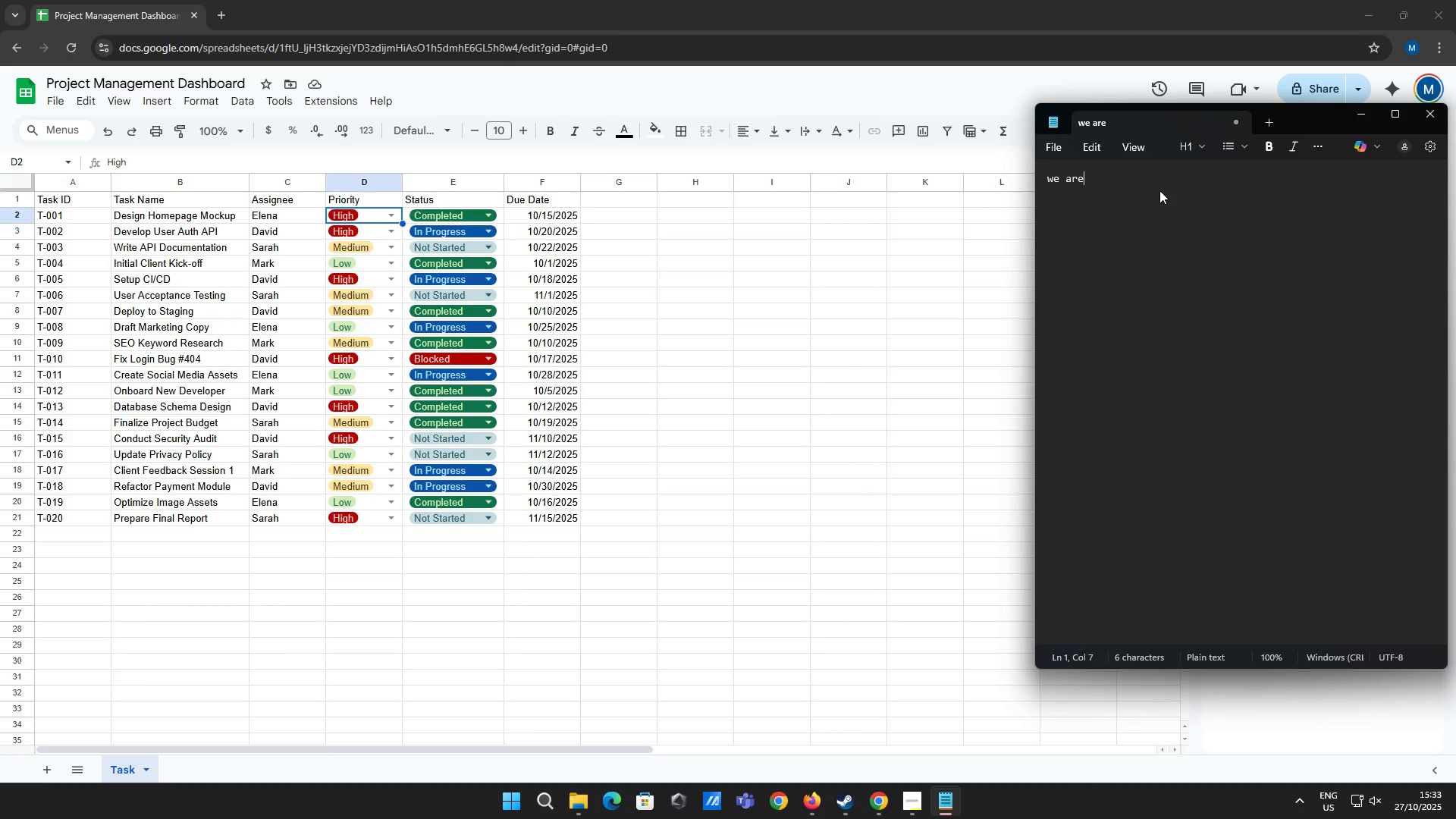 
type( gi)
key(Backspace)
type(oing to go ahead t)
key(Backspace)
type(with conditional formatting for)
 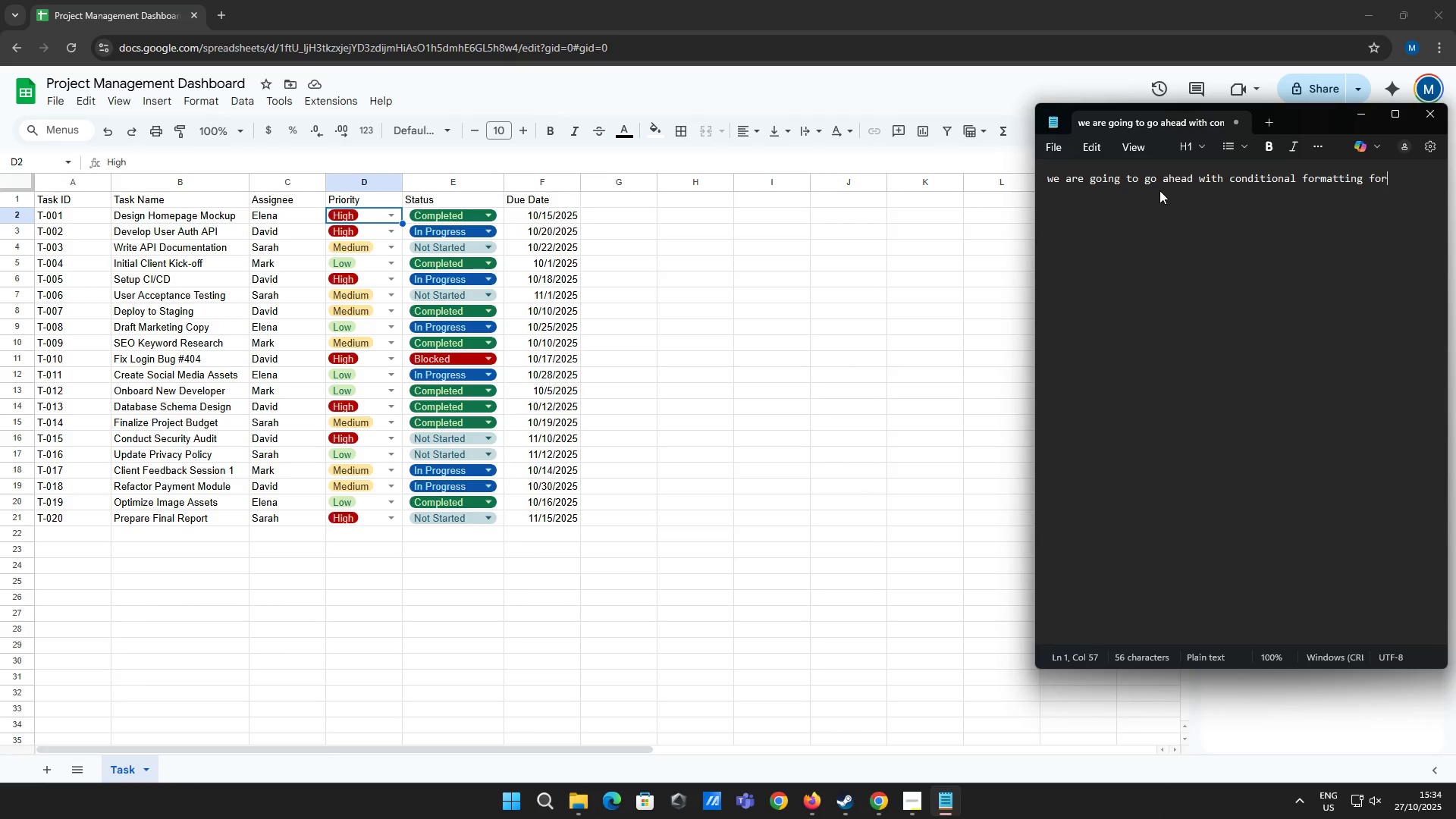 
wait(12.56)
 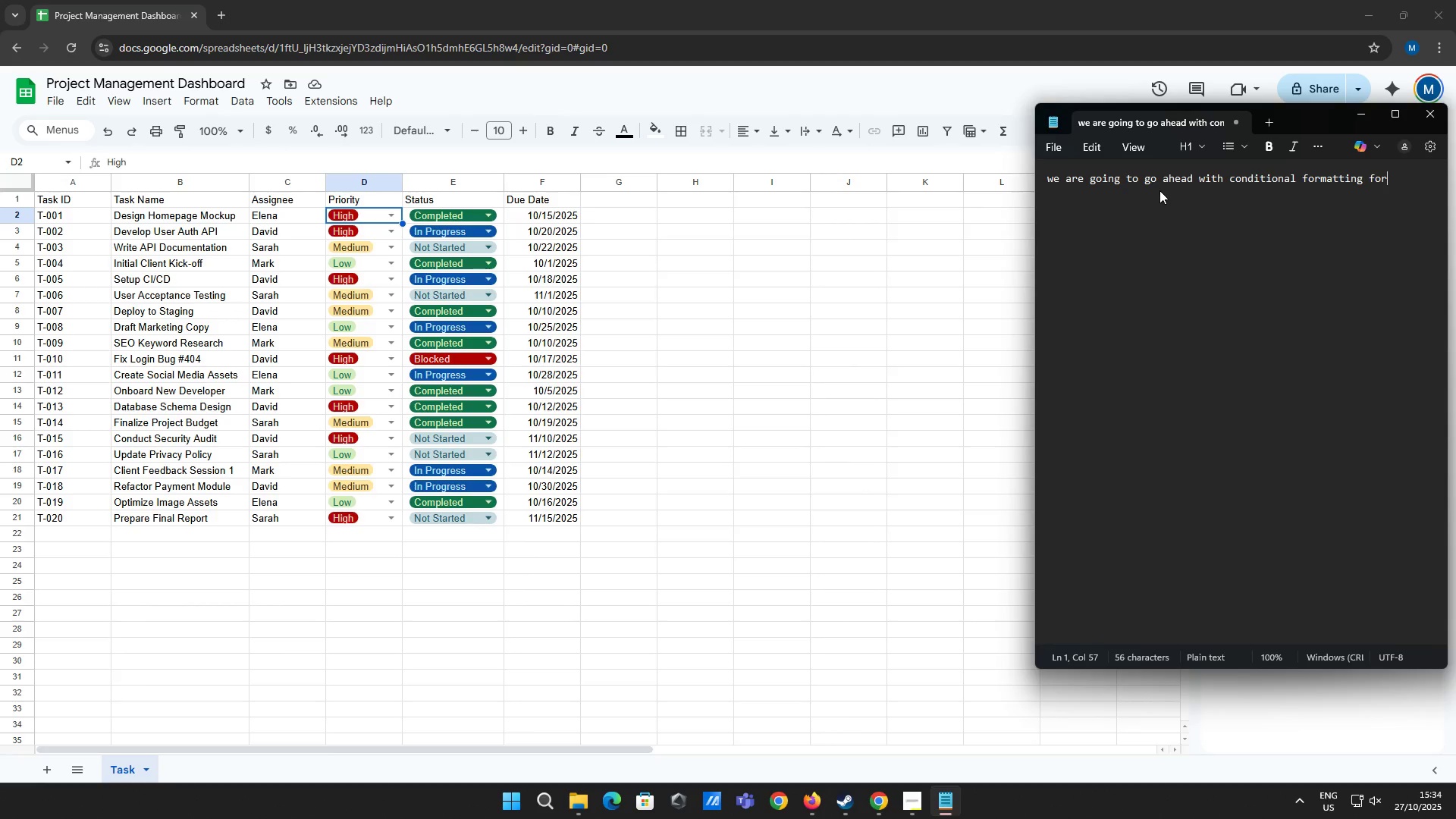 
type( priority column)
 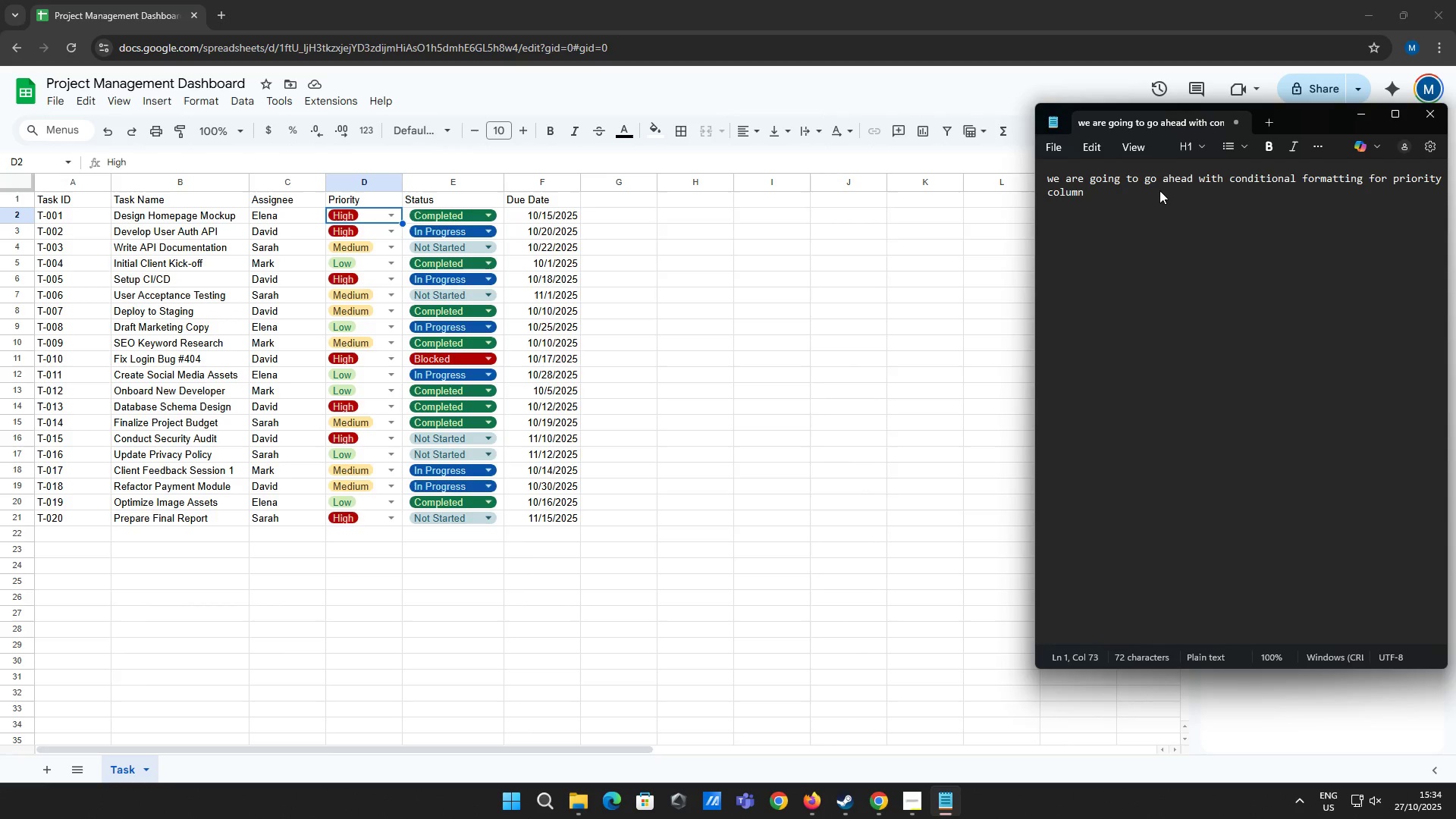 
type(. although the data validation already give a color sin)
key(Backspace)
type(gnifier. it wont)
key(Backspace)
key(Backspace)
key(Backspace)
type(d)
key(Backspace)
key(Backspace)
type(doesnt hurt to give a morre )
key(Backspace)
key(Backspace)
key(Backspace)
key(Backspace)
key(Backspace)
type(clearer readi)
key(Backspace)
type(abio)
key(Backspace)
type(lity)
 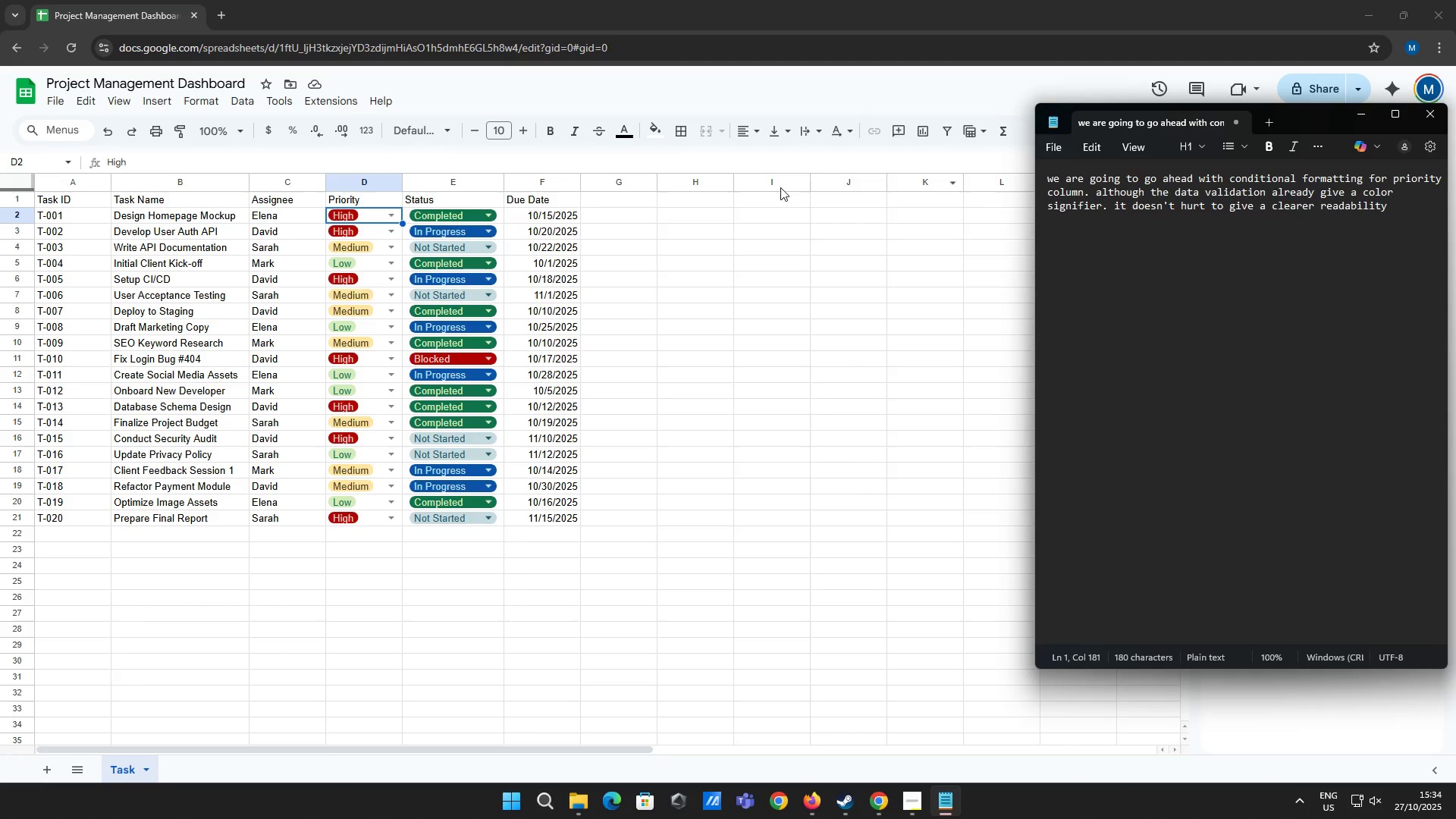 
left_click_drag(start_coordinate=[369, 212], to_coordinate=[374, 514])
 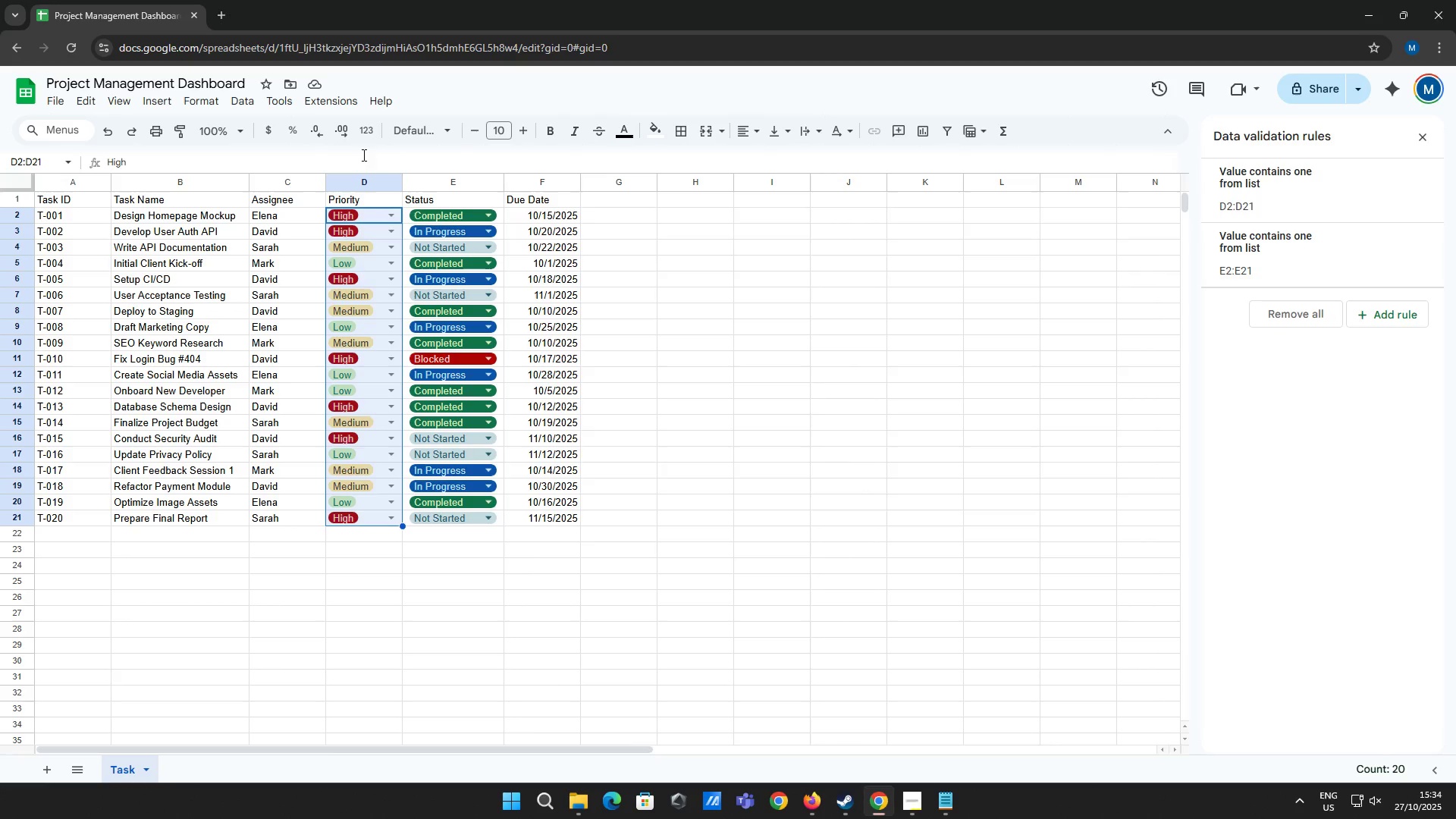 
left_click([211, 105])
 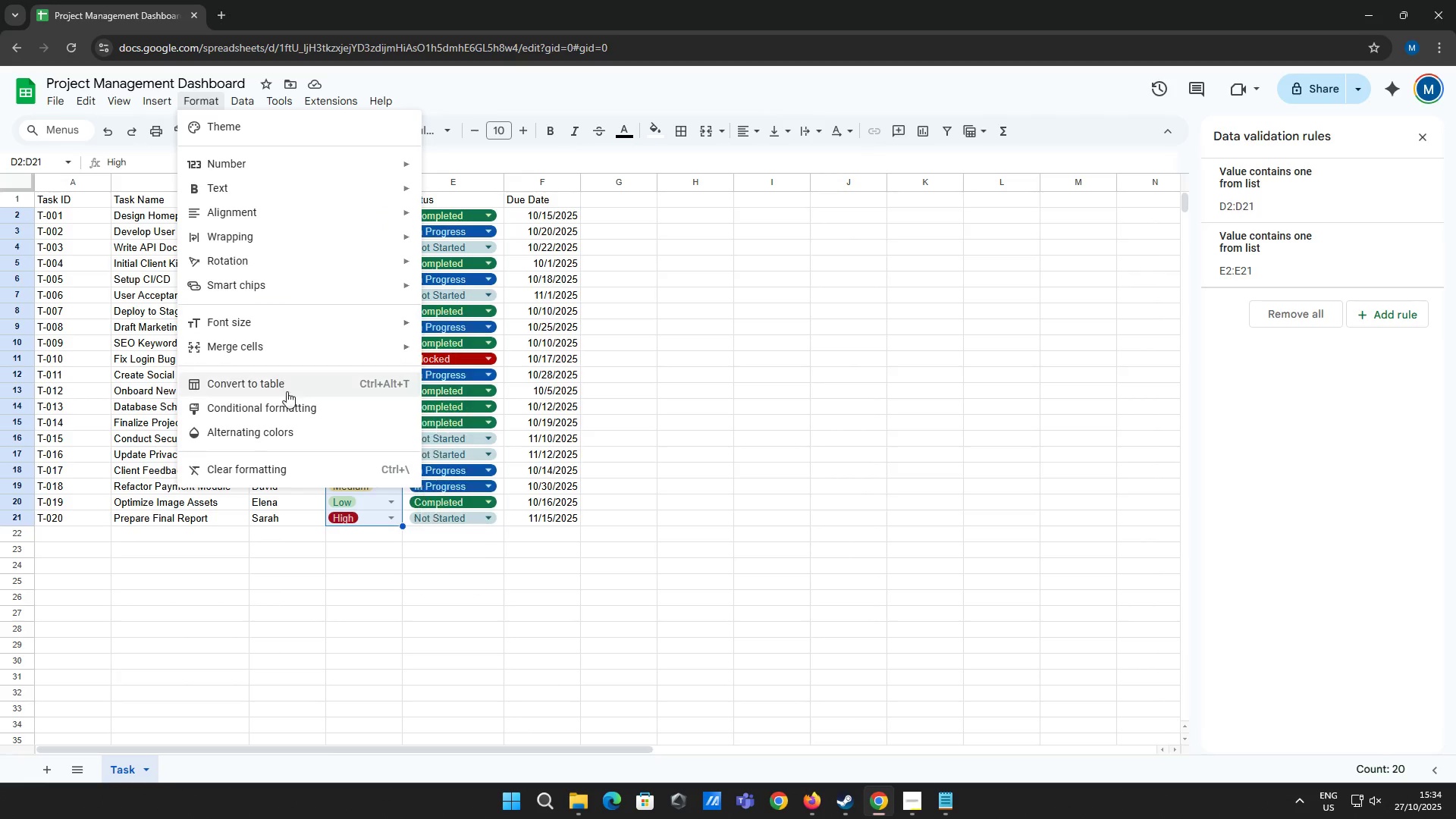 
left_click([288, 404])
 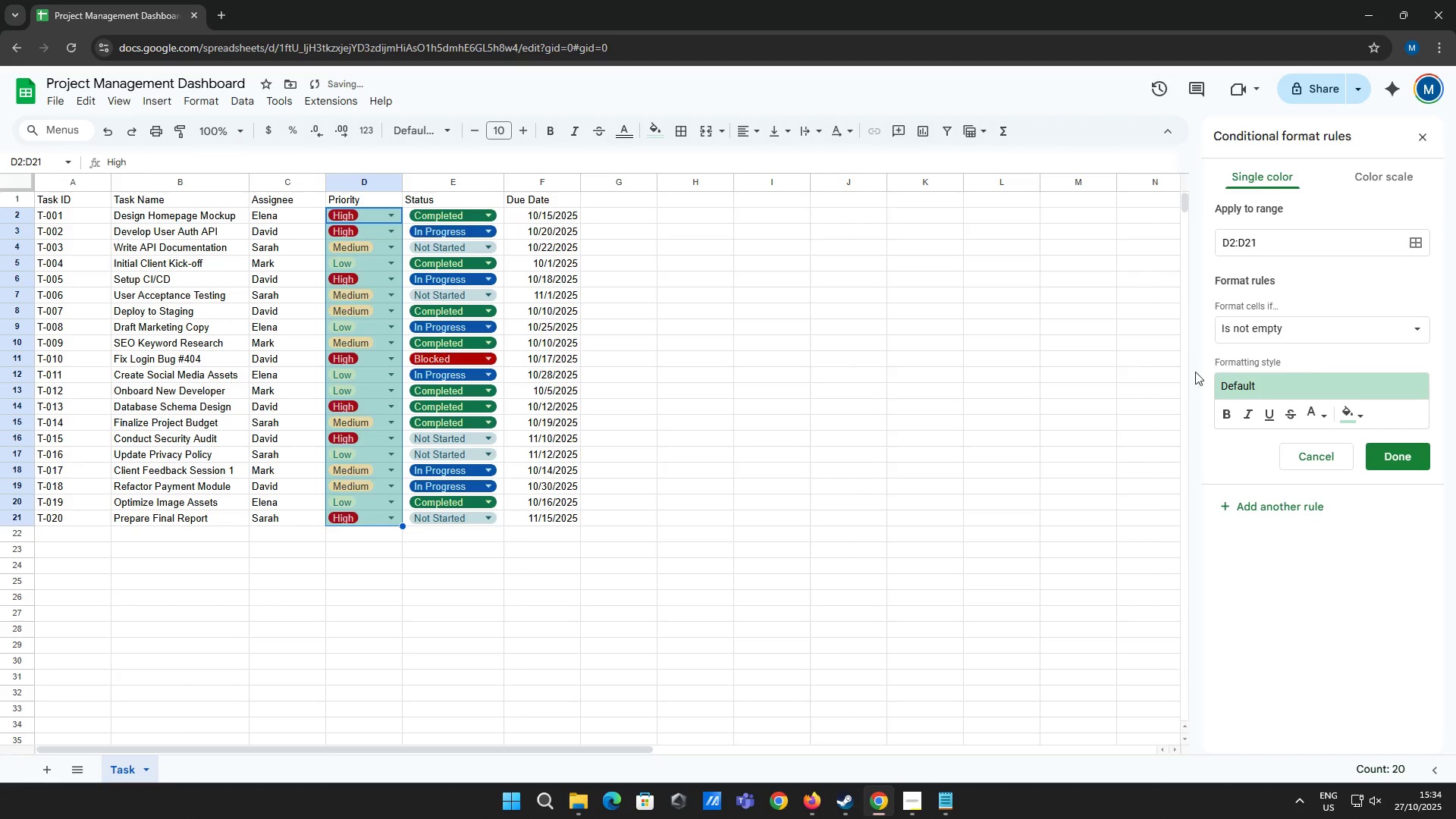 
left_click([1351, 322])
 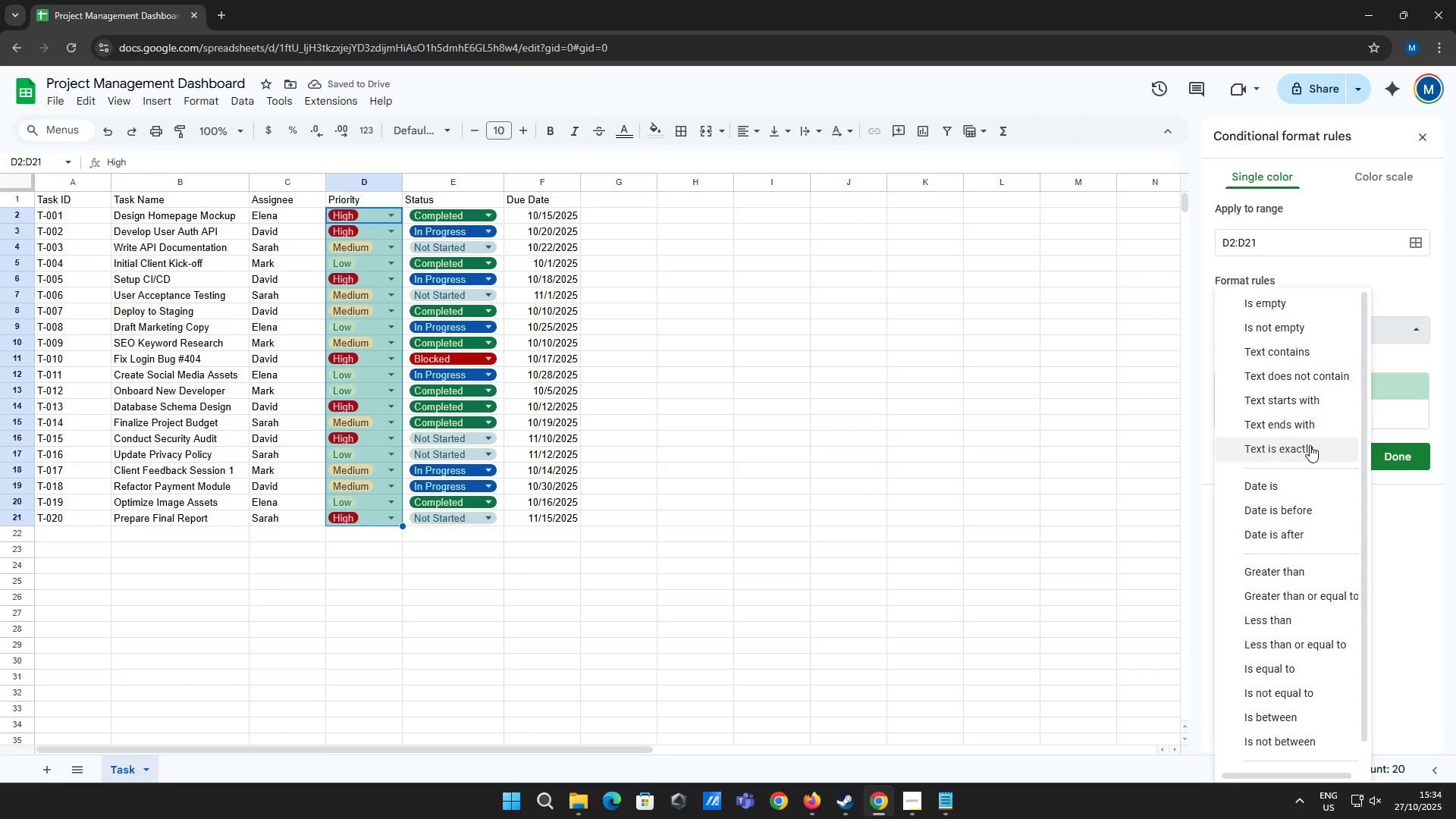 
left_click([1310, 445])
 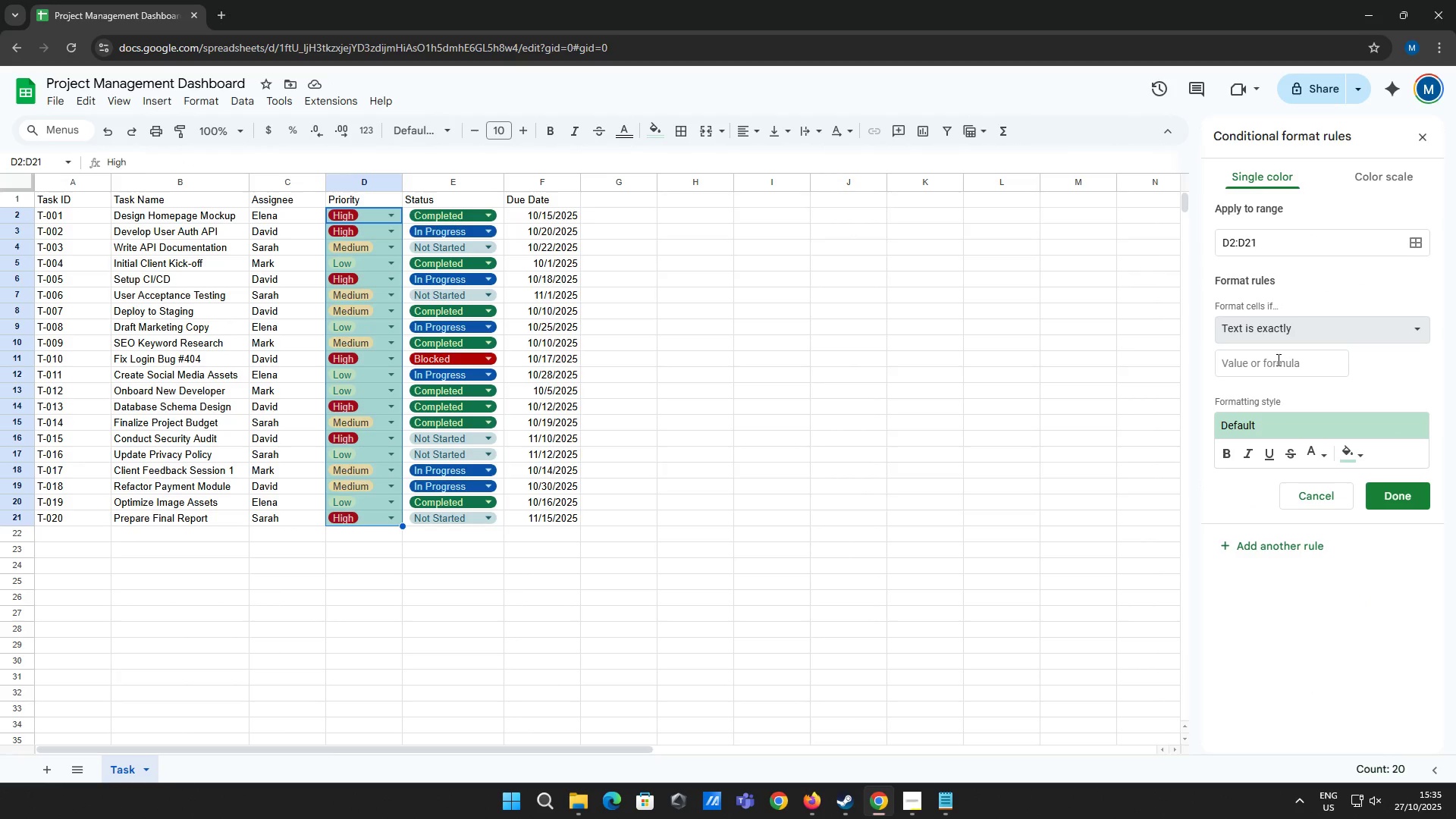 
left_click([1277, 359])
 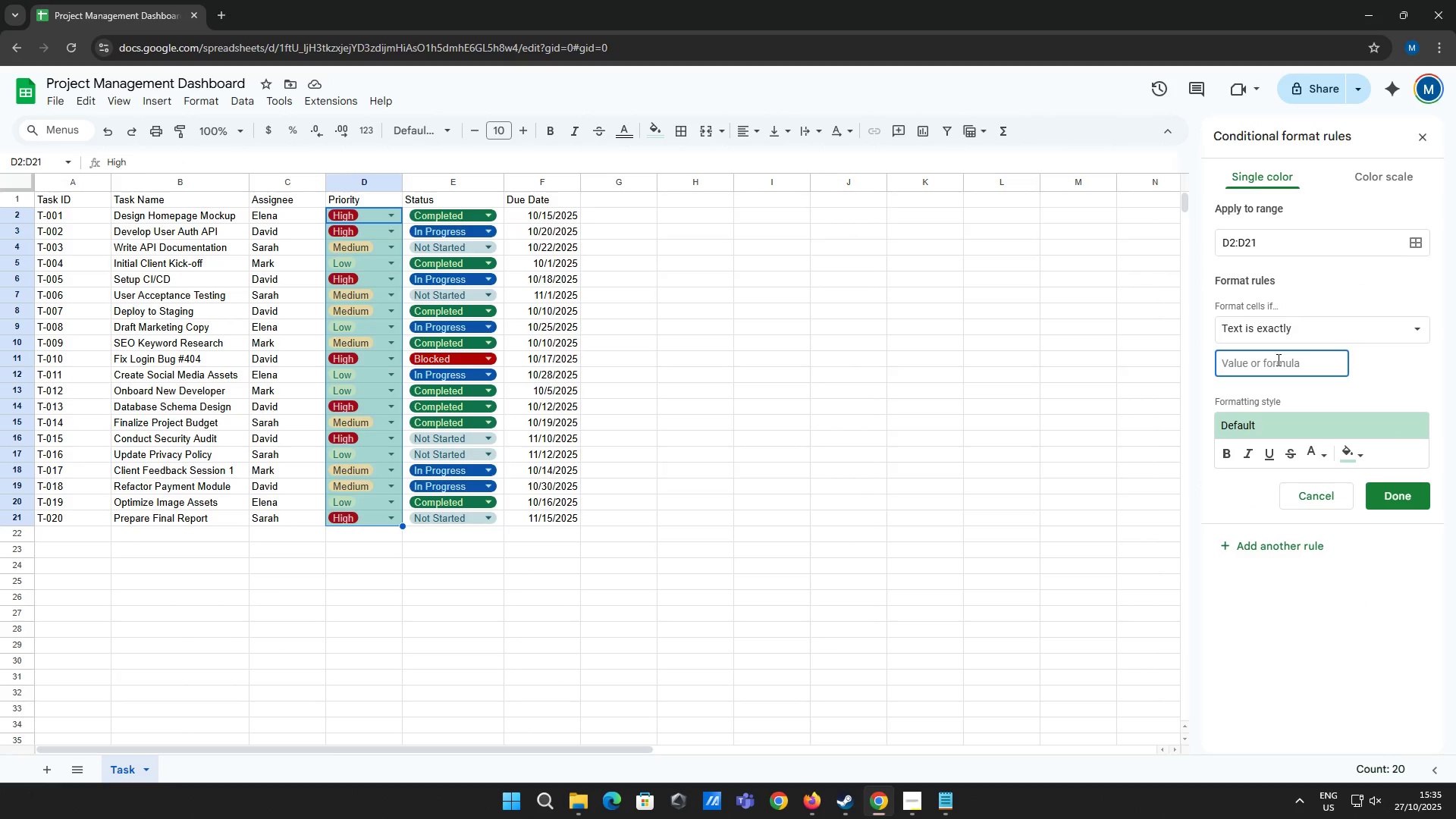 
type(High)
 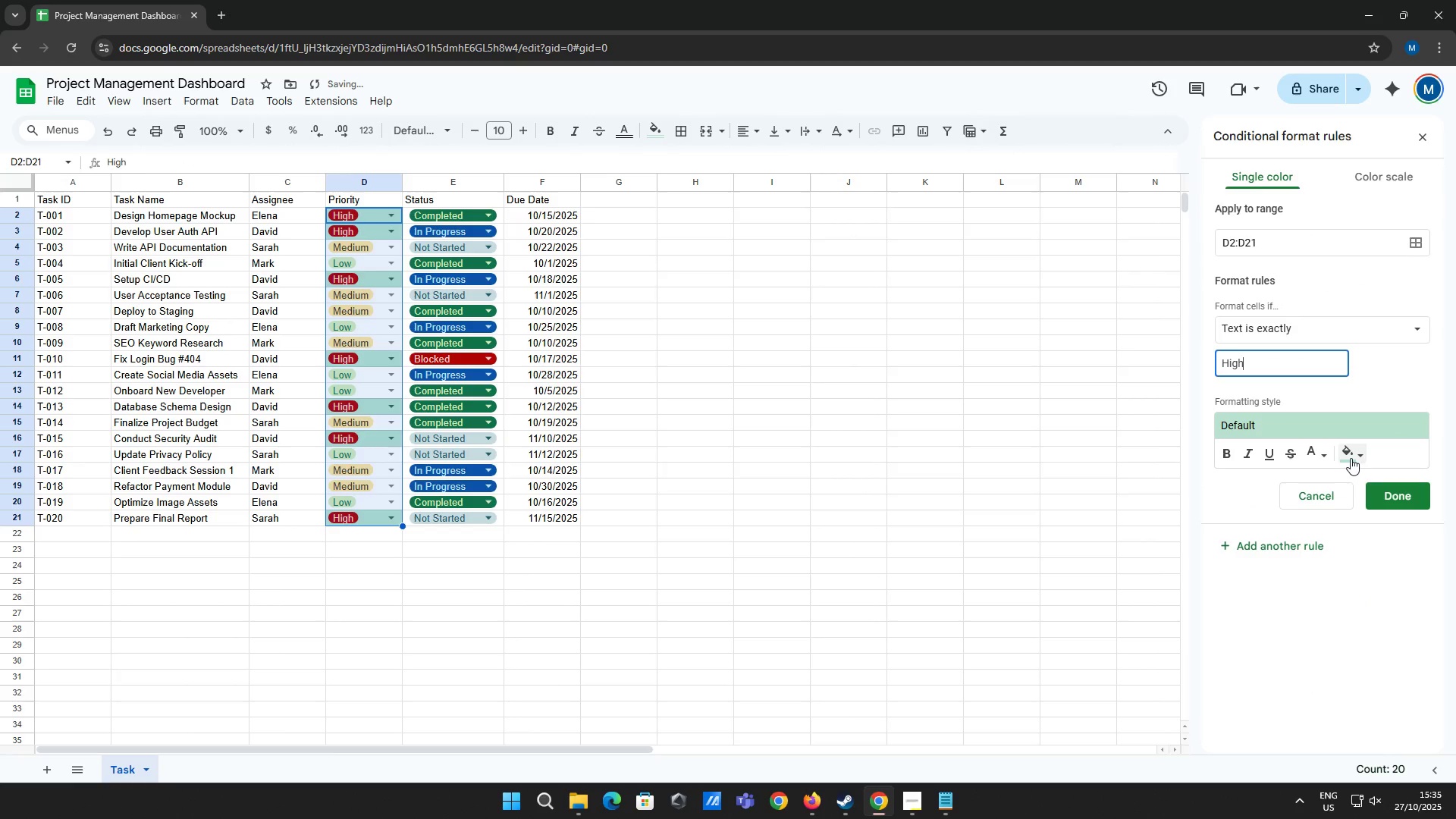 
left_click([1351, 458])
 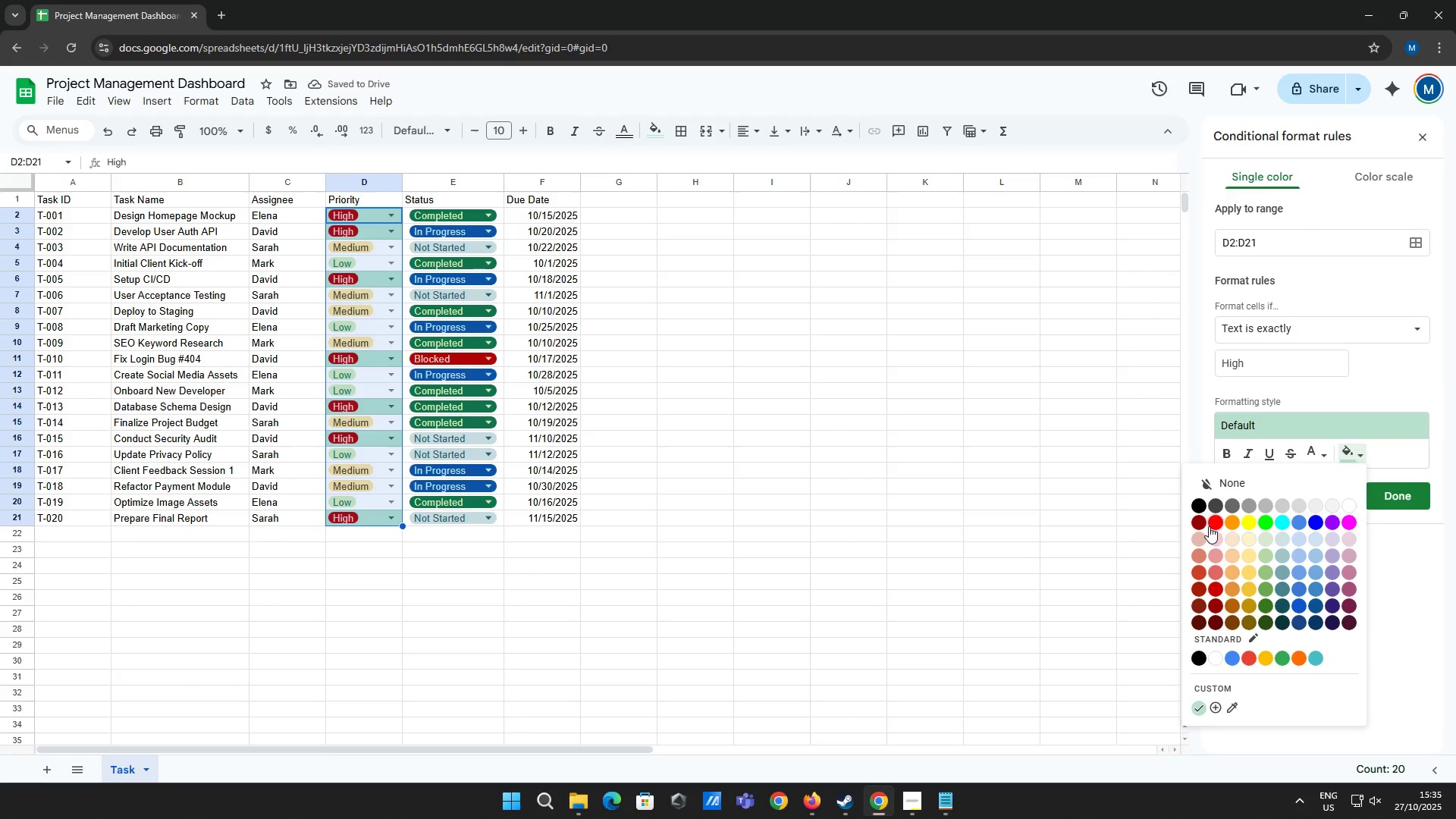 
left_click([1200, 522])
 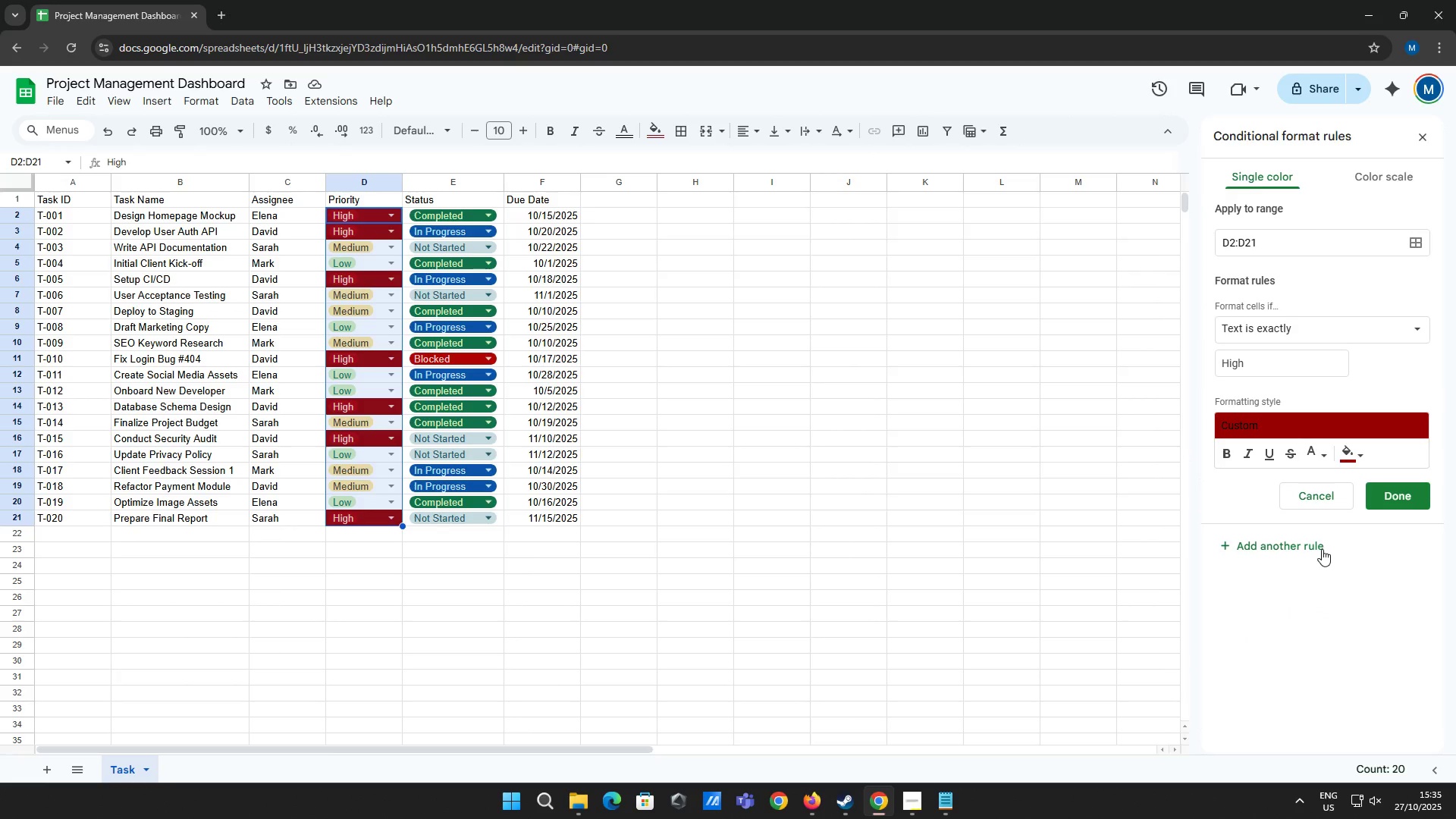 
wait(10.68)
 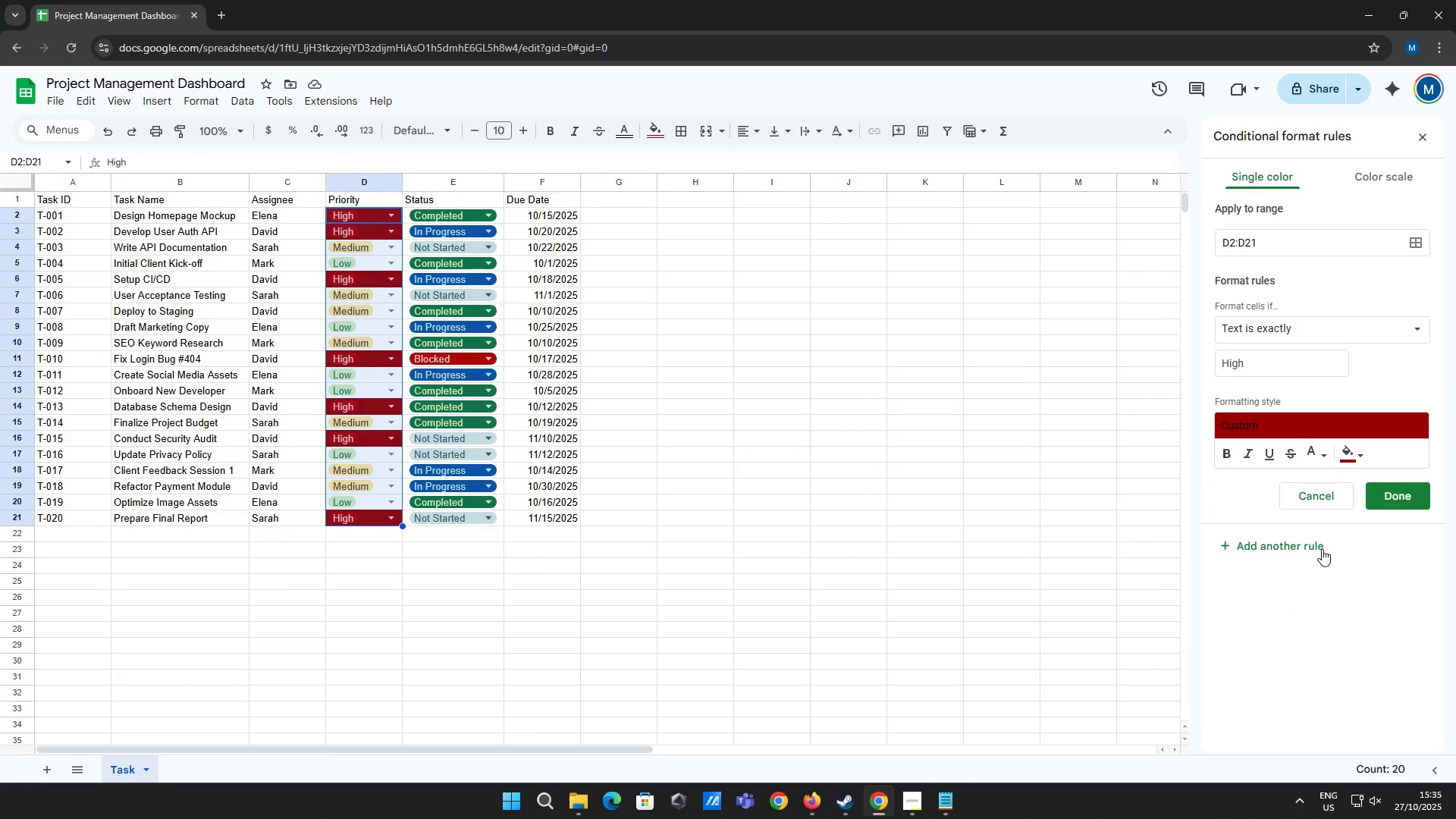 
left_click([1385, 498])
 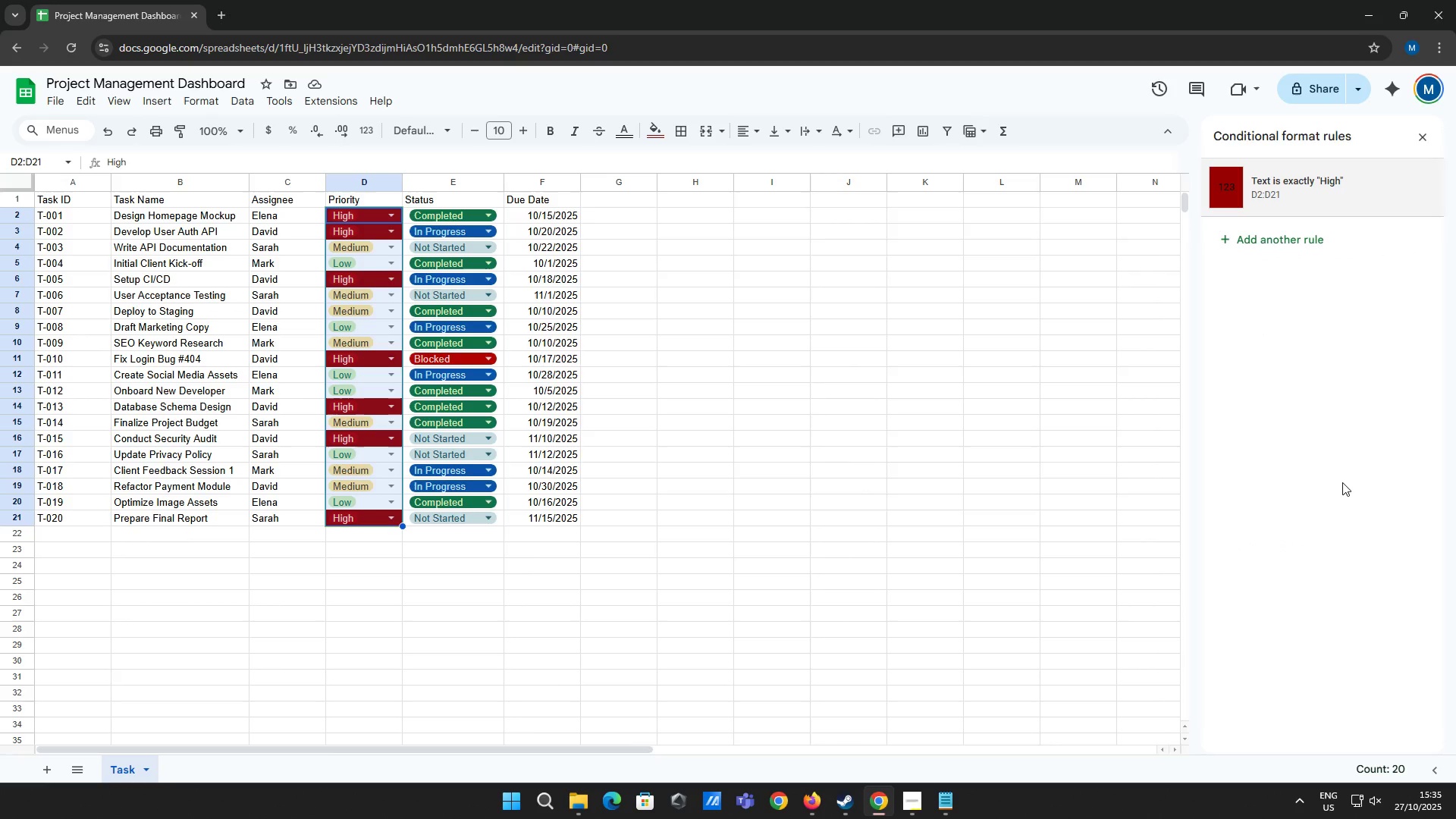 
wait(6.35)
 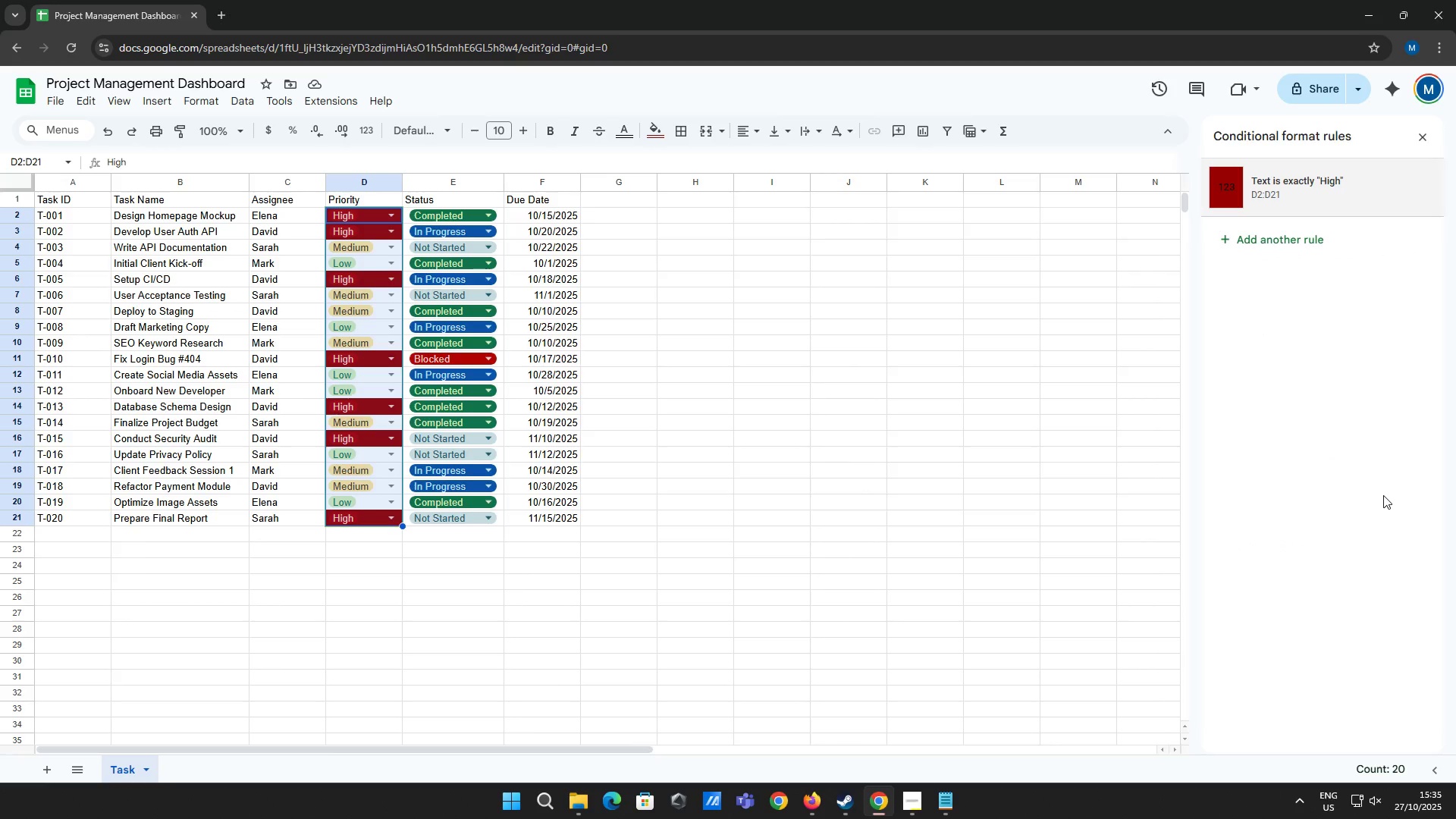 
left_click([1304, 181])
 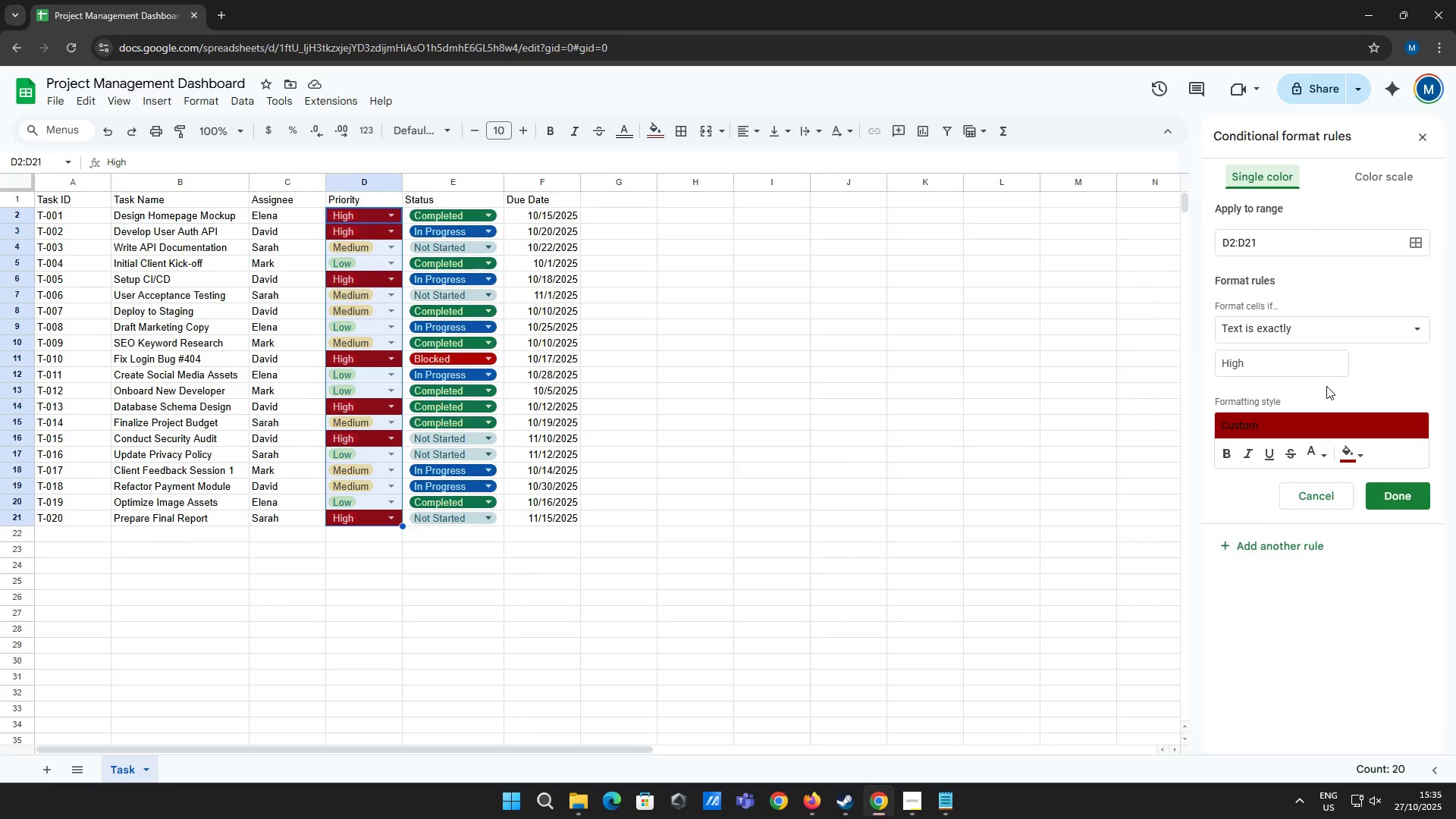 
left_click([1357, 457])
 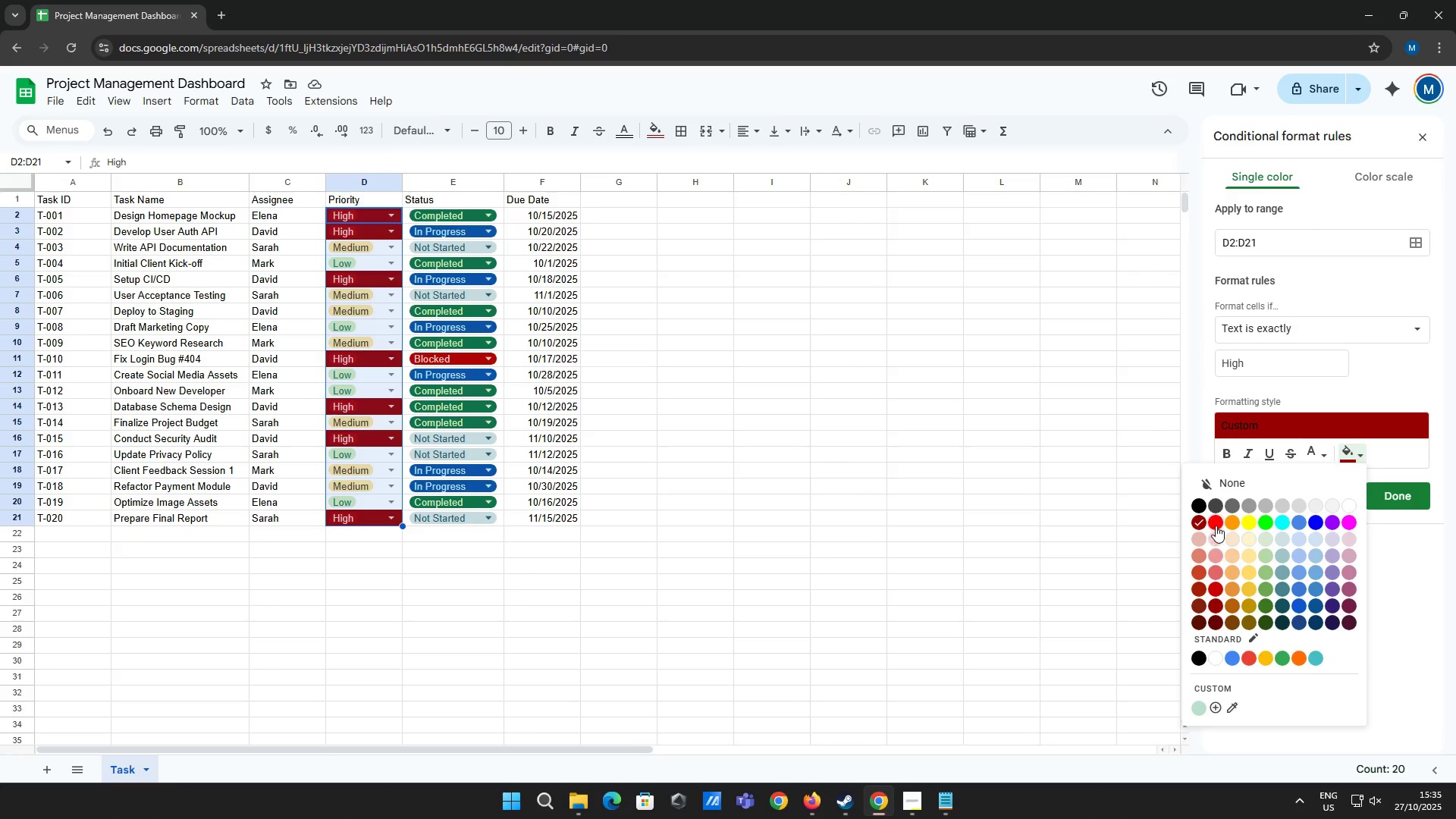 
left_click([1216, 525])
 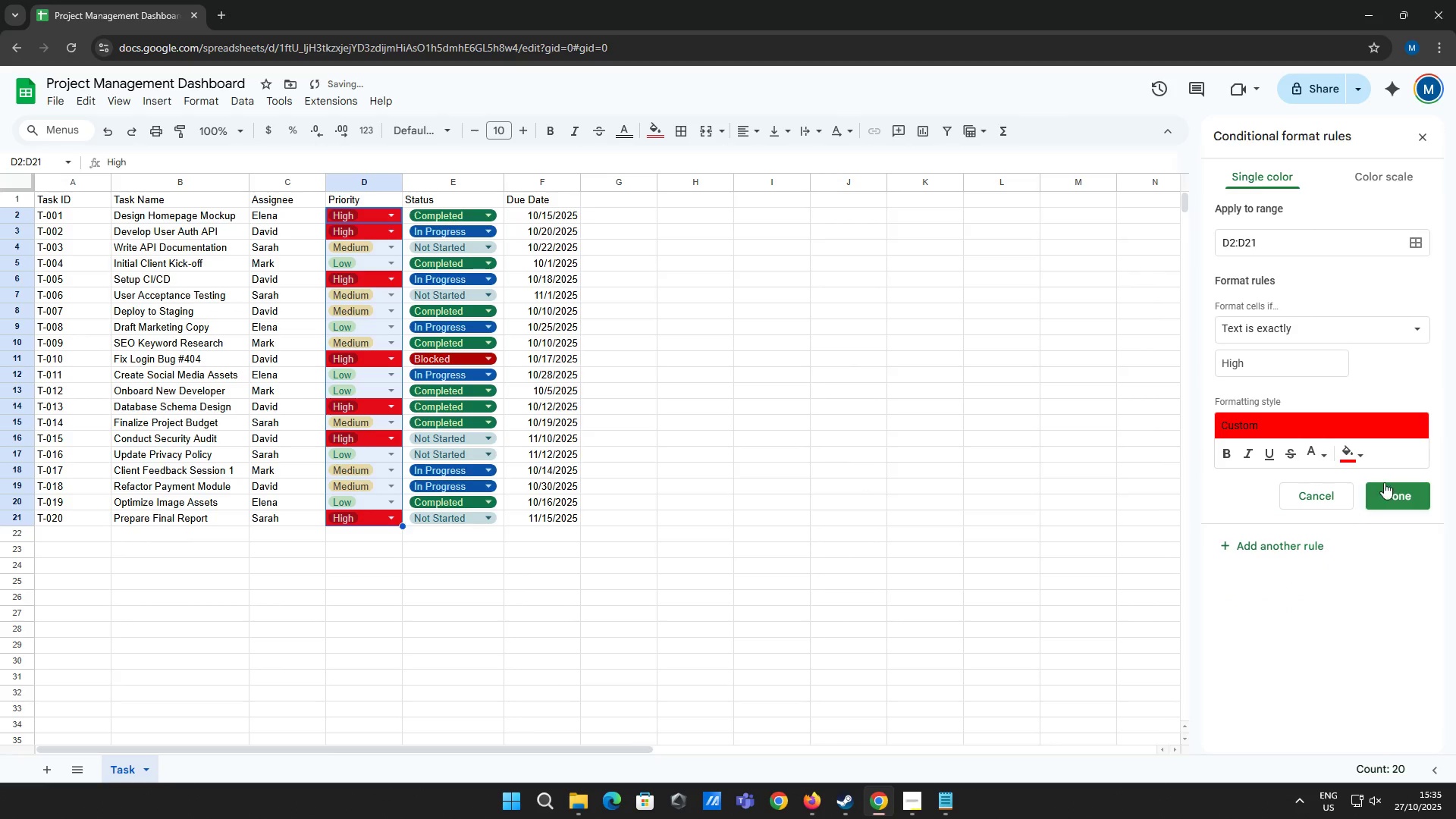 
left_click([1388, 491])
 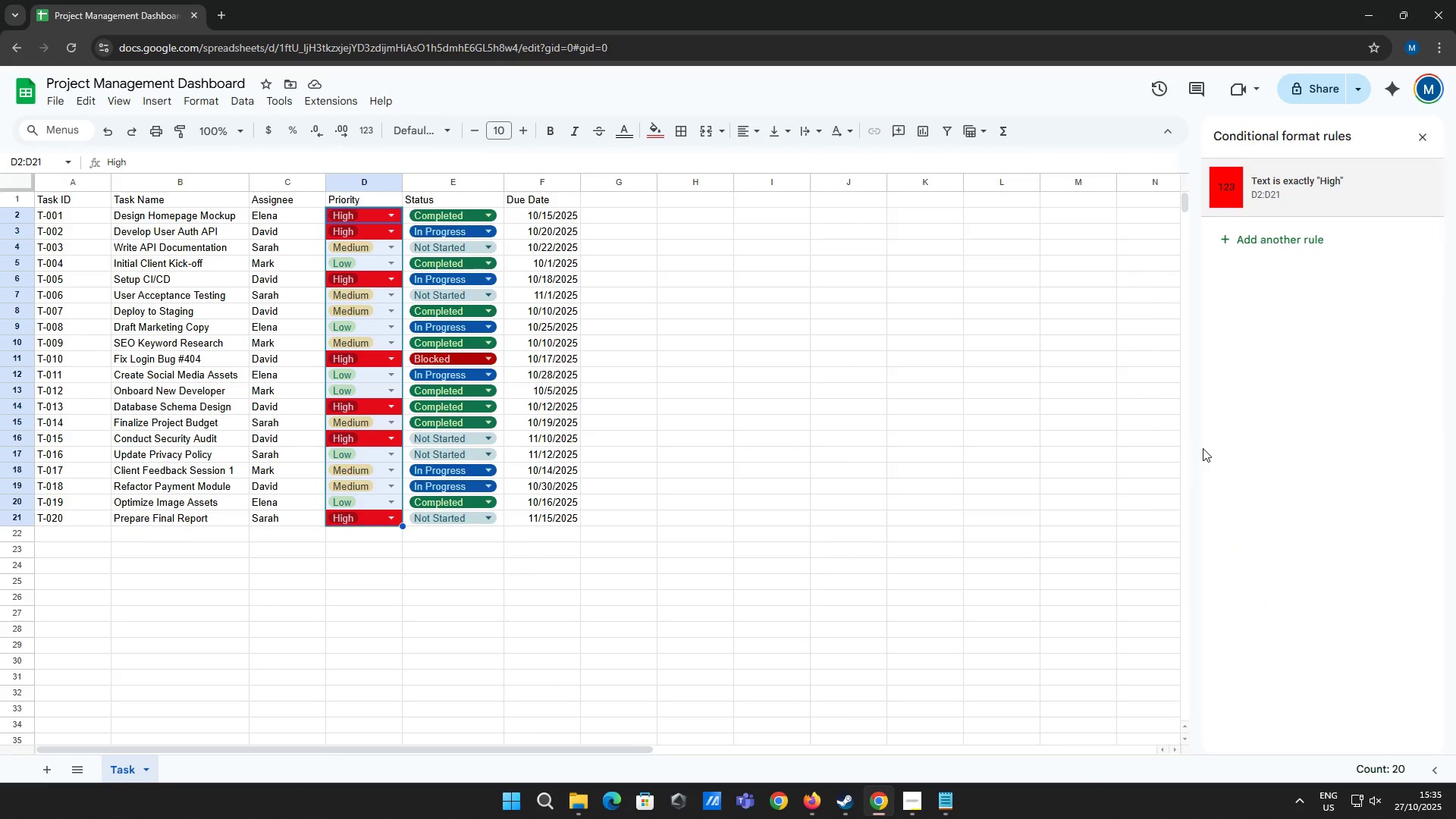 
left_click([1275, 234])
 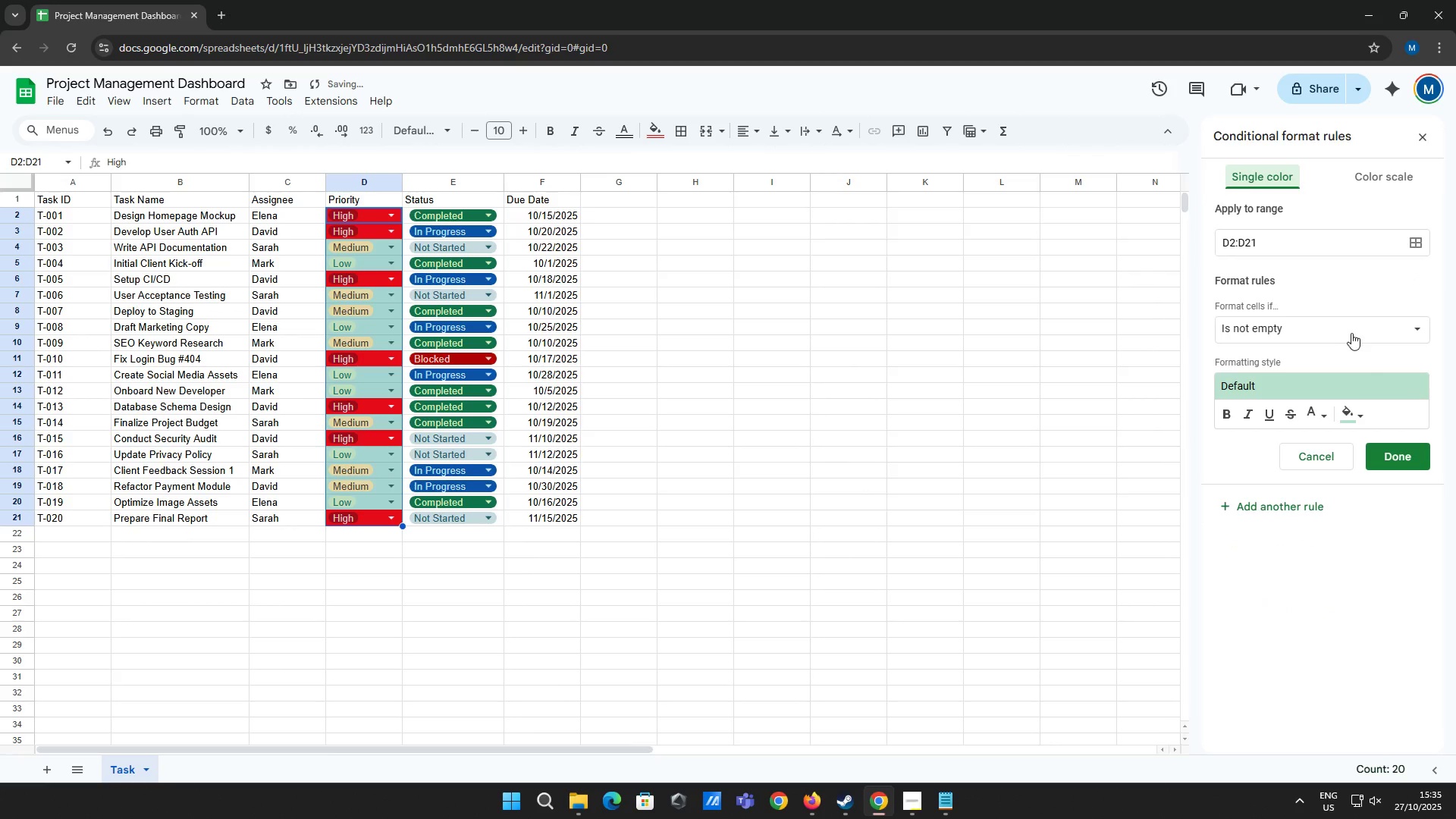 
left_click([1354, 336])
 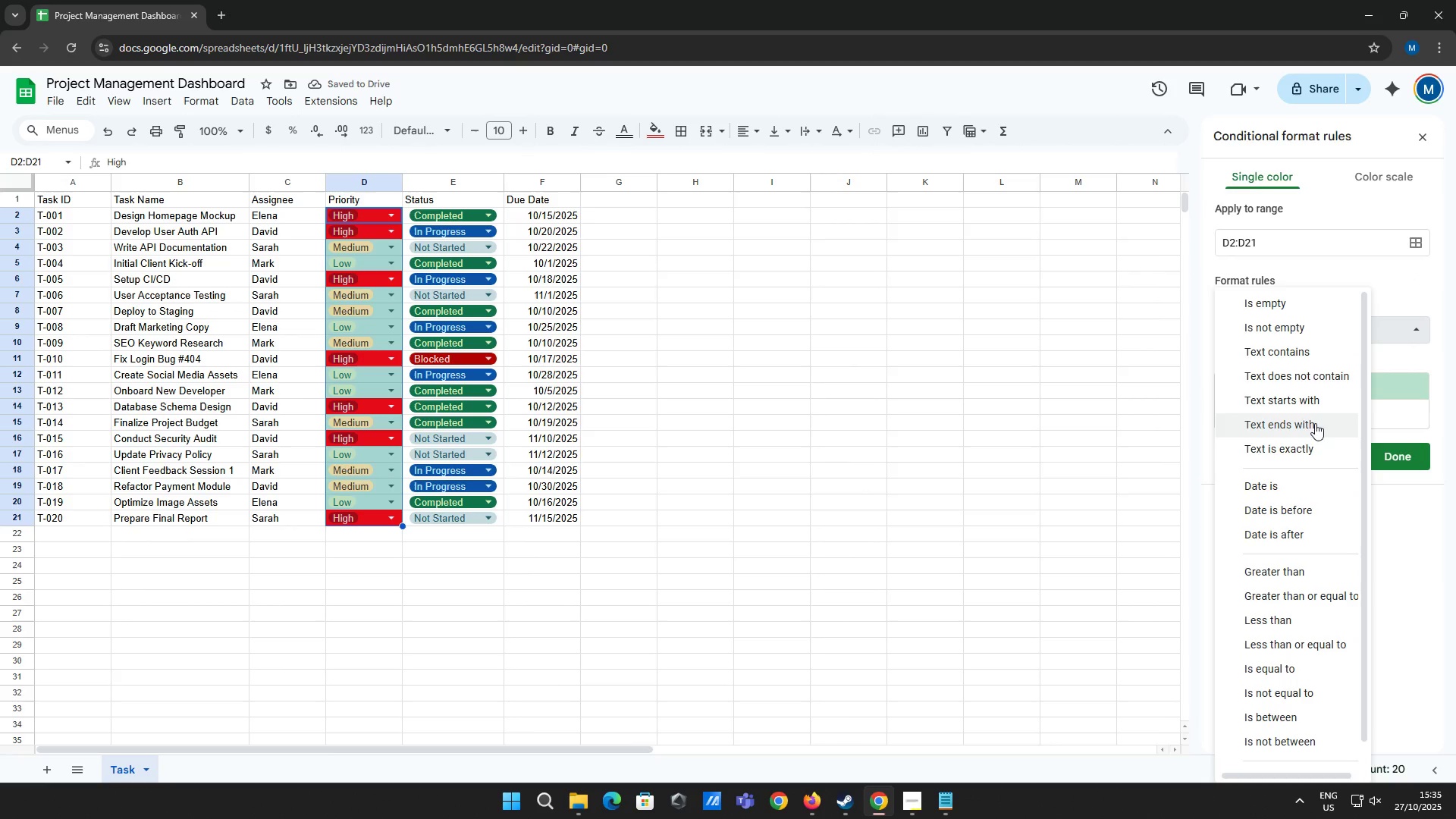 
left_click([1315, 442])
 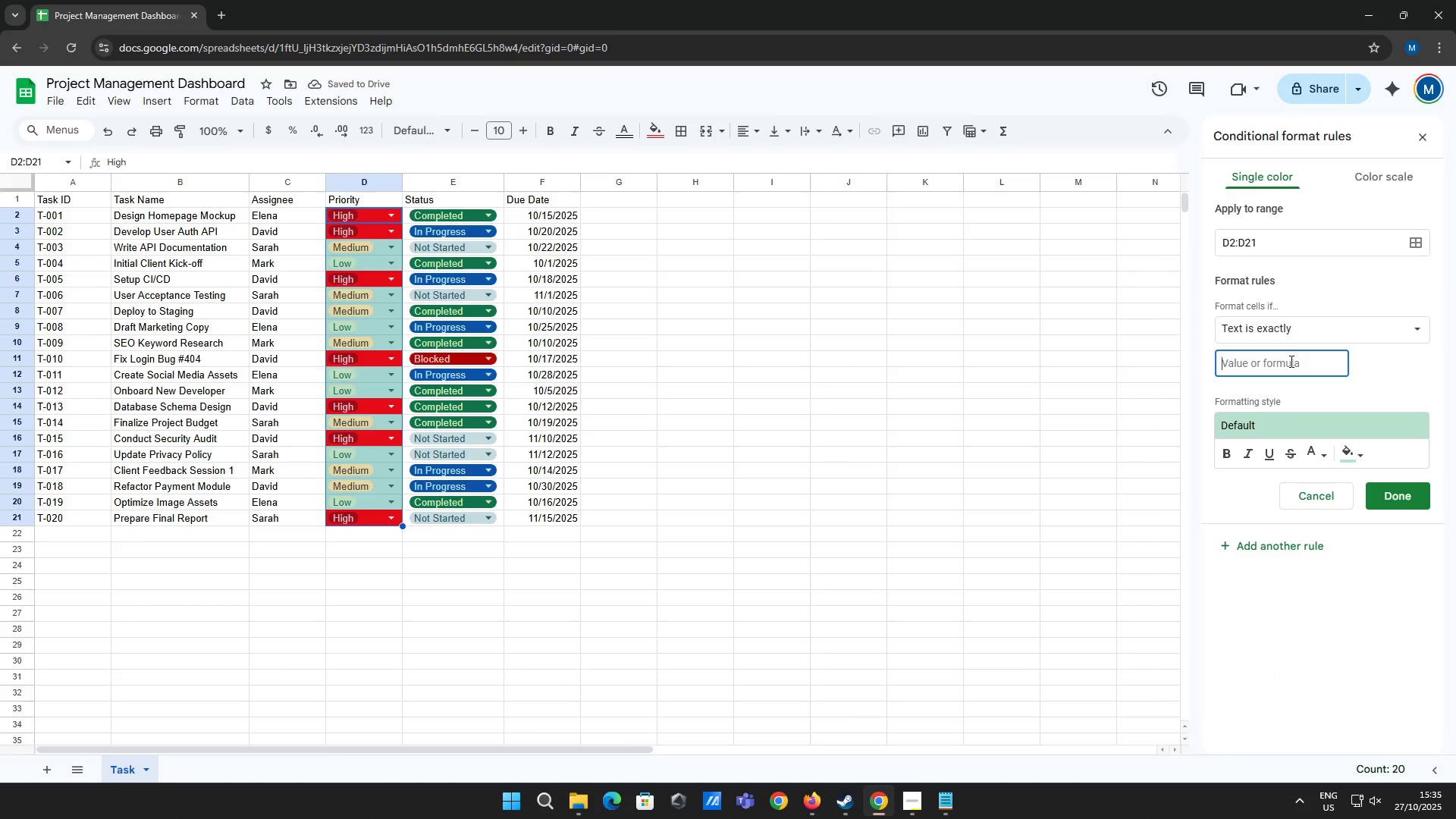 
left_click([1290, 361])
 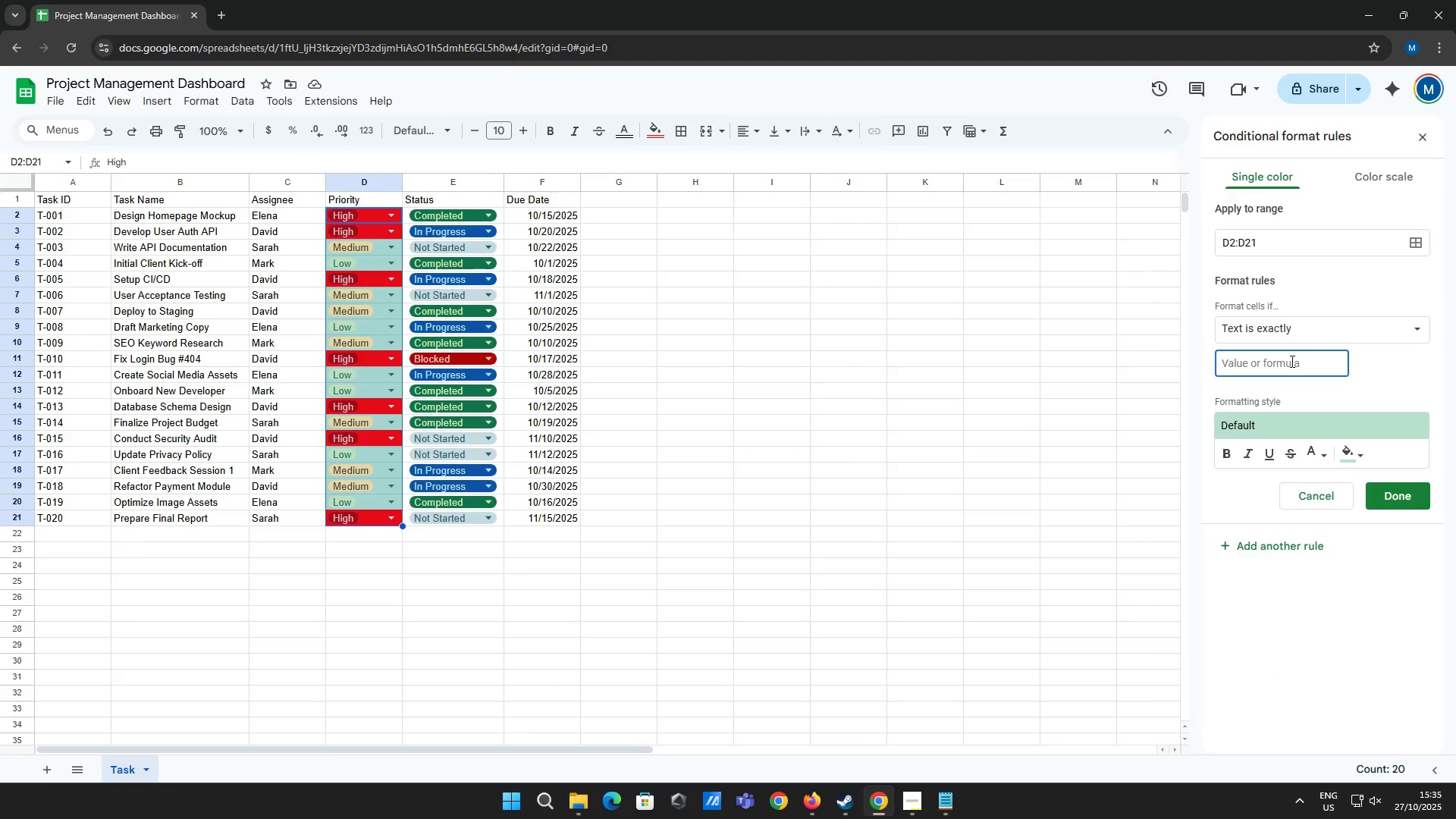 
type(Medium)
 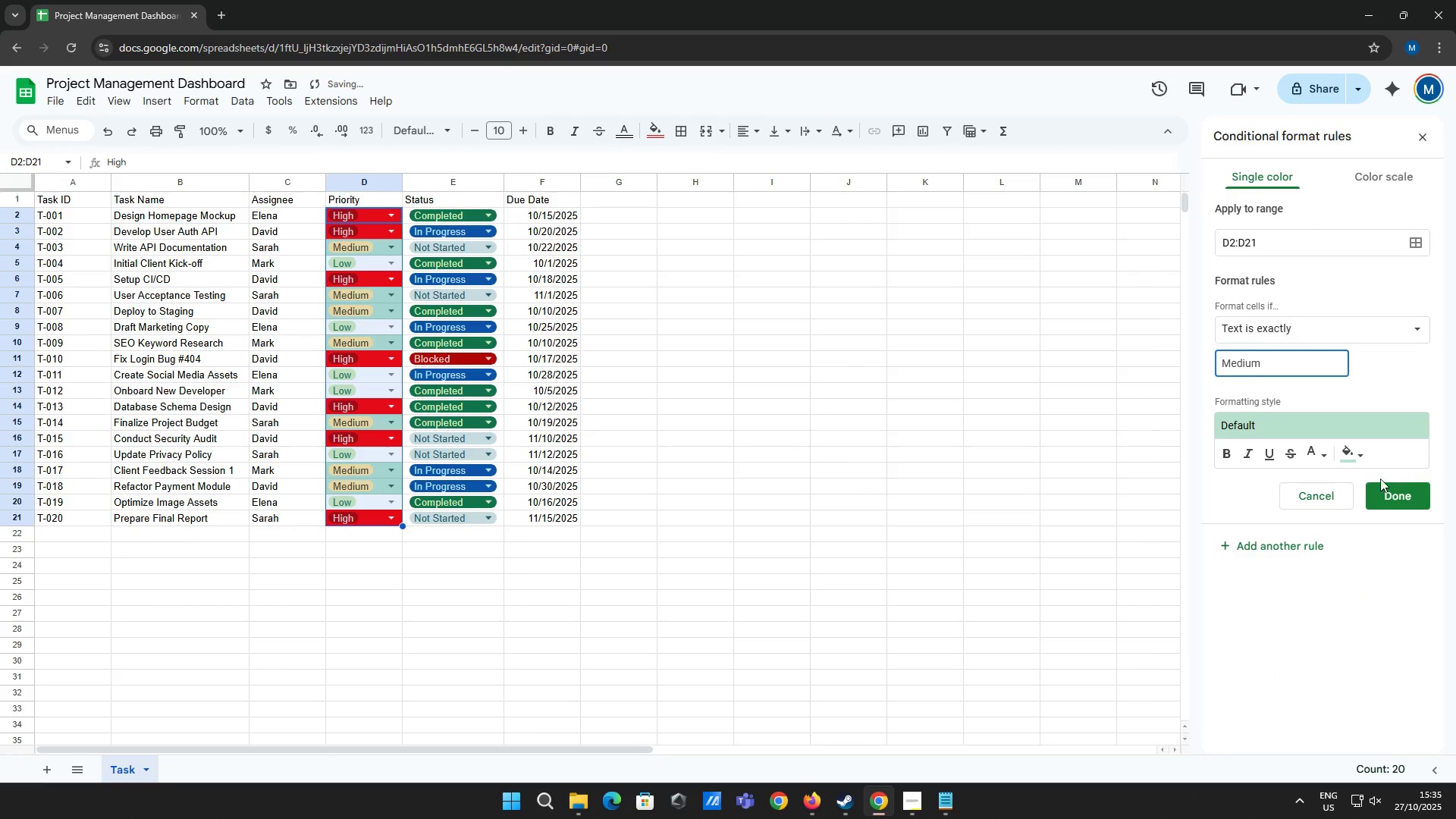 
left_click([1348, 449])
 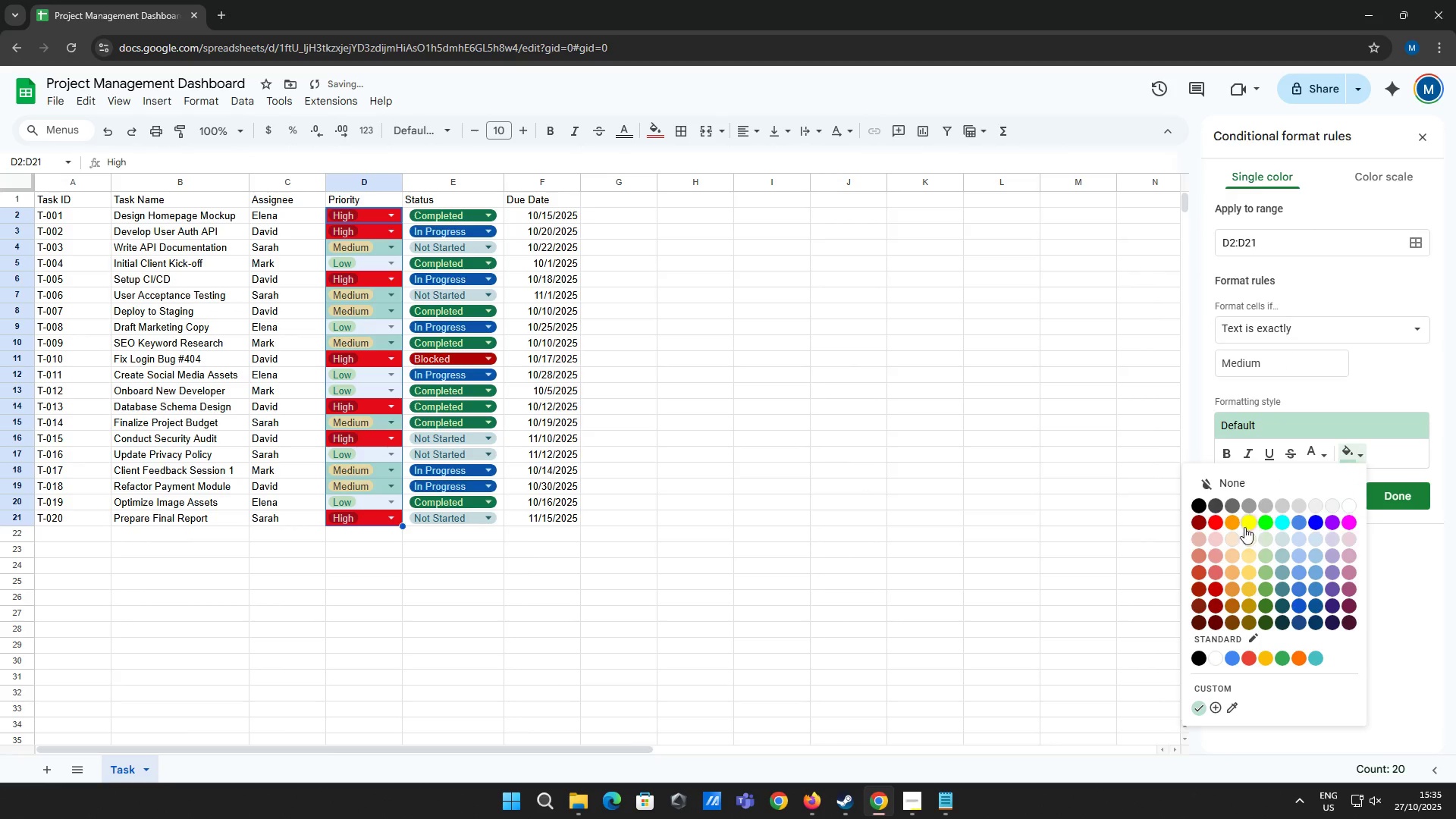 
left_click([1247, 526])
 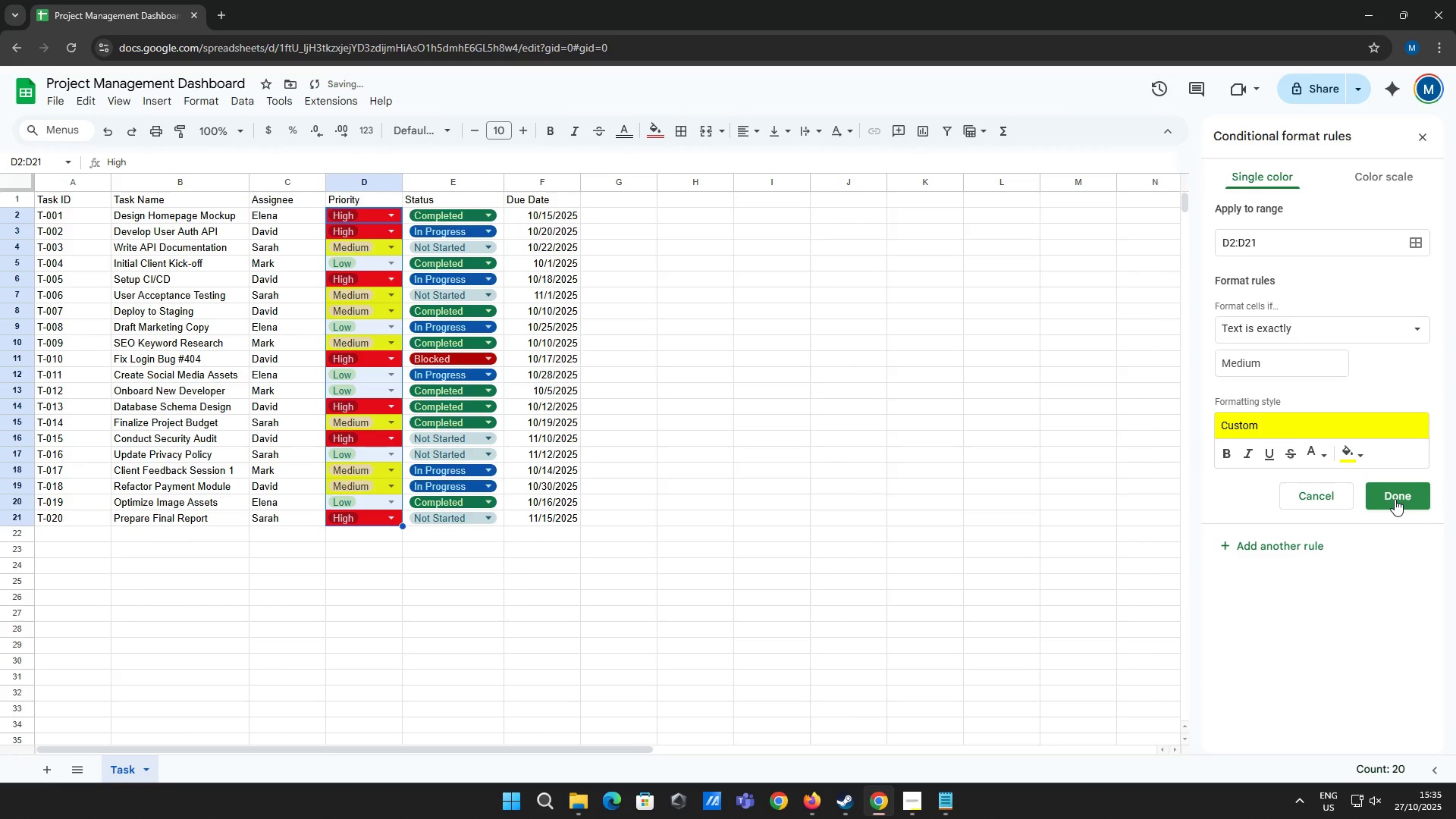 
left_click([1395, 499])
 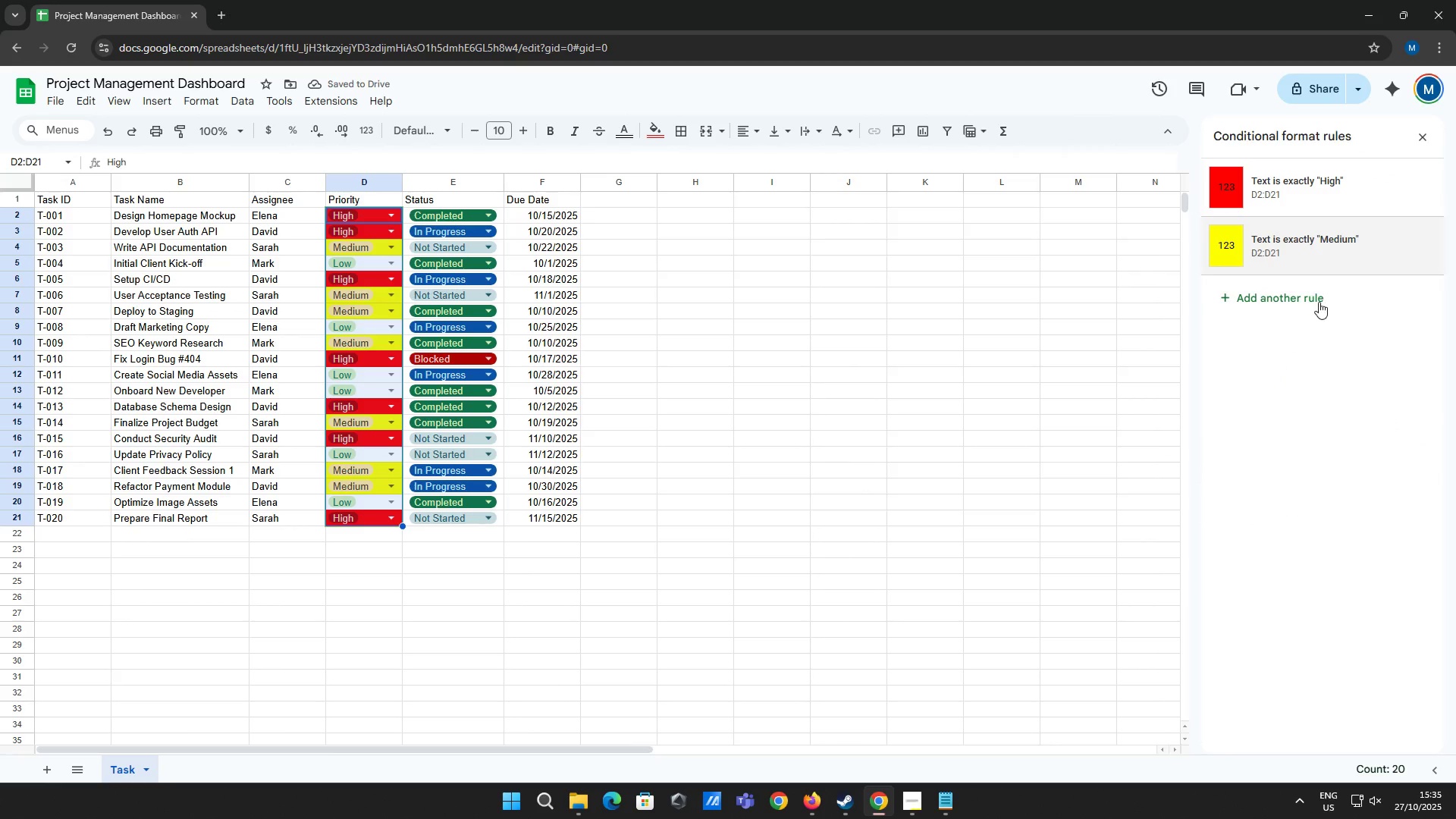 
left_click([1319, 302])
 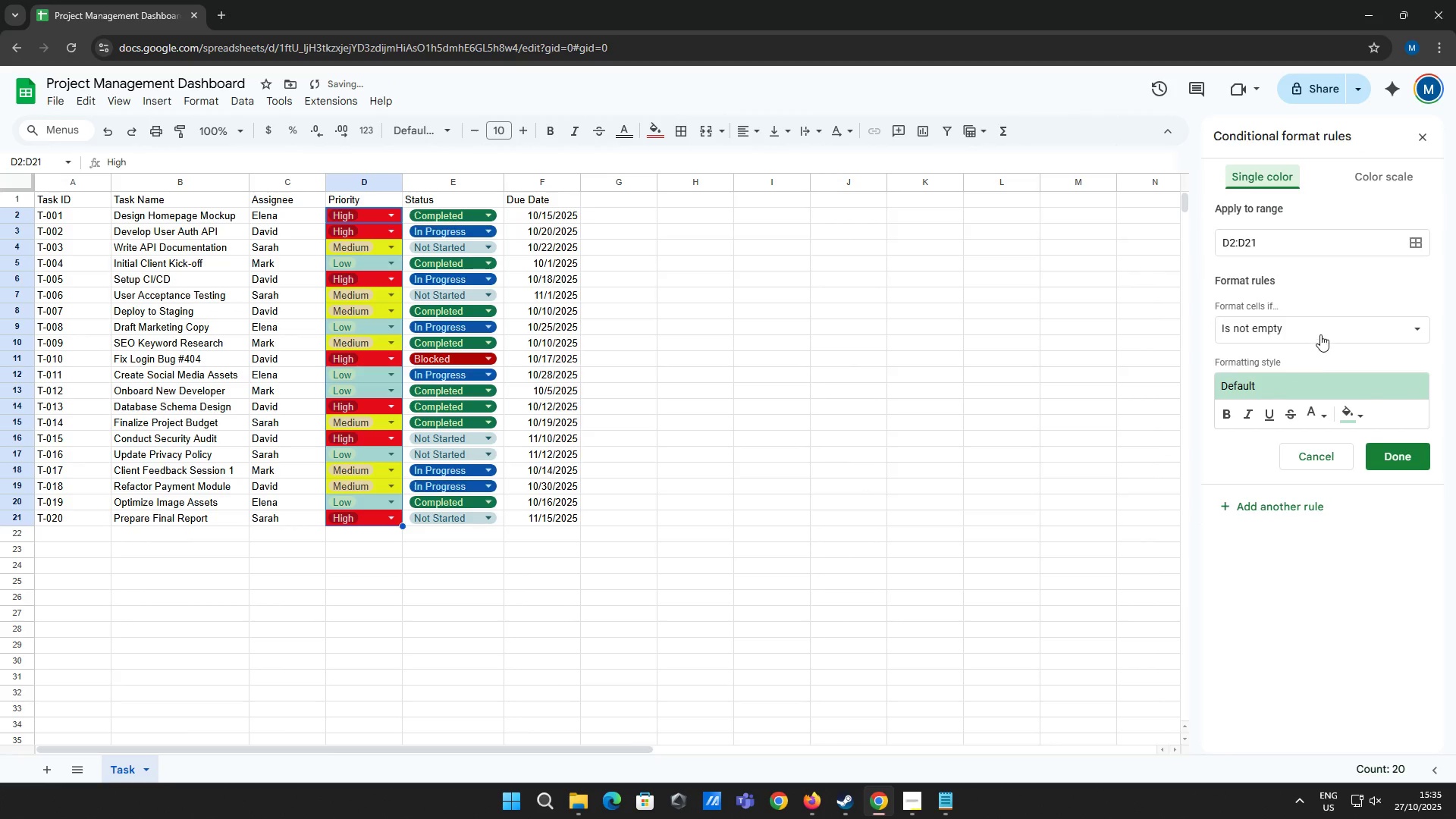 
left_click([1320, 334])
 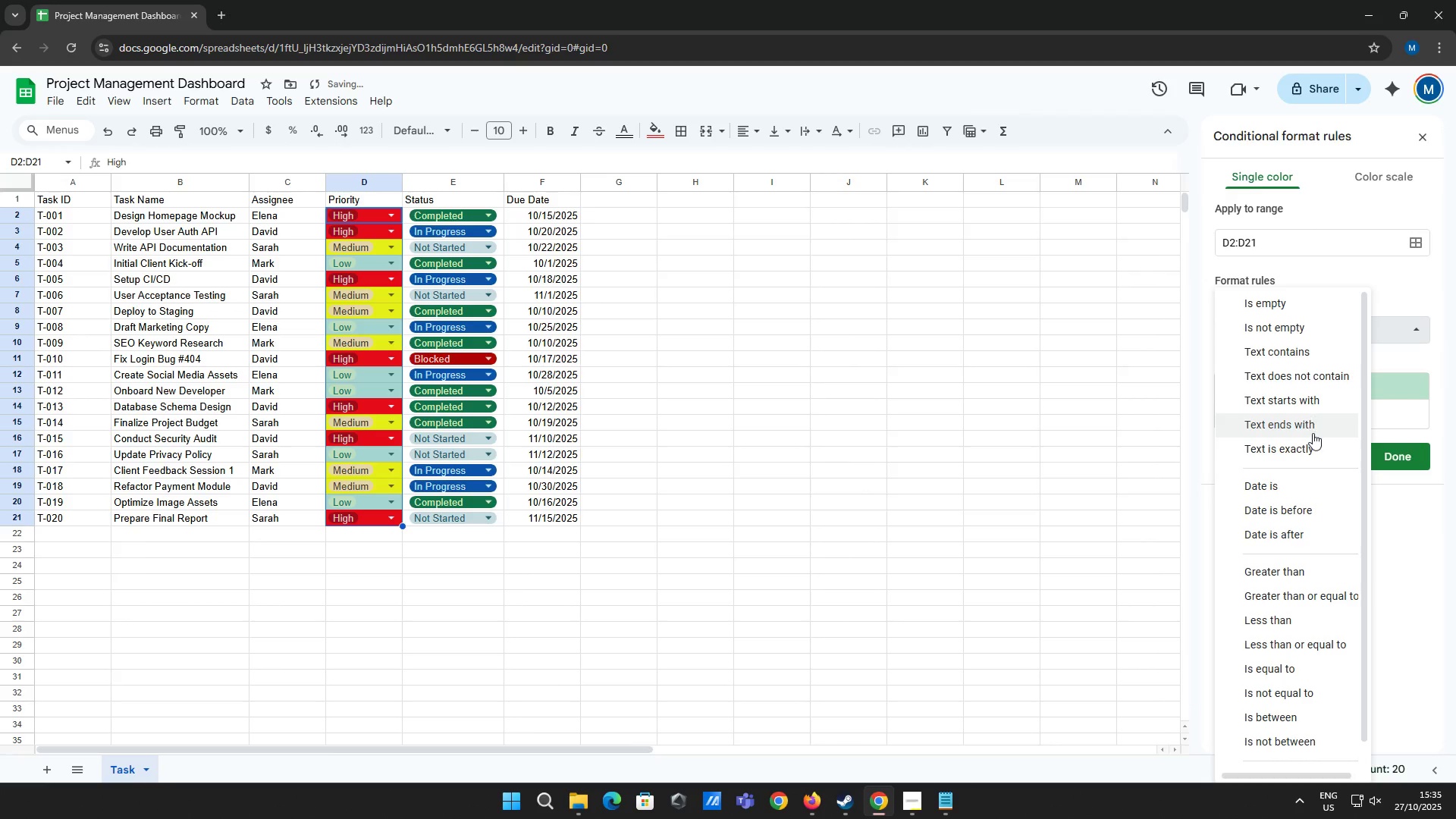 
left_click([1314, 445])
 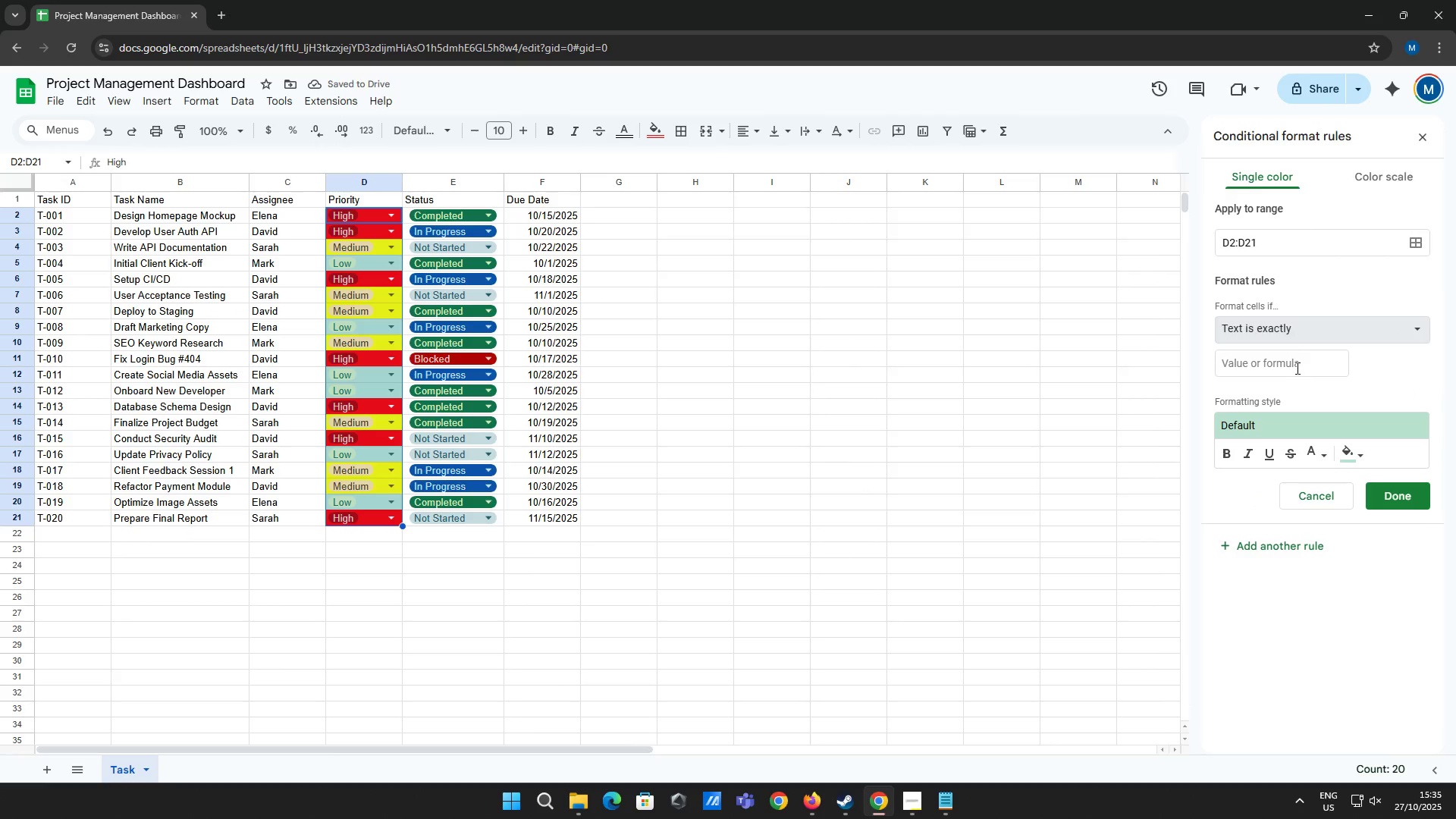 
left_click([1296, 368])
 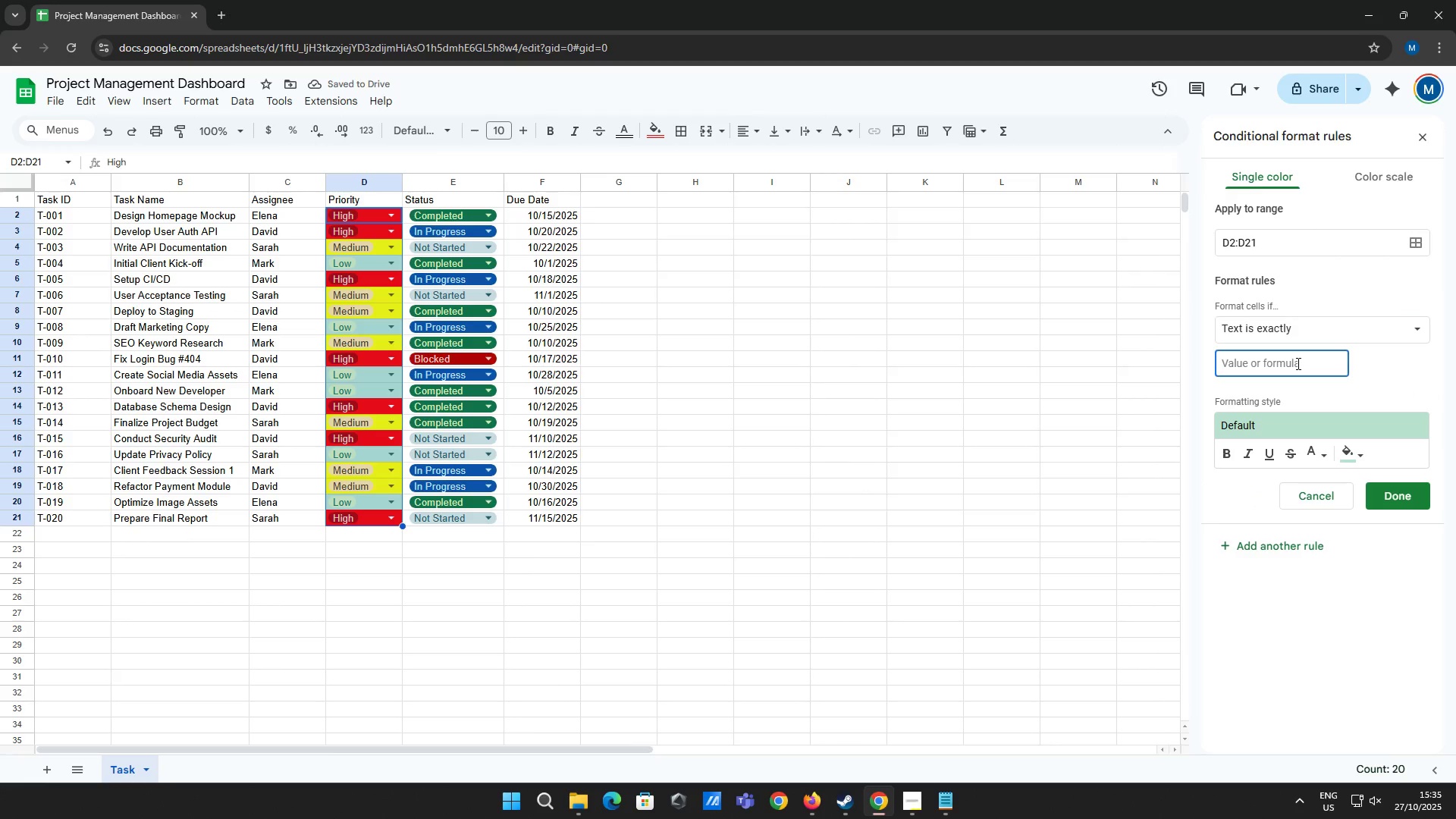 
type(Low)
 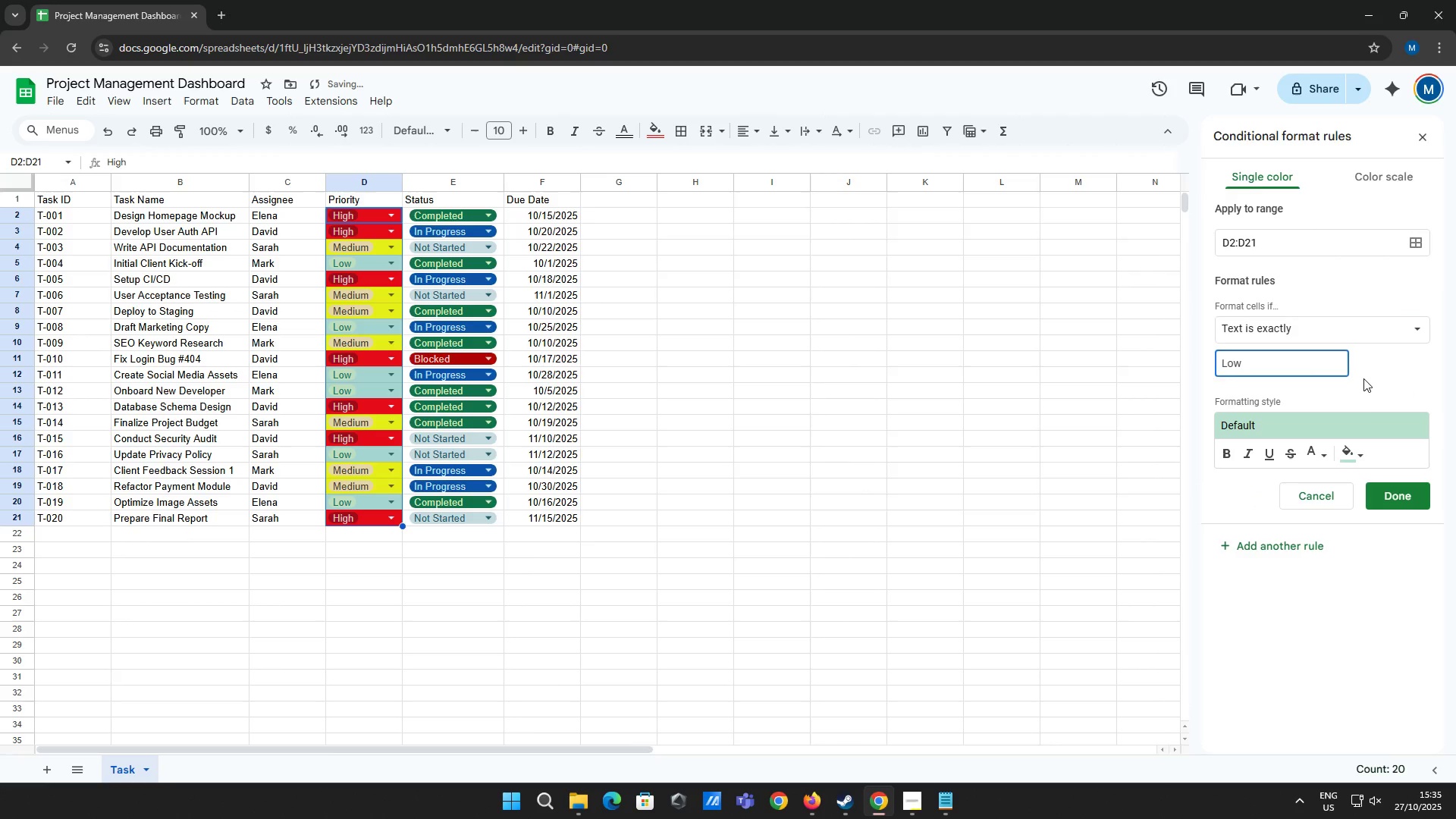 
left_click([1365, 378])
 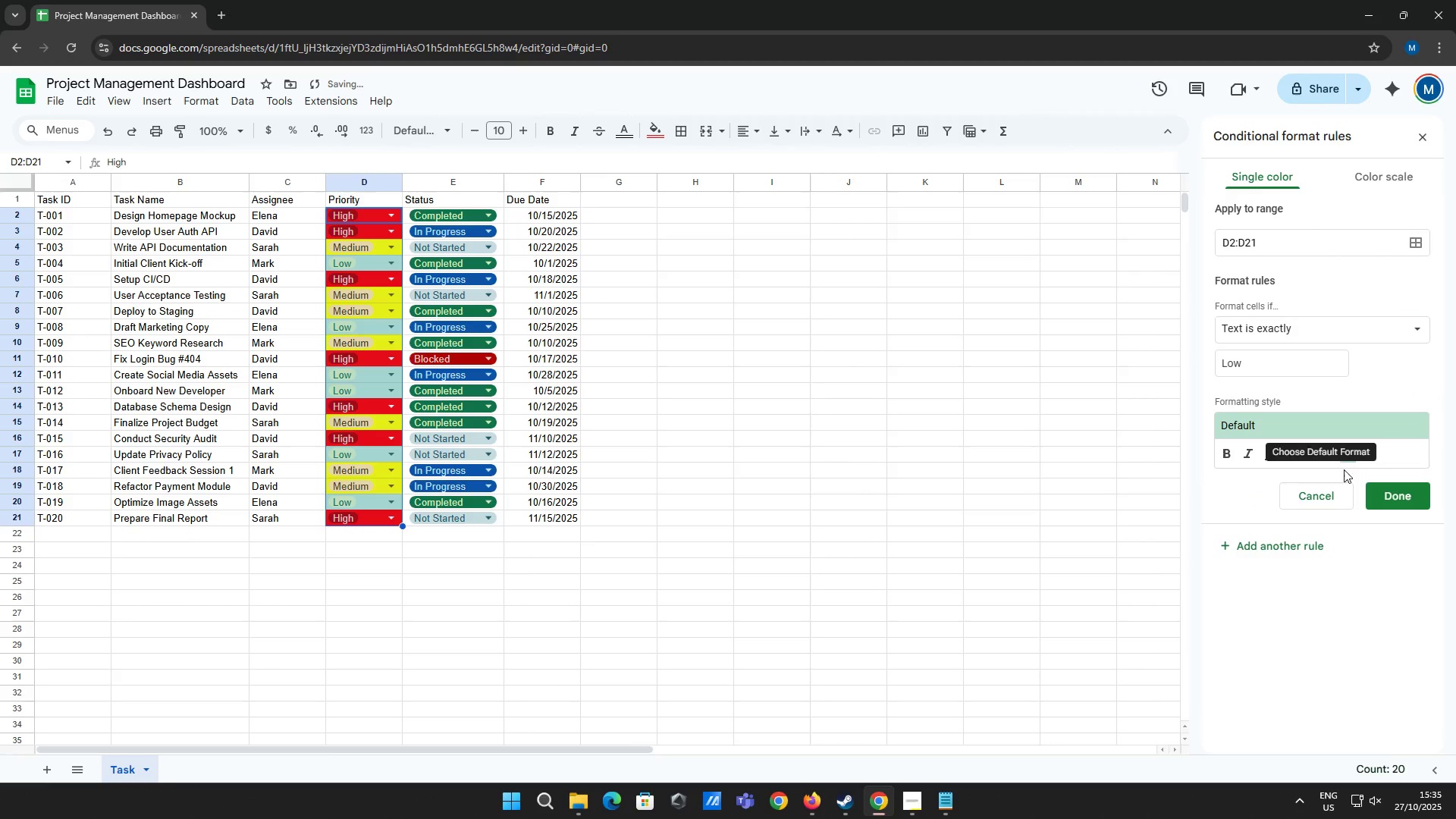 
left_click([1391, 499])
 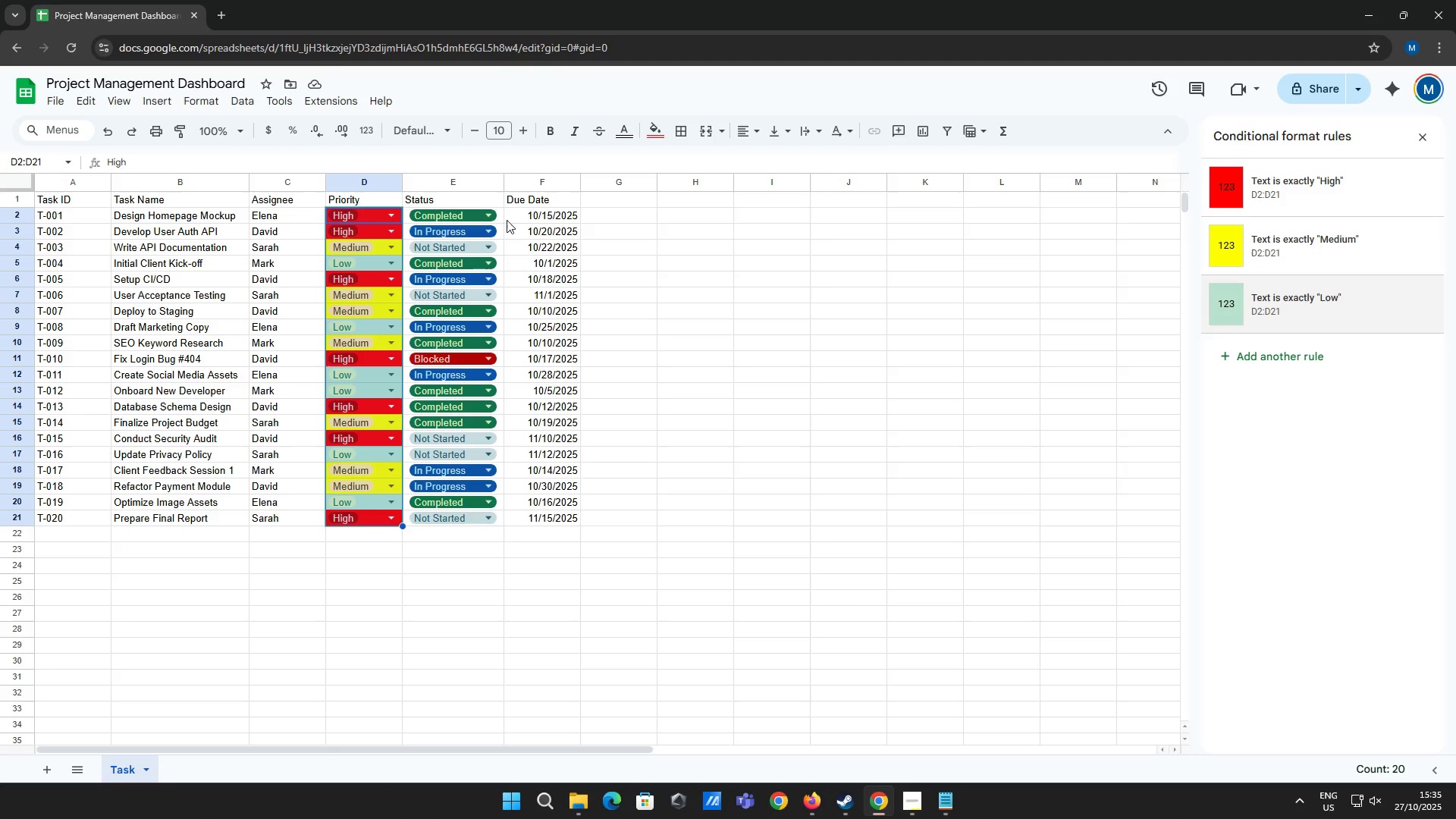 
wait(6.69)
 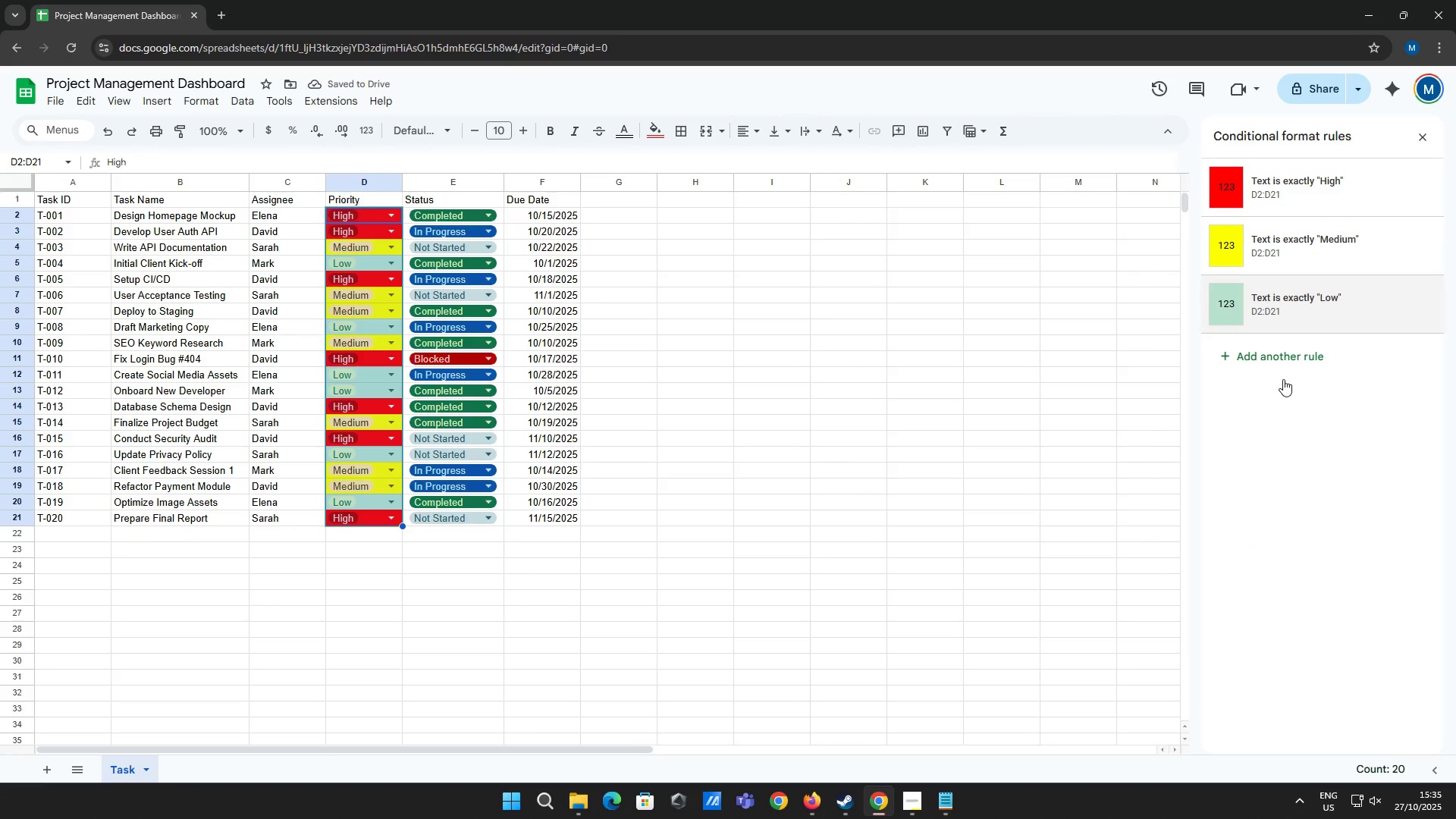 
left_click([943, 806])
 